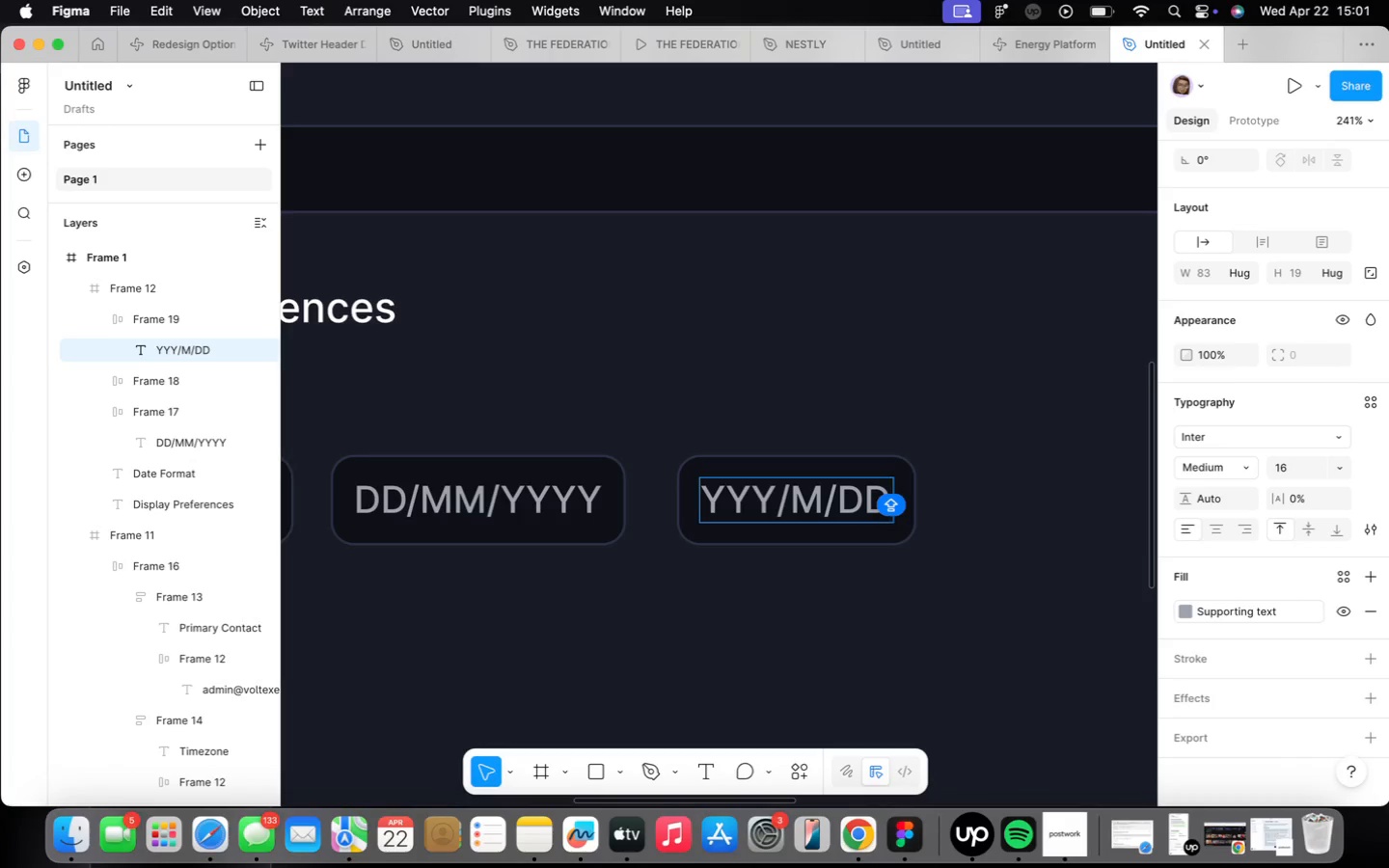 
key(ArrowLeft)
 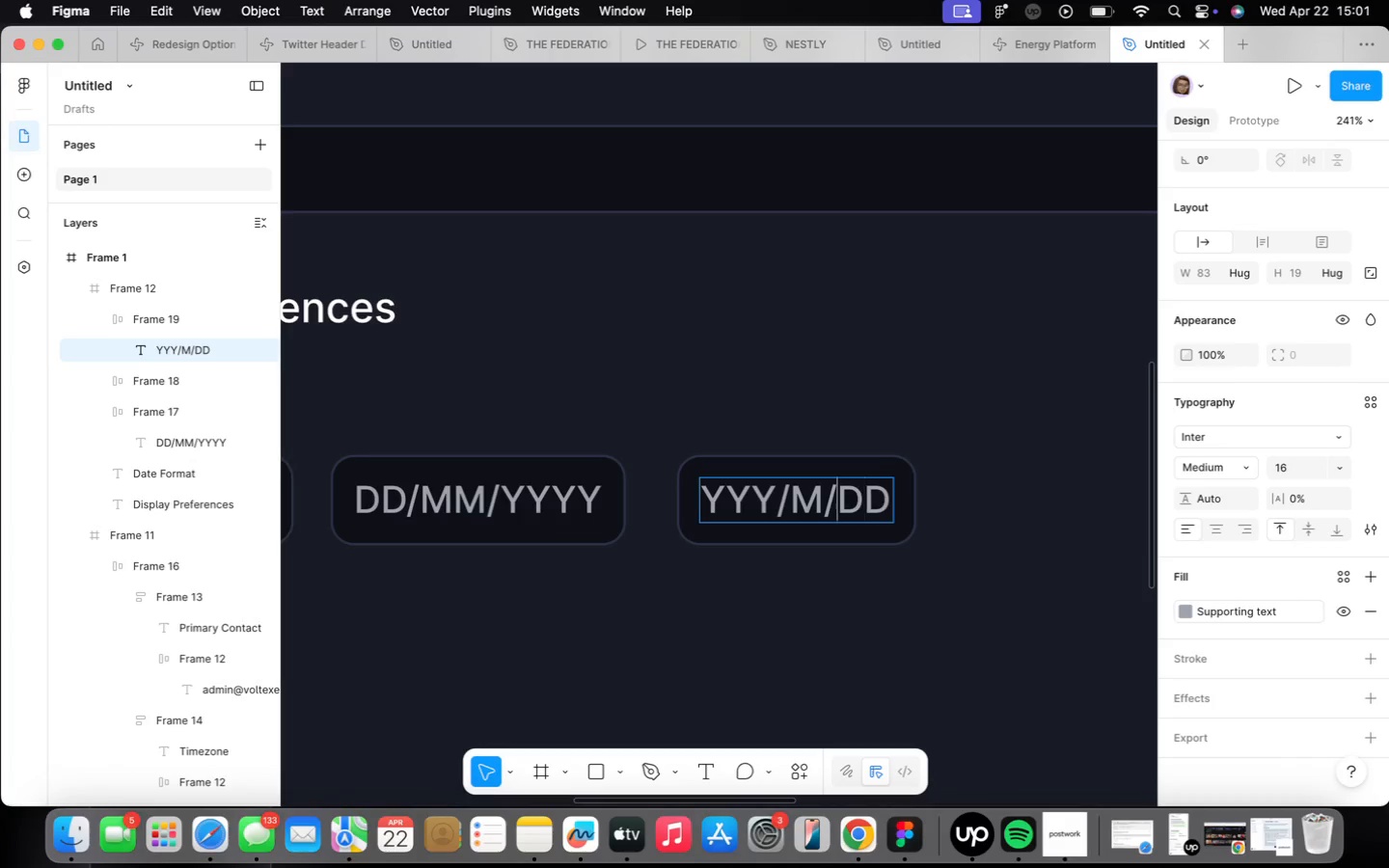 
key(ArrowLeft)
 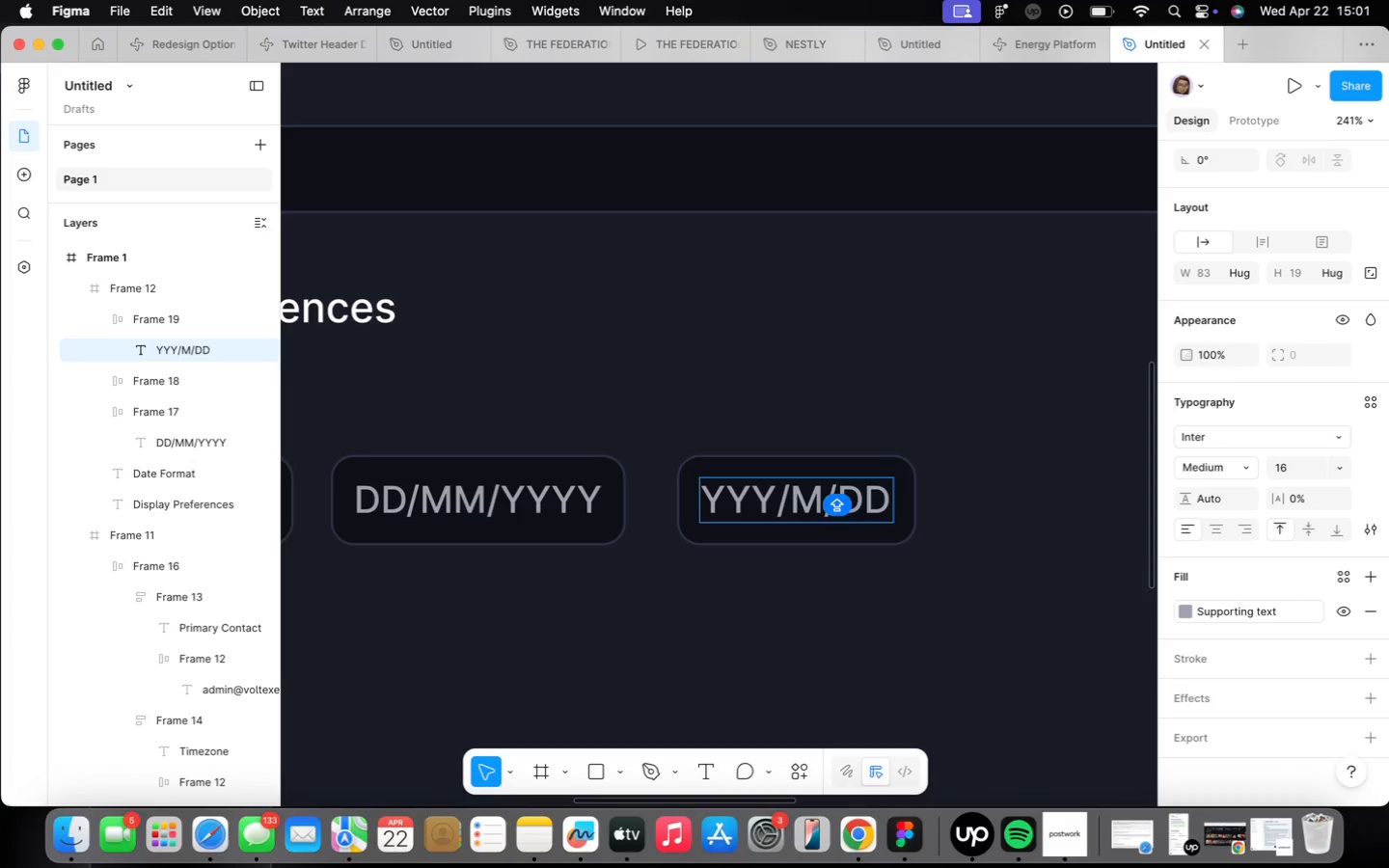 
key(Backspace)
 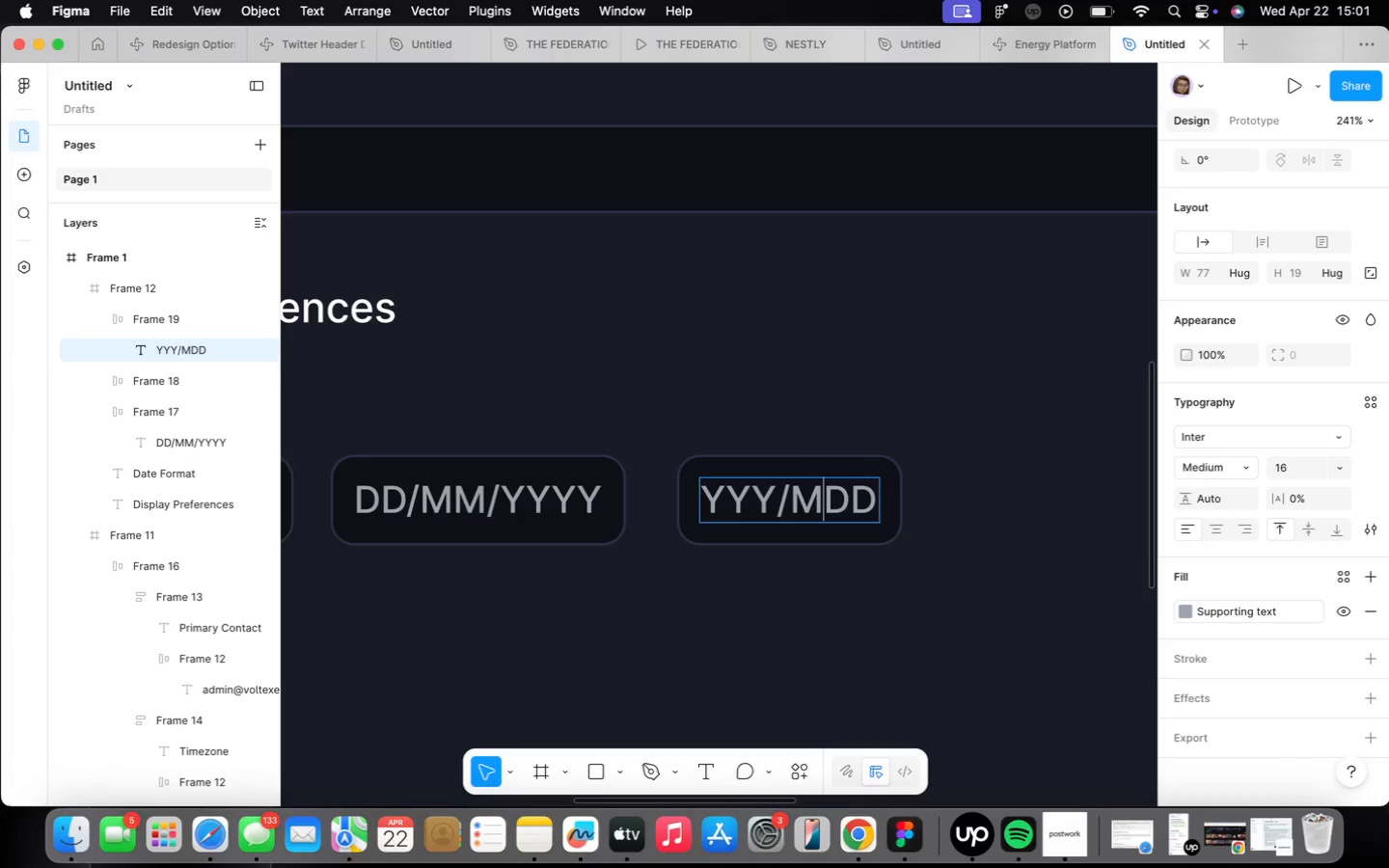 
key(Minus)
 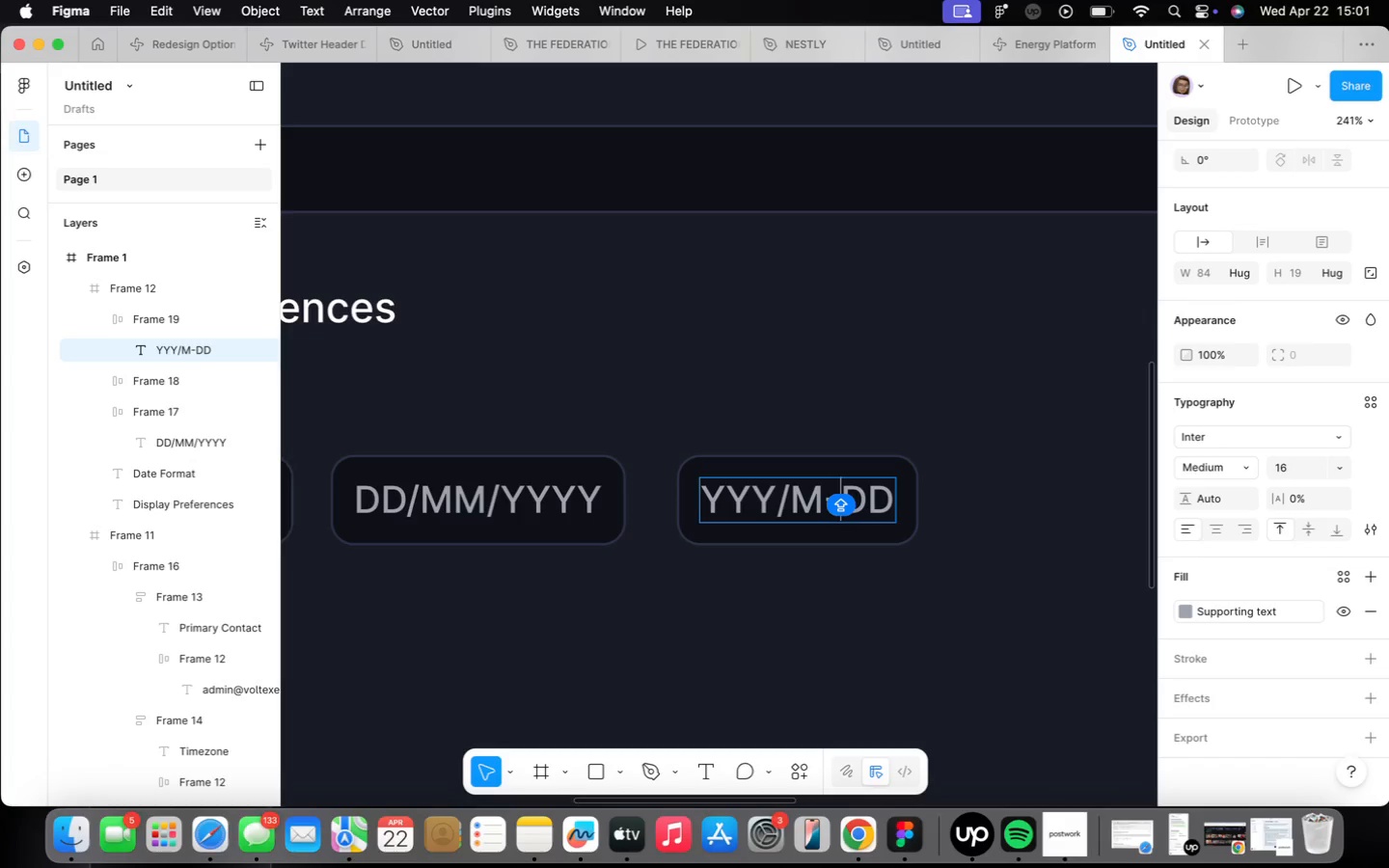 
key(ArrowLeft)
 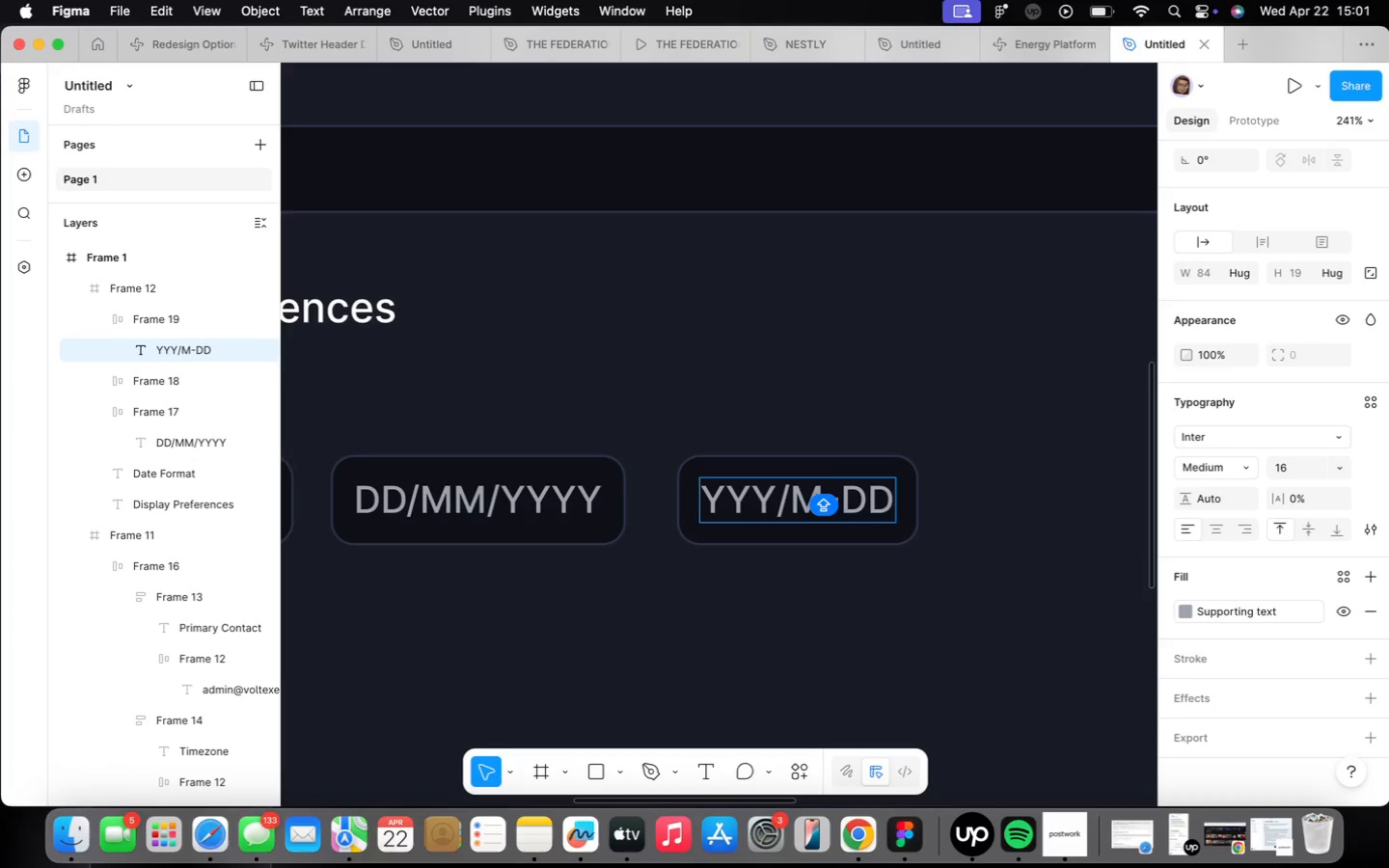 
key(M)
 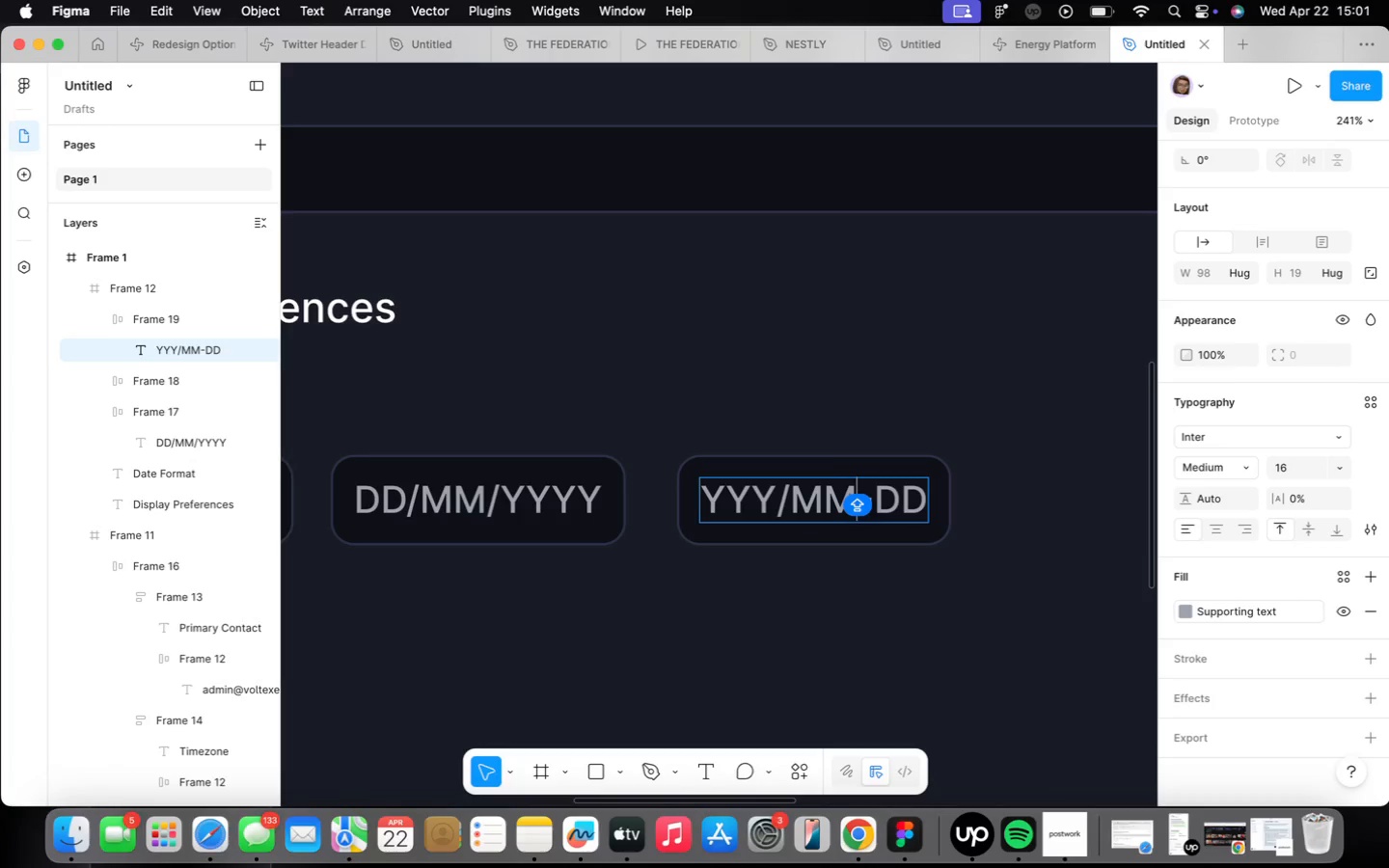 
key(ArrowLeft)
 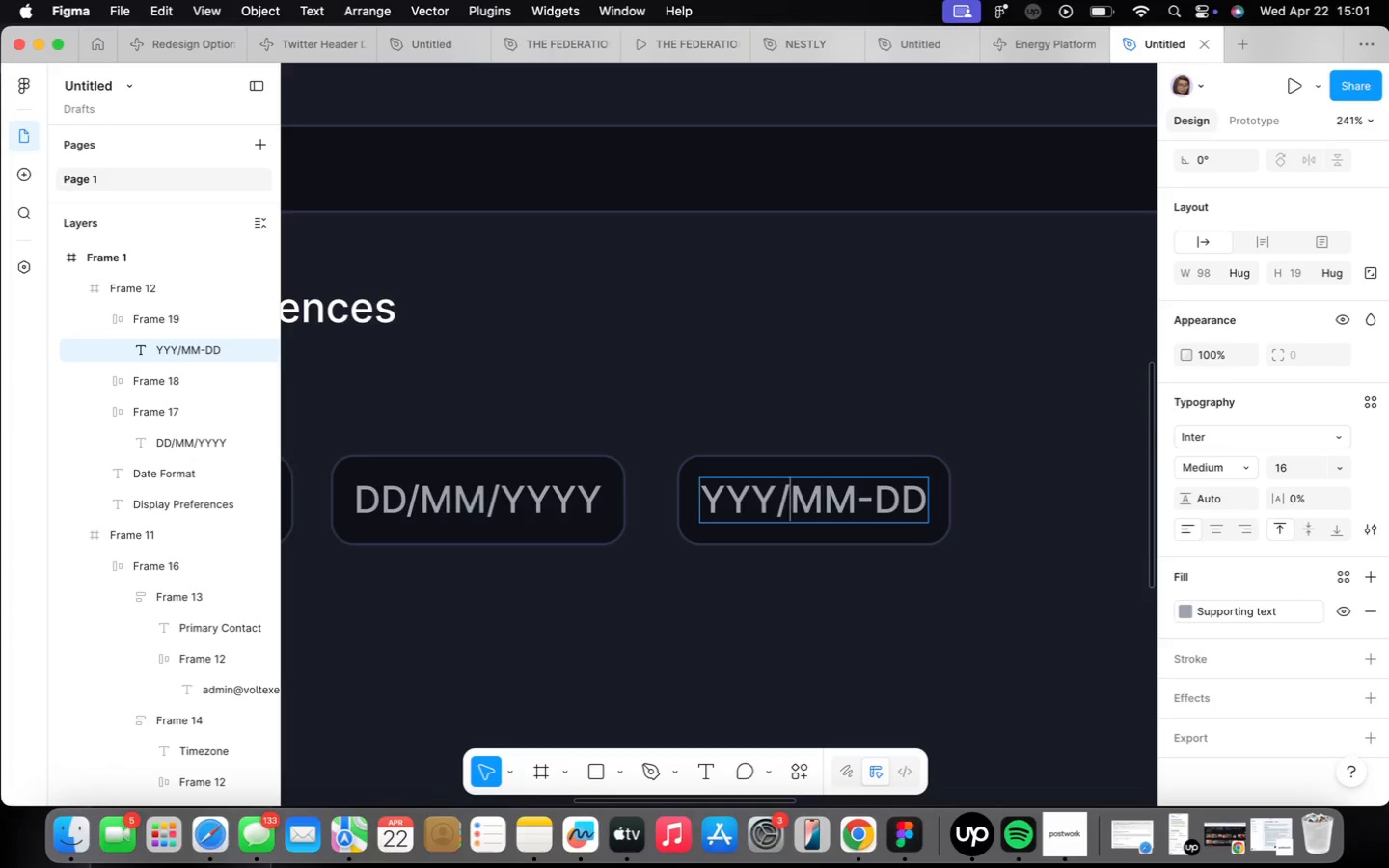 
key(ArrowLeft)
 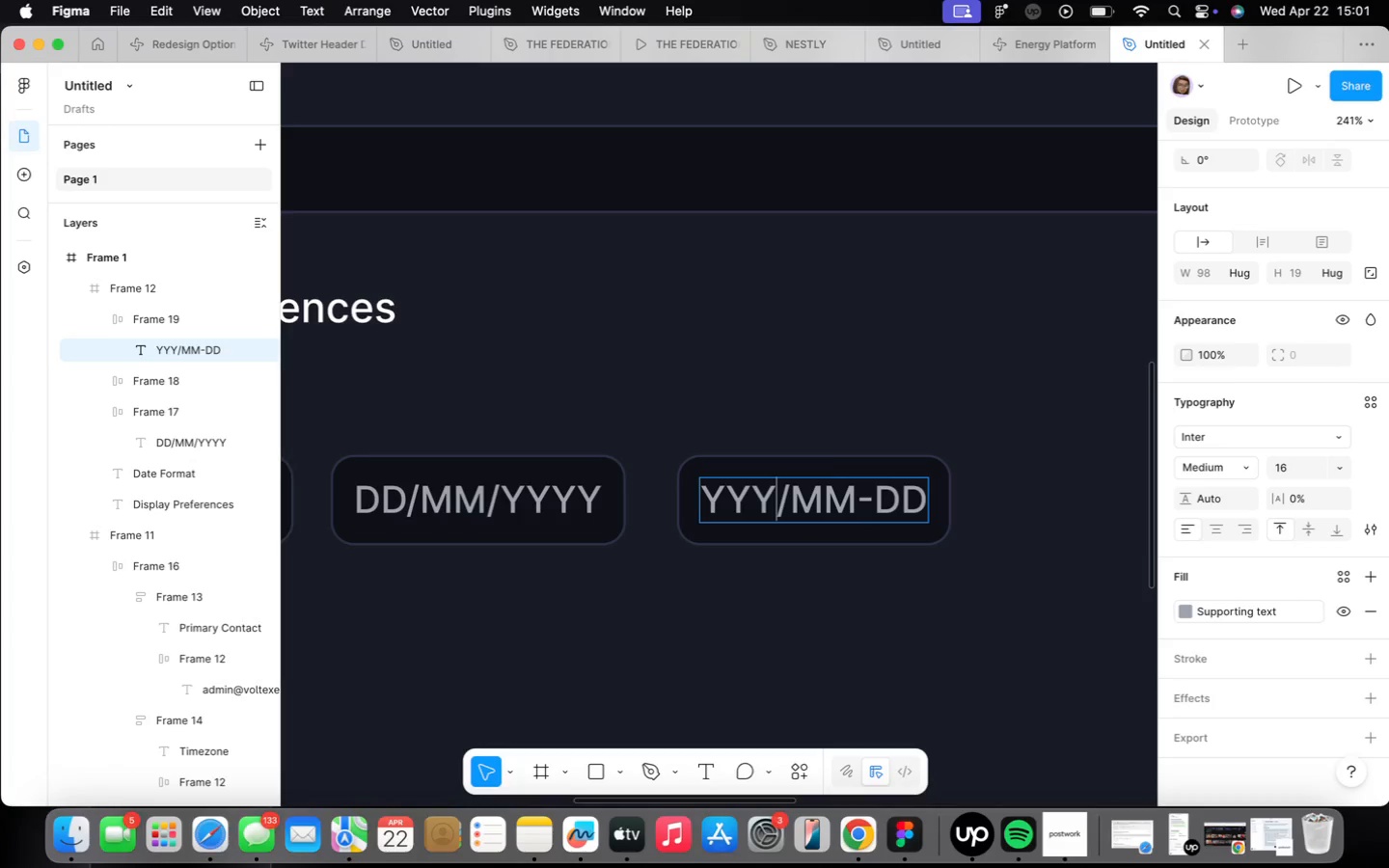 
key(ArrowLeft)
 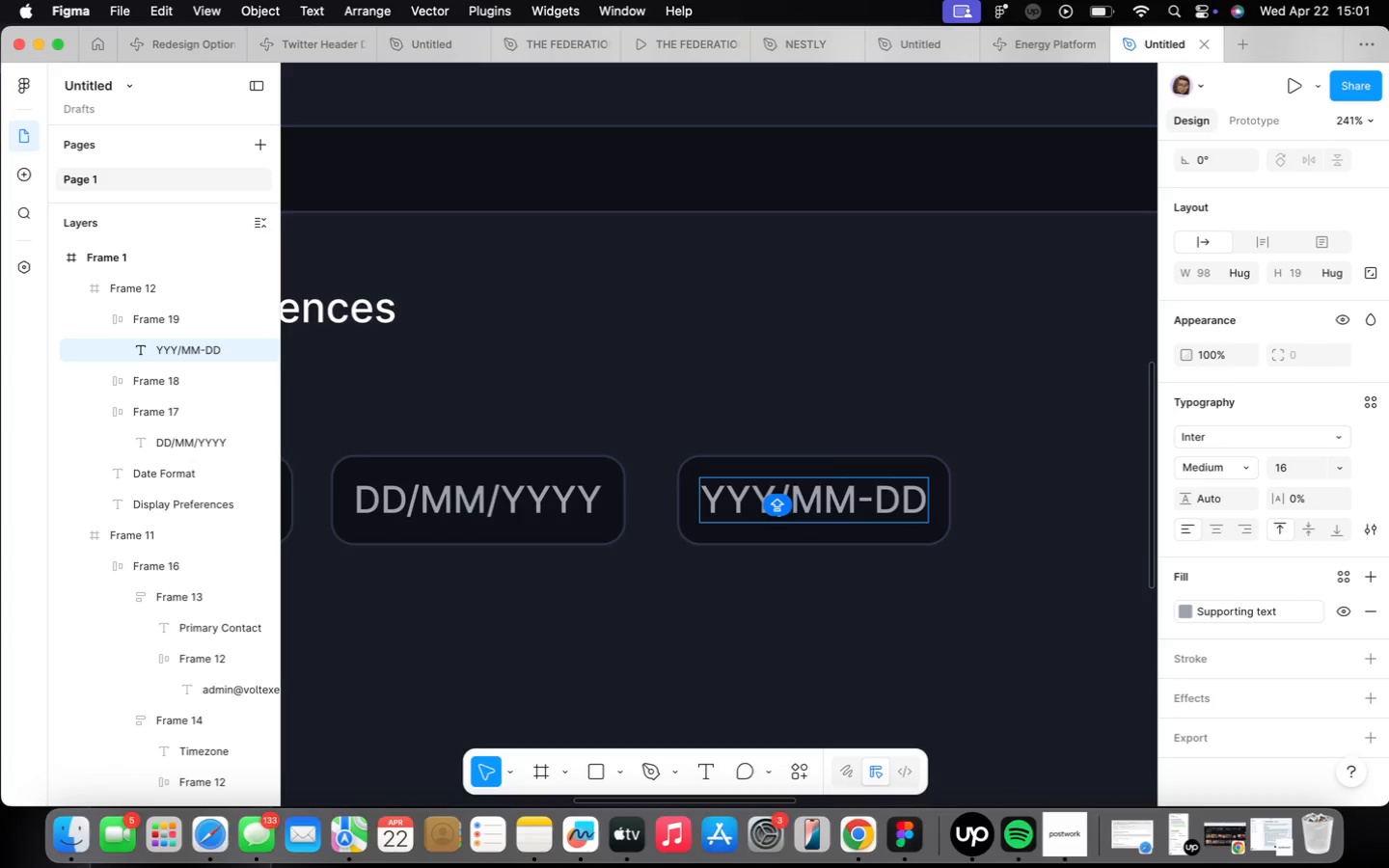 
key(ArrowRight)
 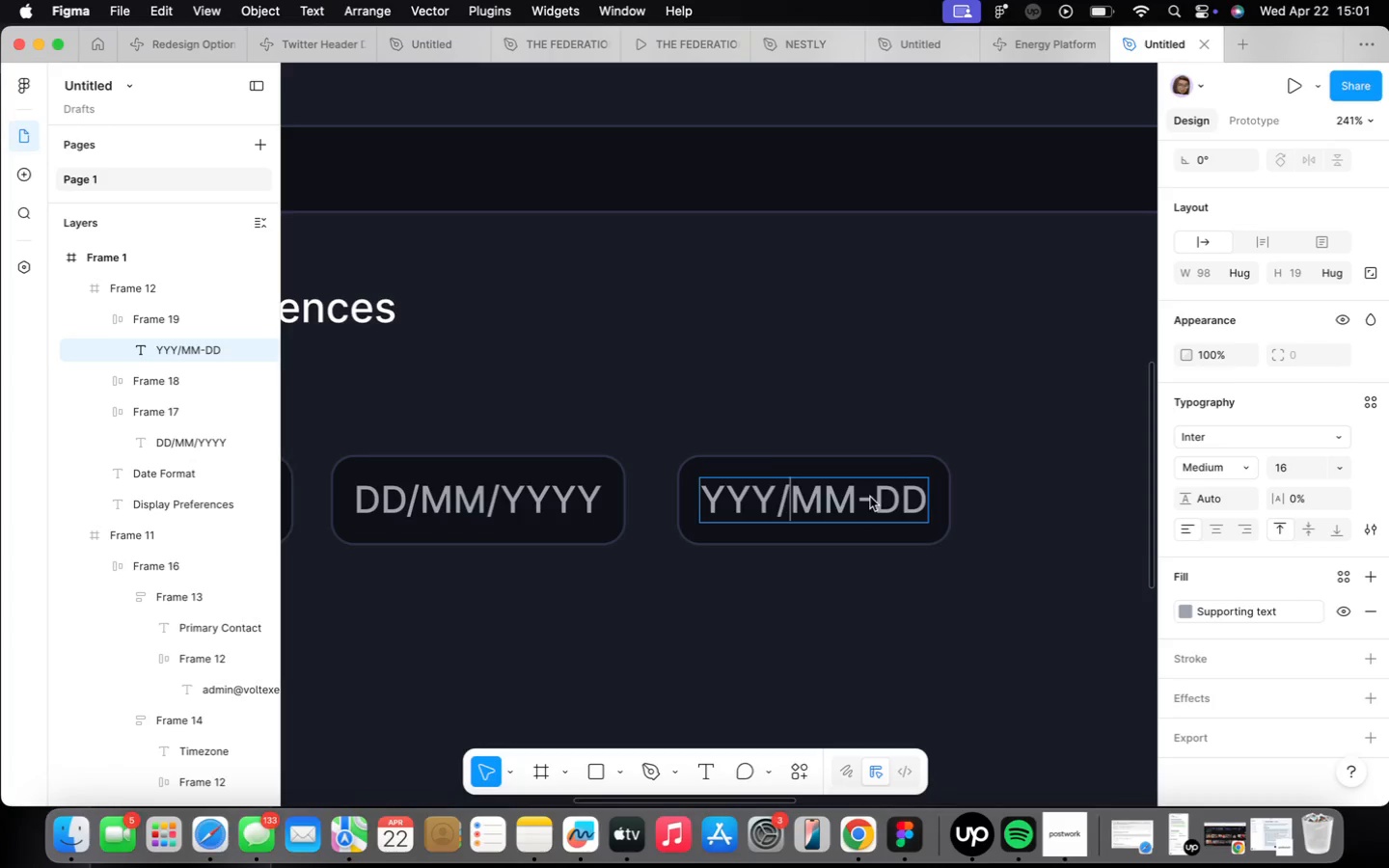 
key(Backspace)
 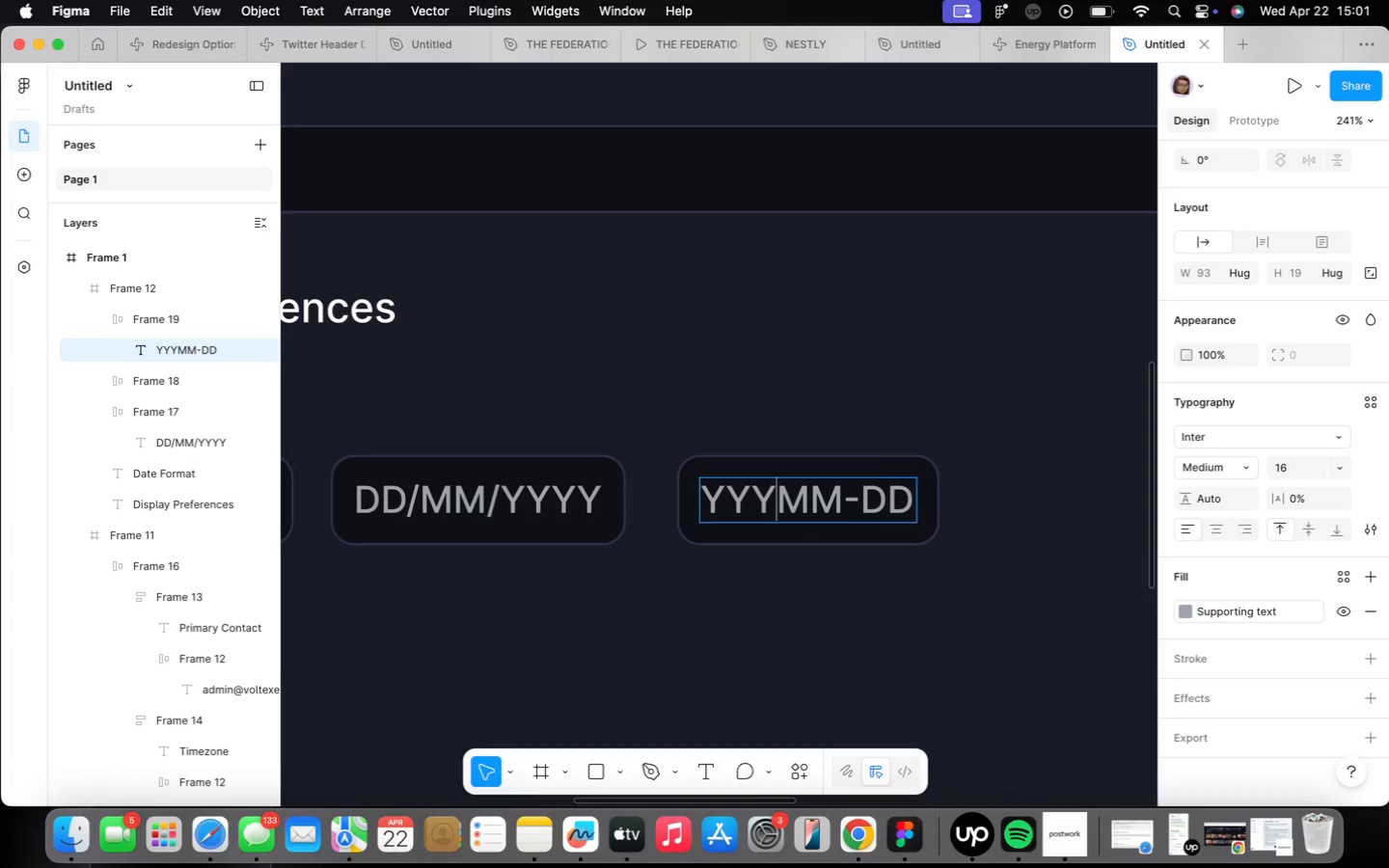 
key(Minus)
 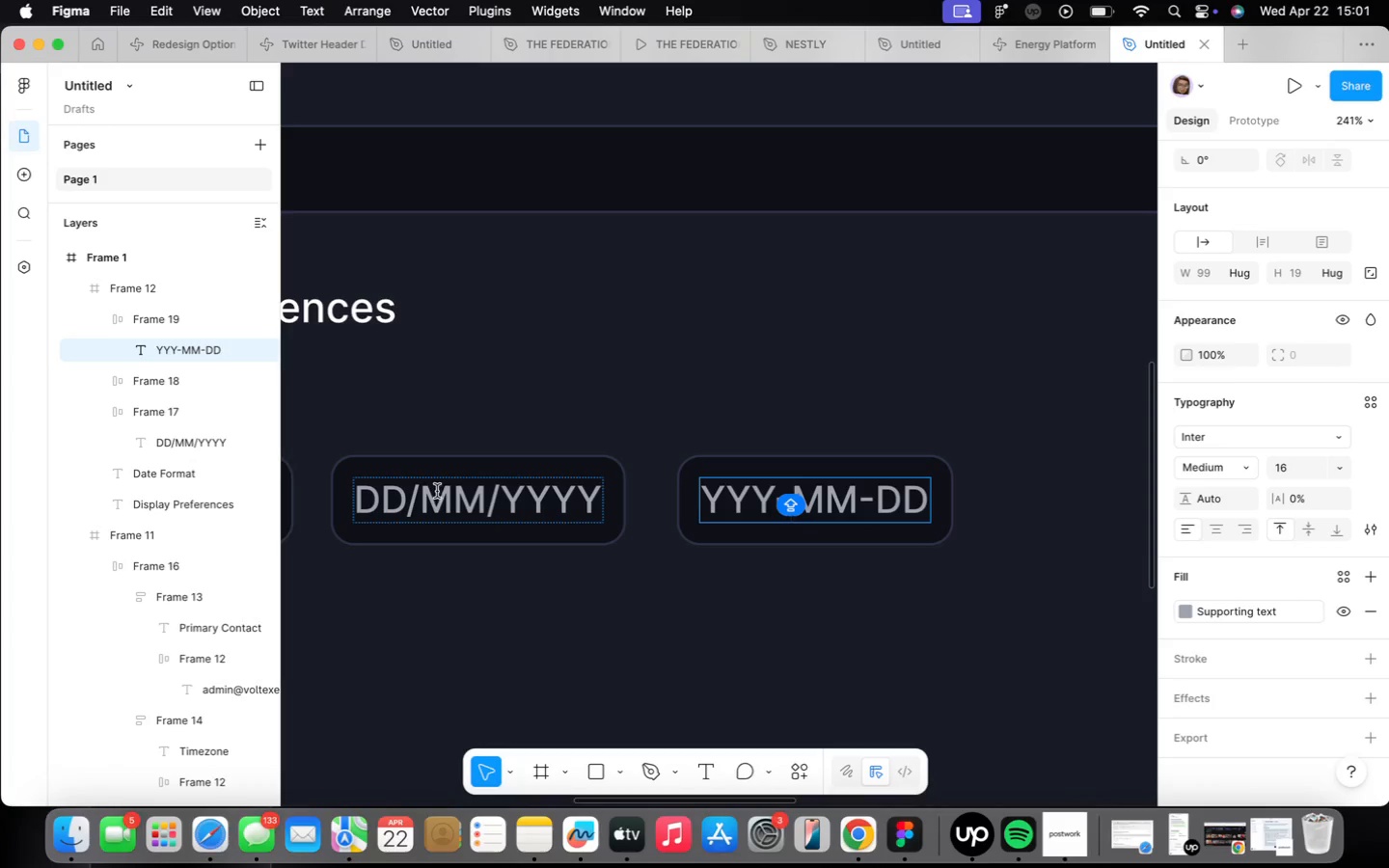 
left_click([615, 646])
 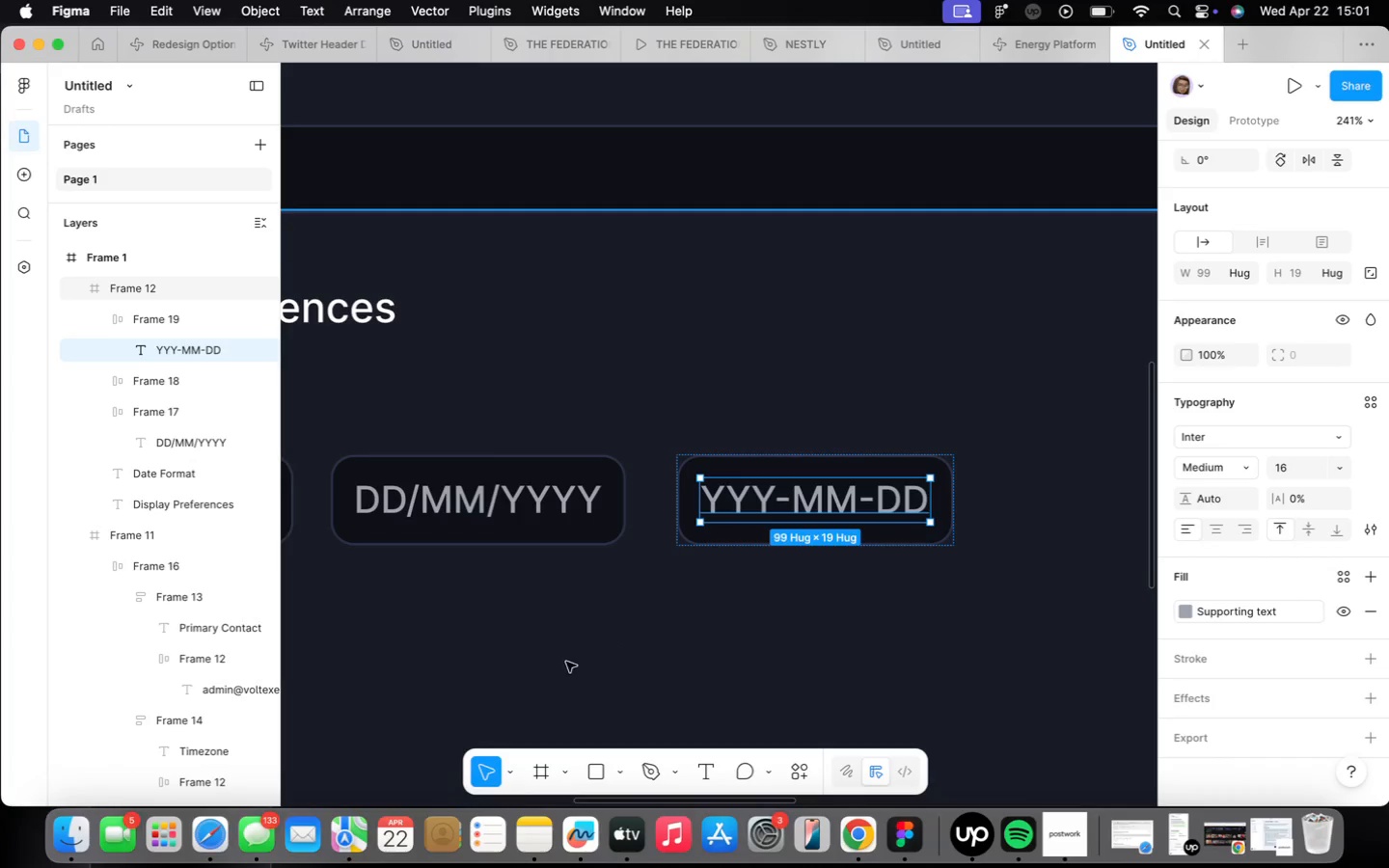 
left_click([494, 536])
 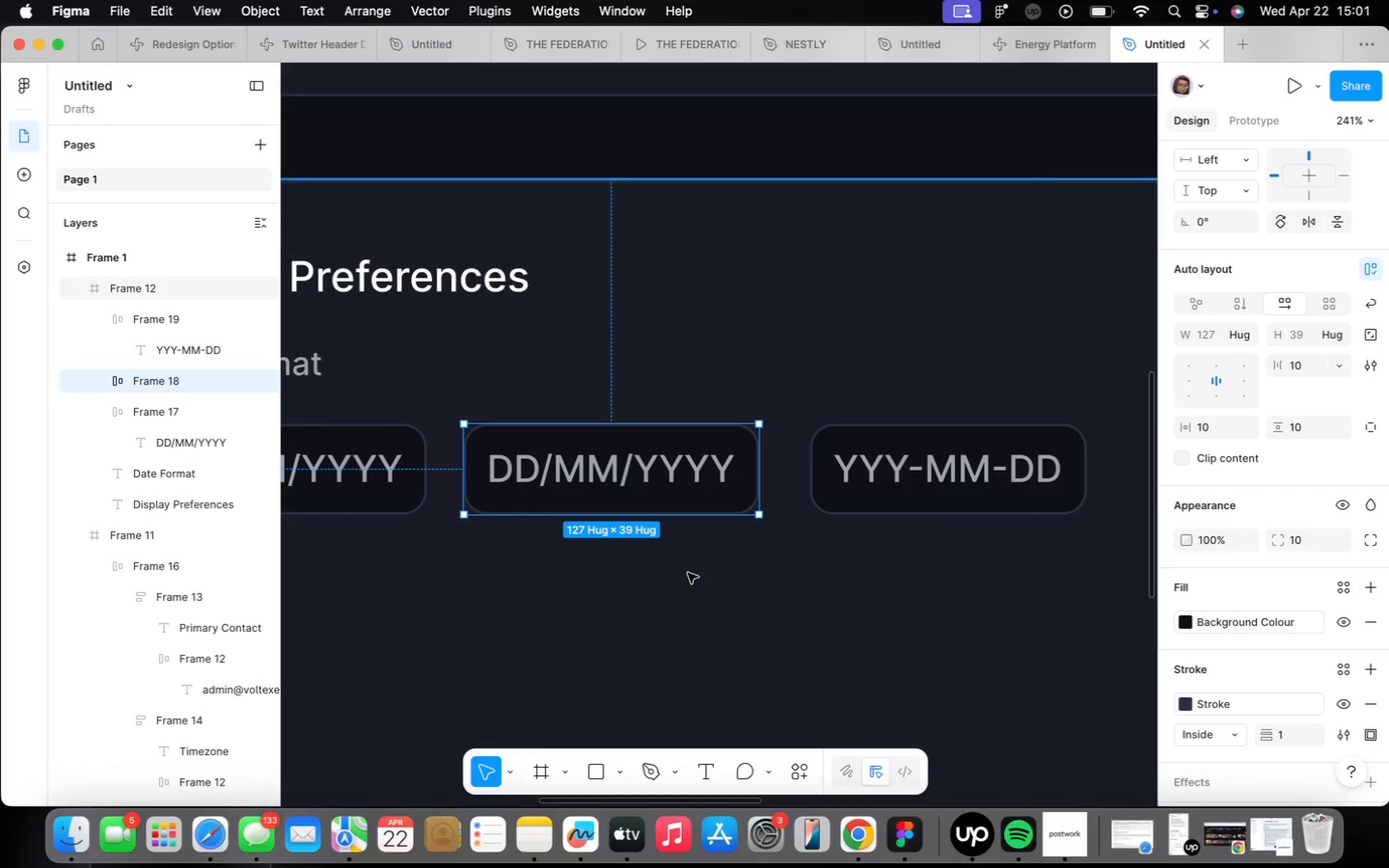 
scroll: coordinate [658, 577], scroll_direction: down, amount: 4.0
 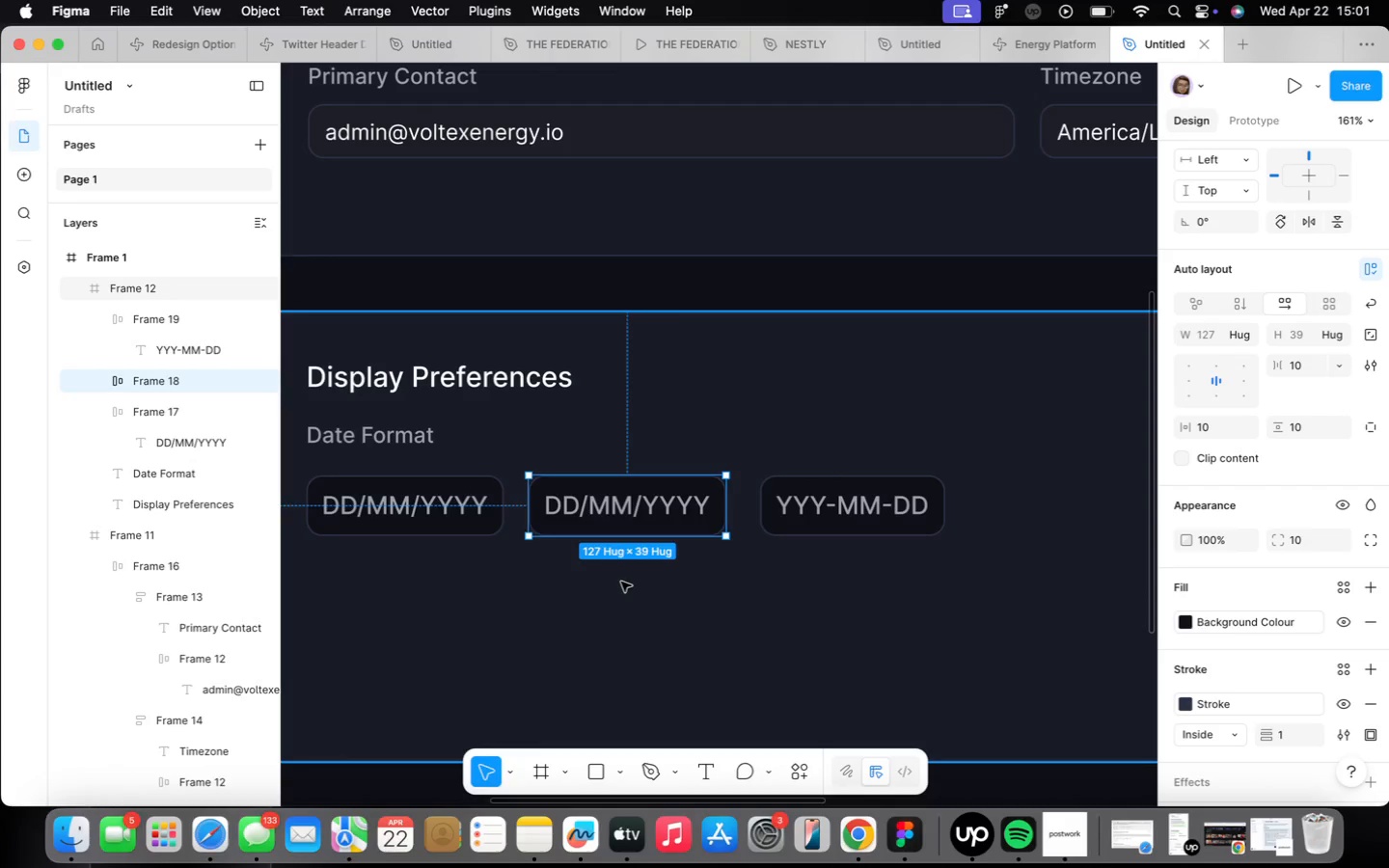 
left_click([434, 529])
 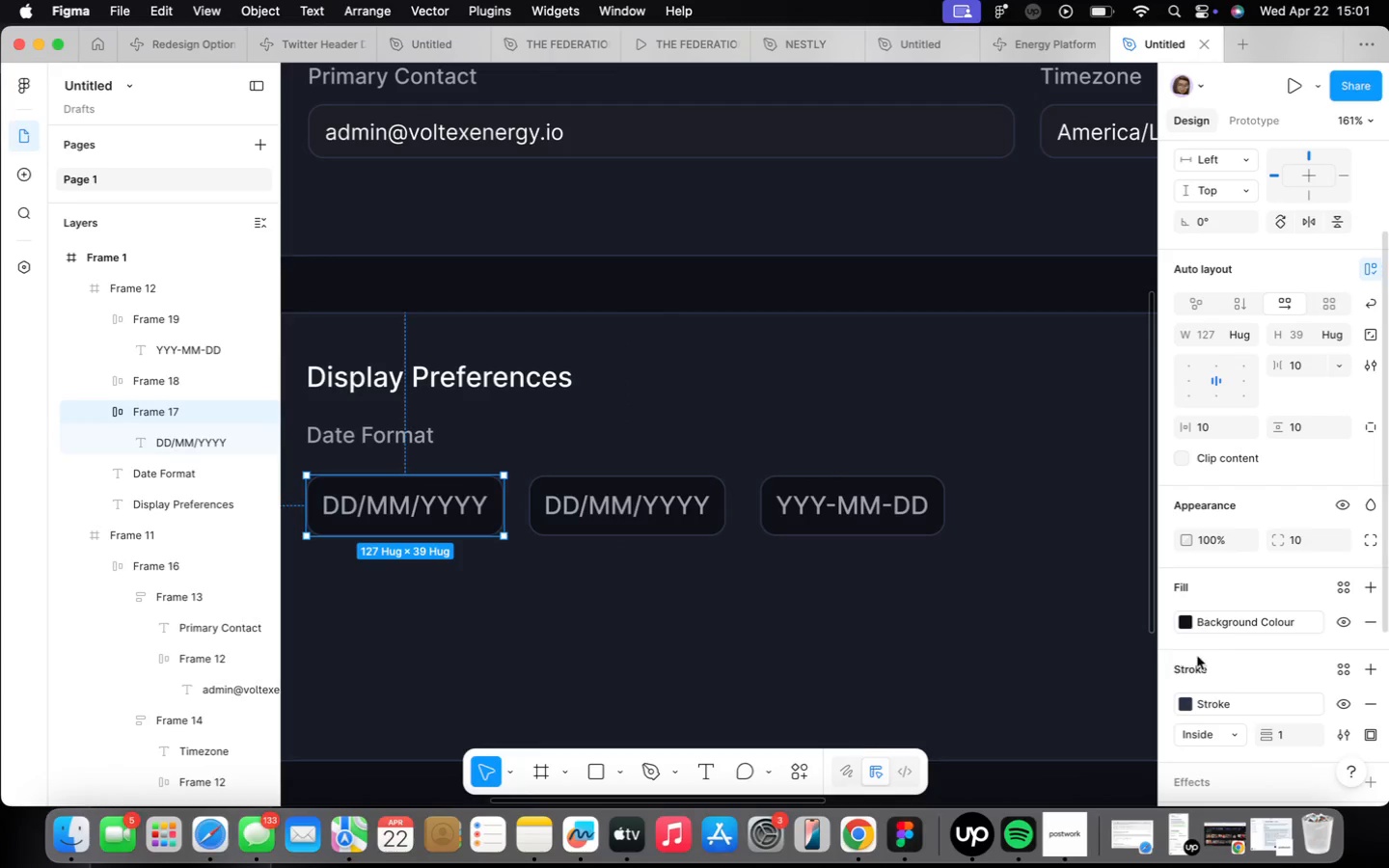 
left_click([1218, 614])
 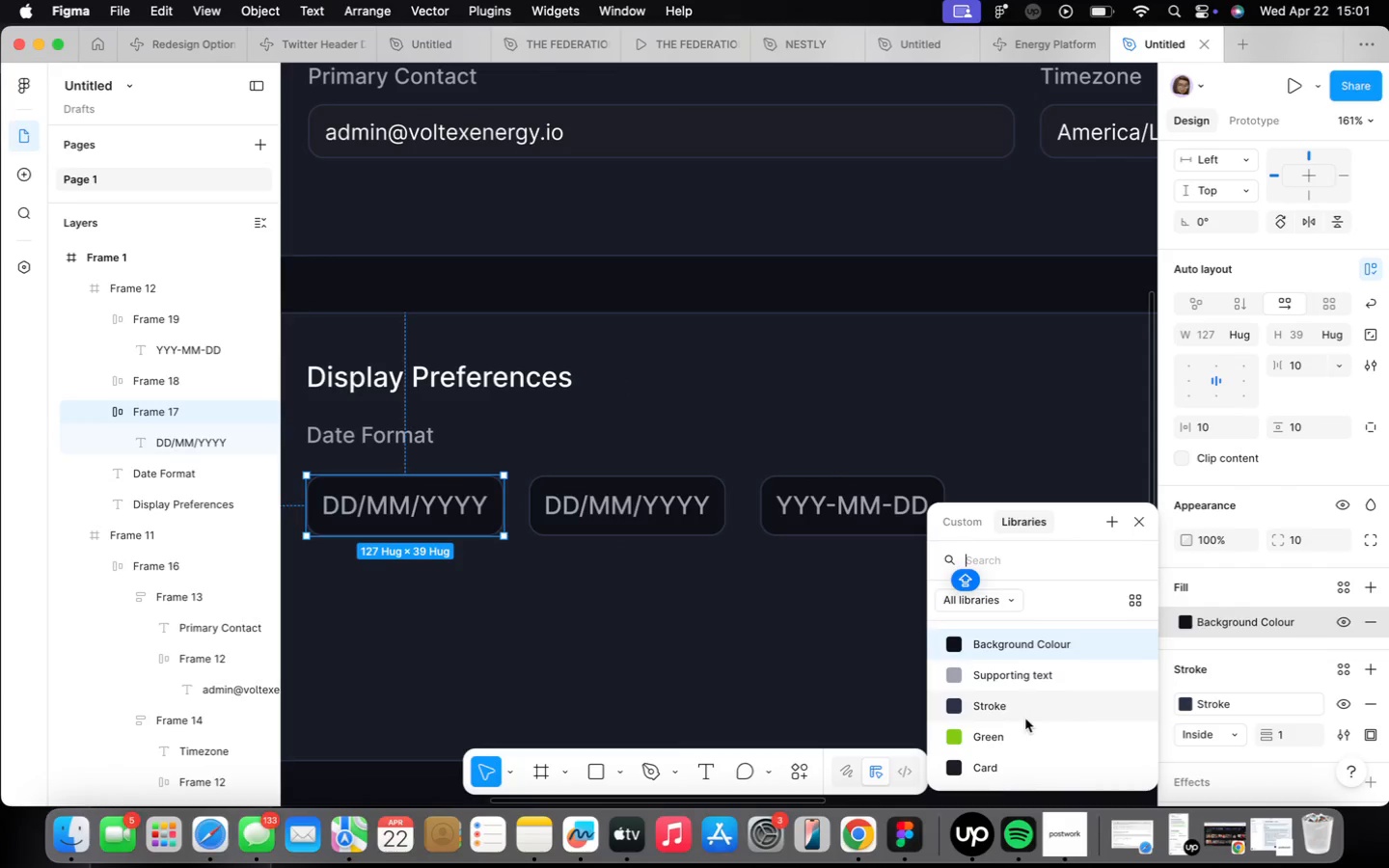 
left_click([1024, 729])
 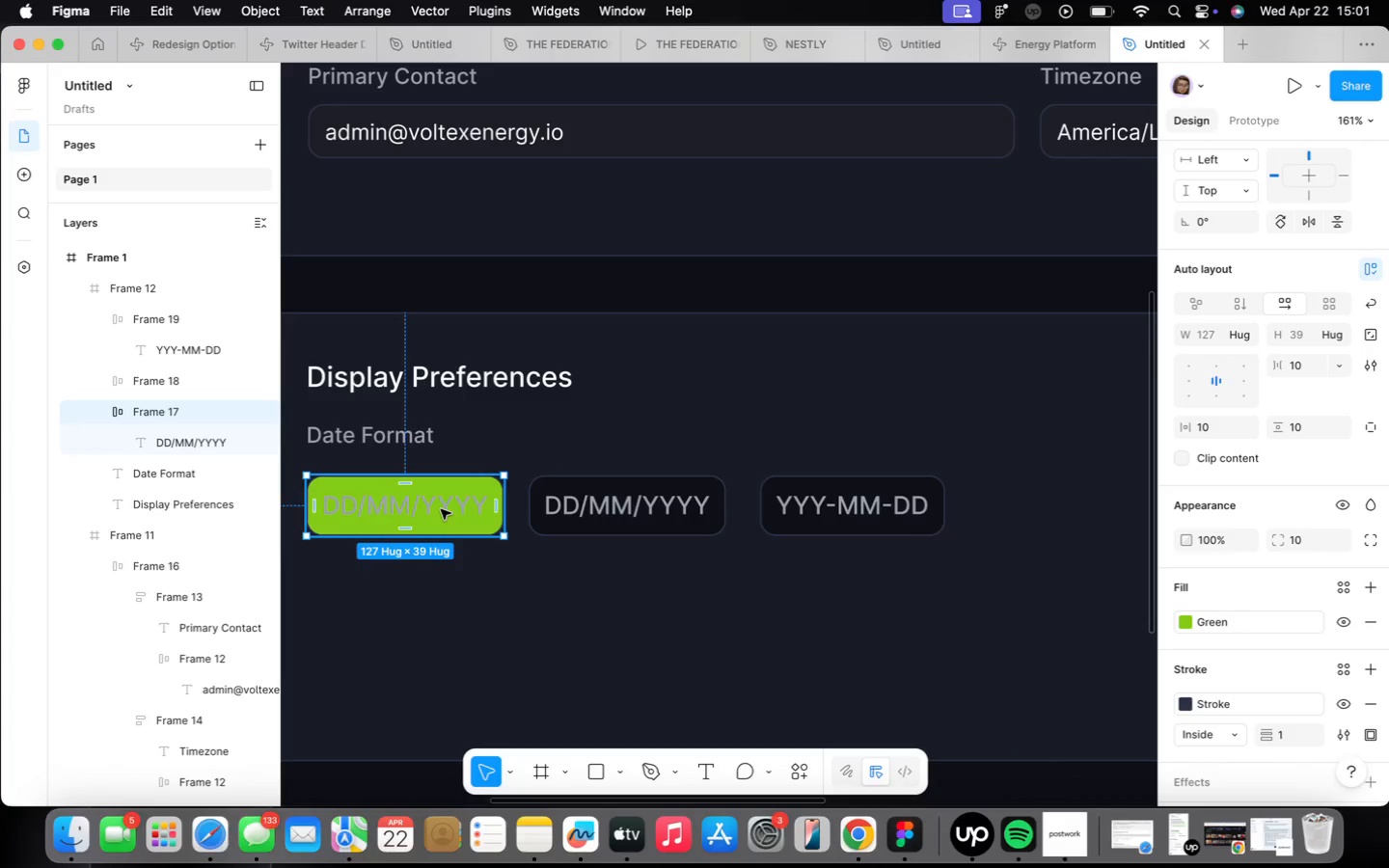 
double_click([441, 509])
 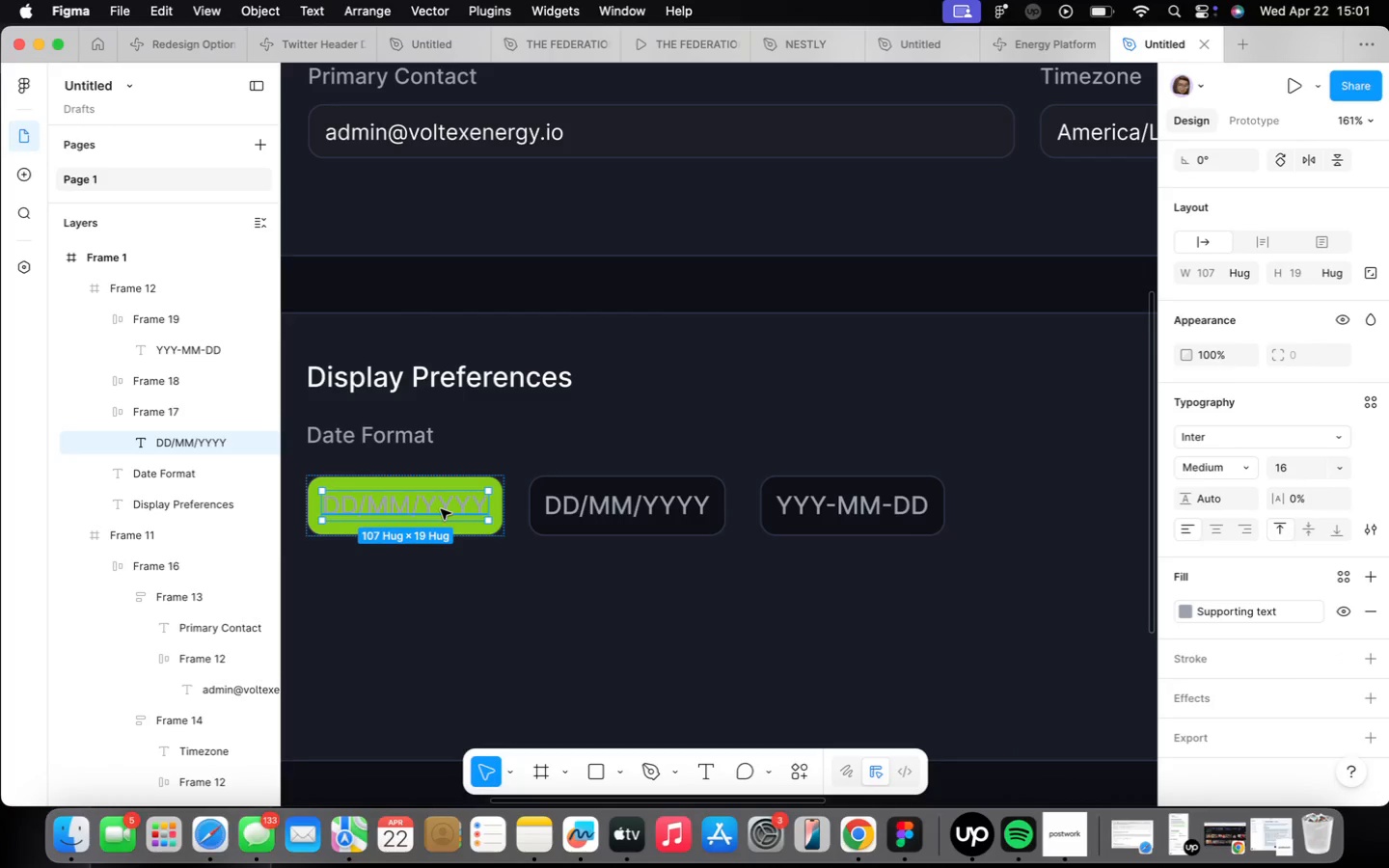 
wait(6.67)
 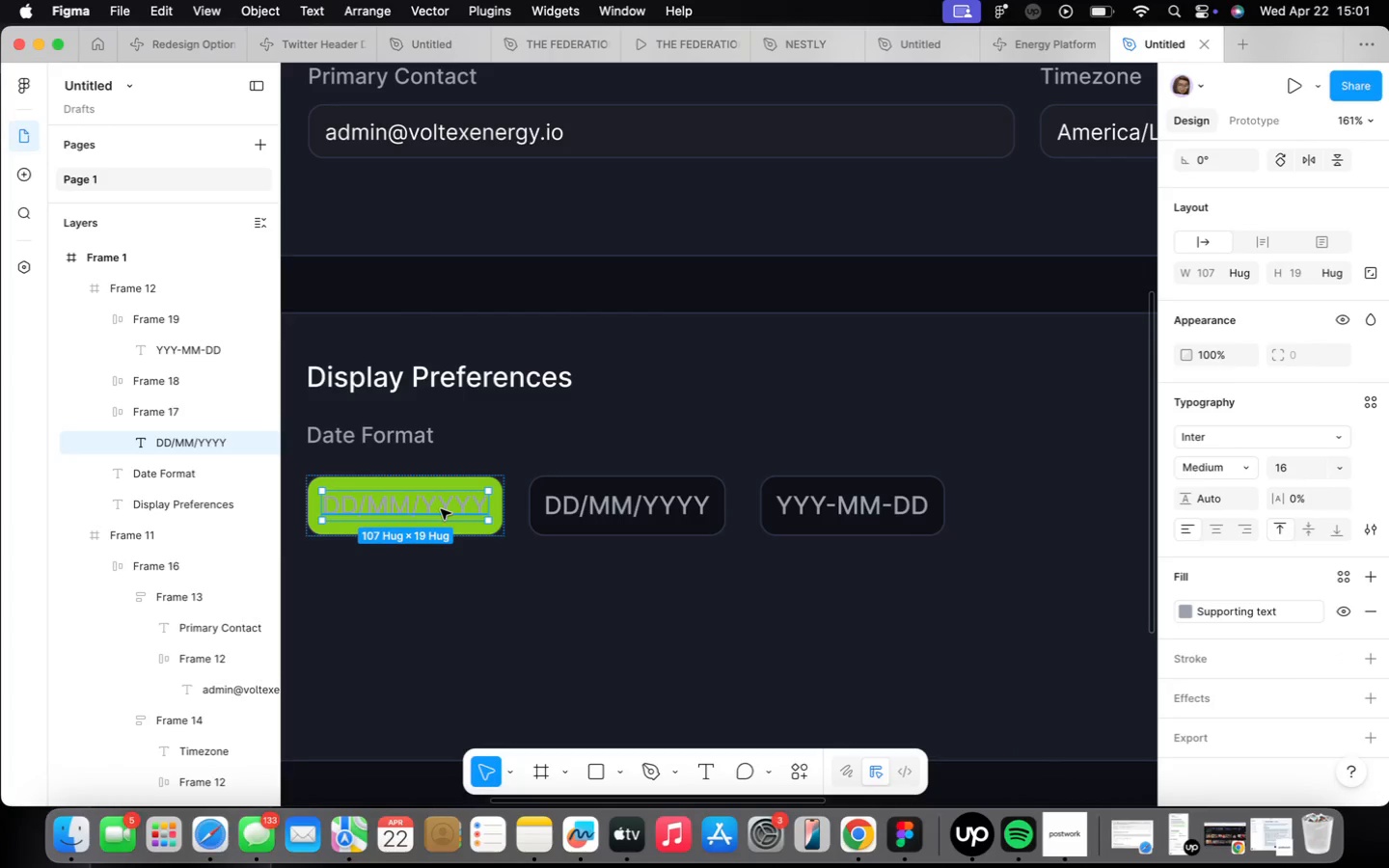 
left_click([1200, 609])
 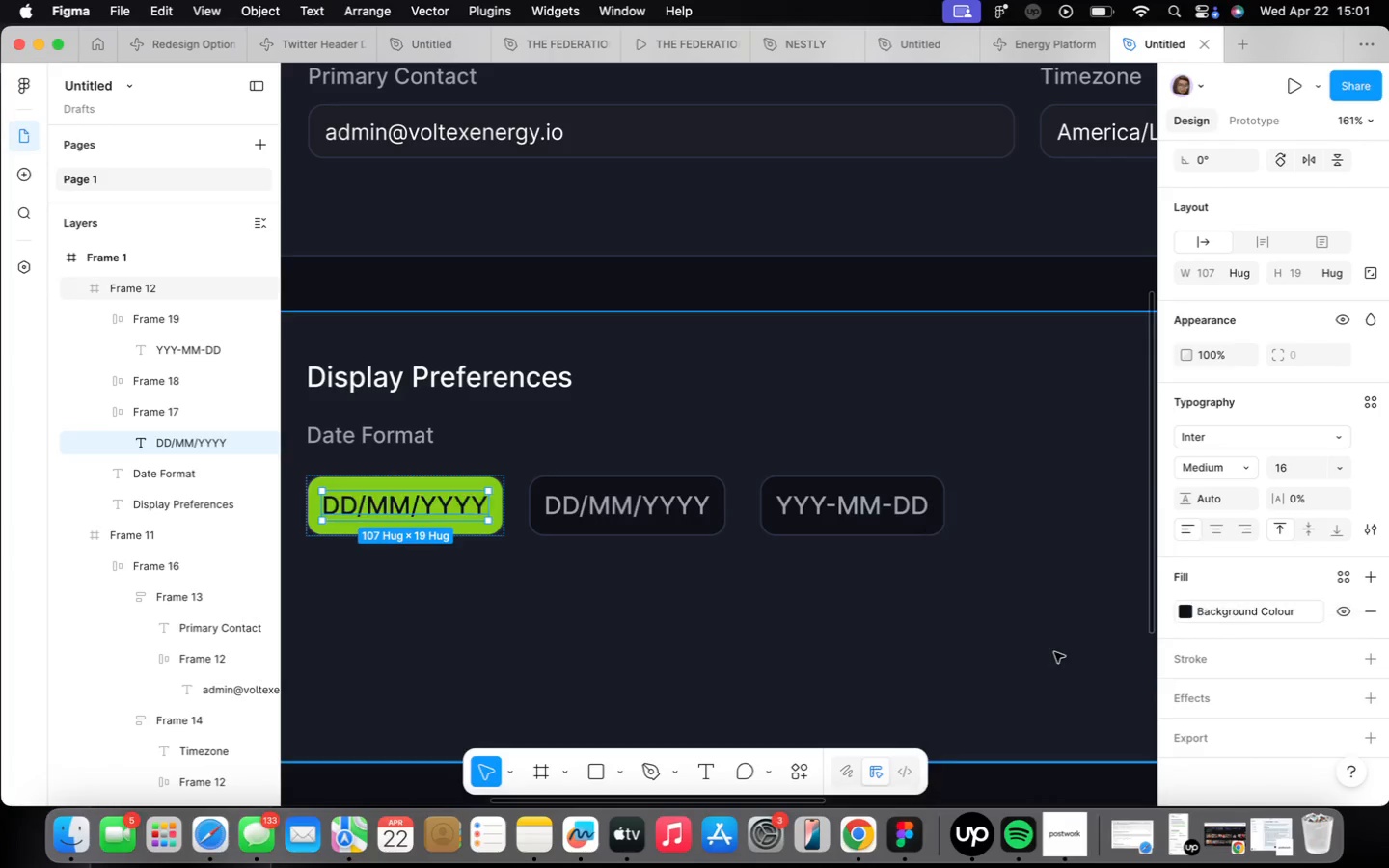 
left_click([839, 637])
 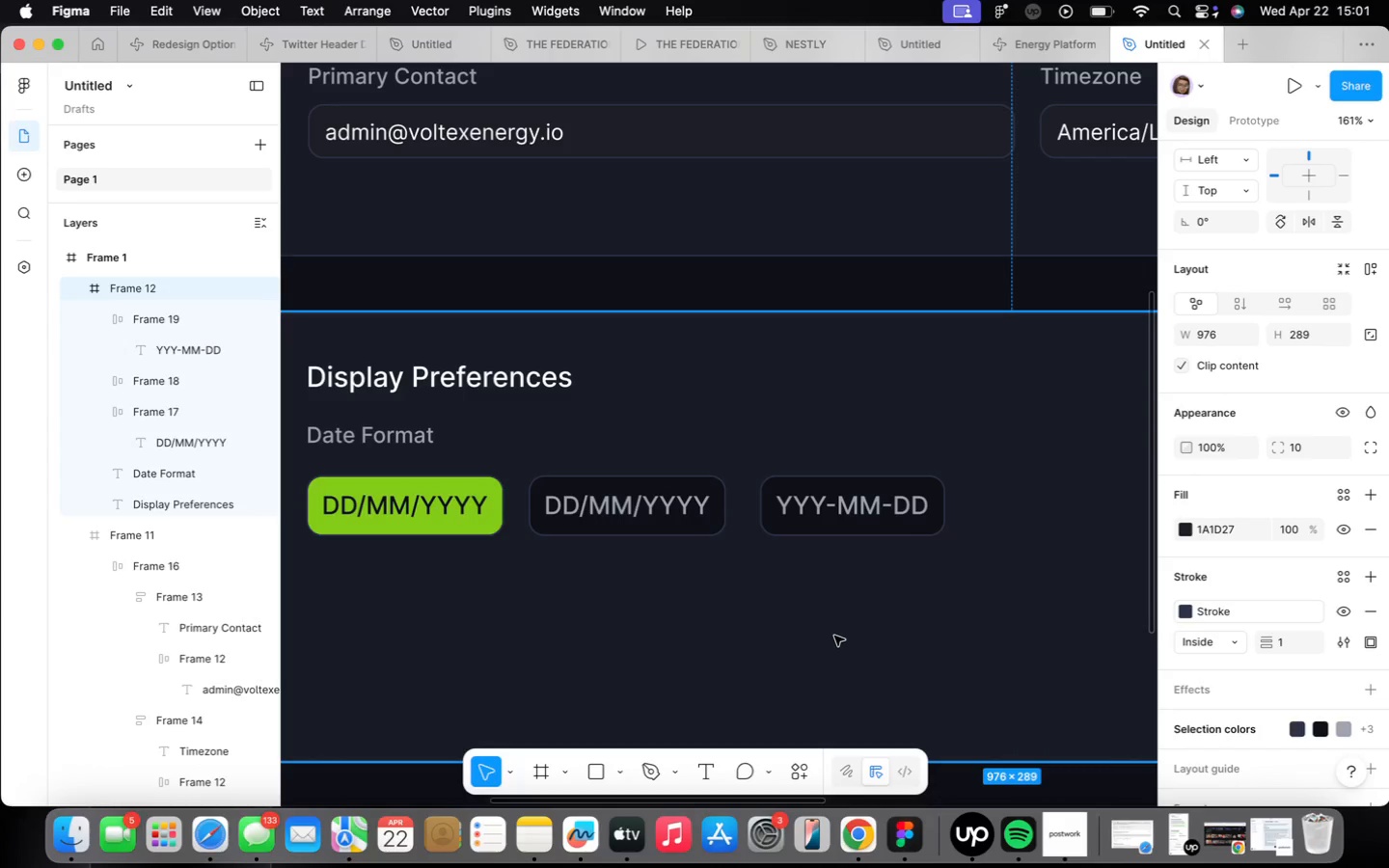 
scroll: coordinate [836, 622], scroll_direction: down, amount: 9.0
 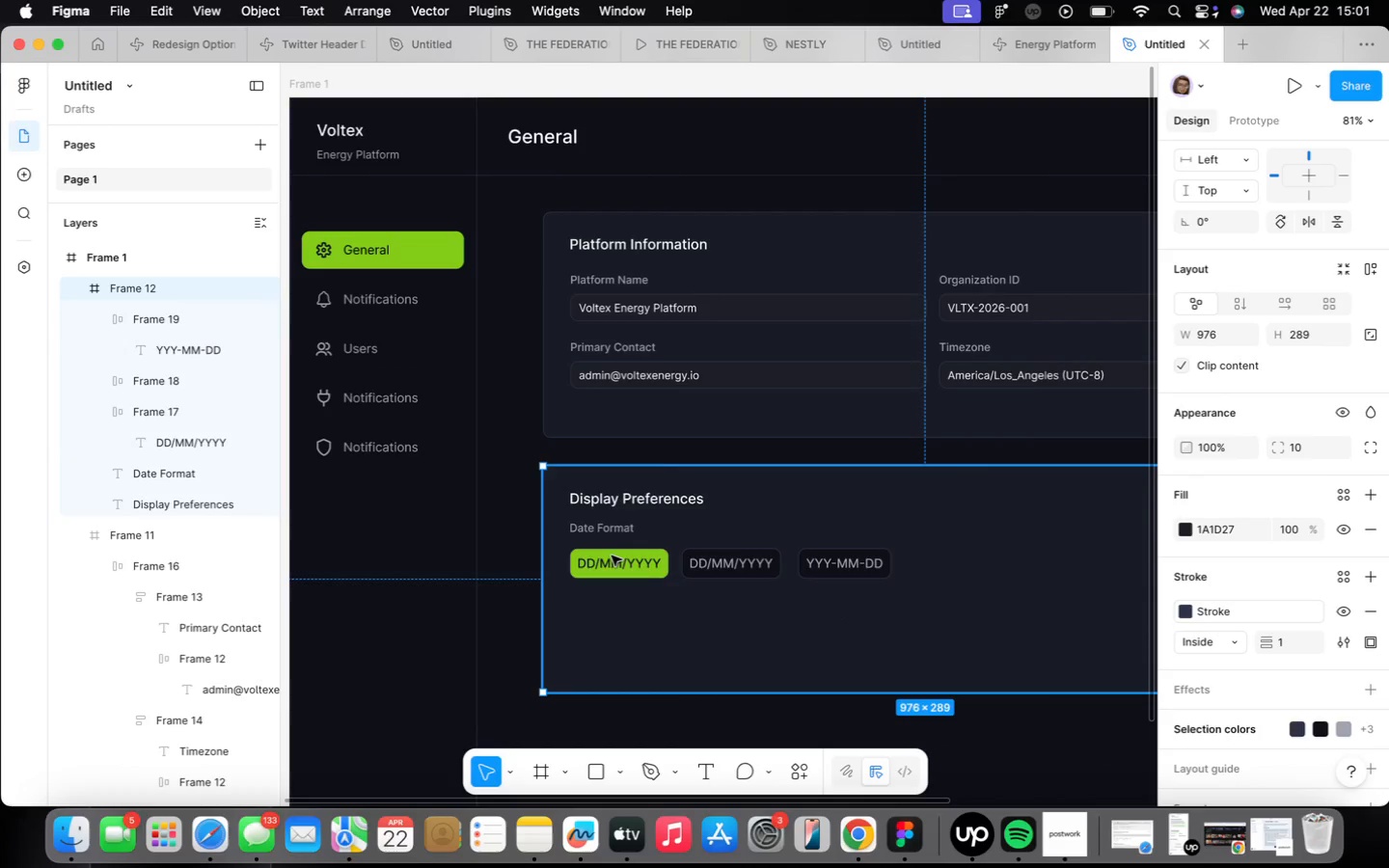 
double_click([612, 556])
 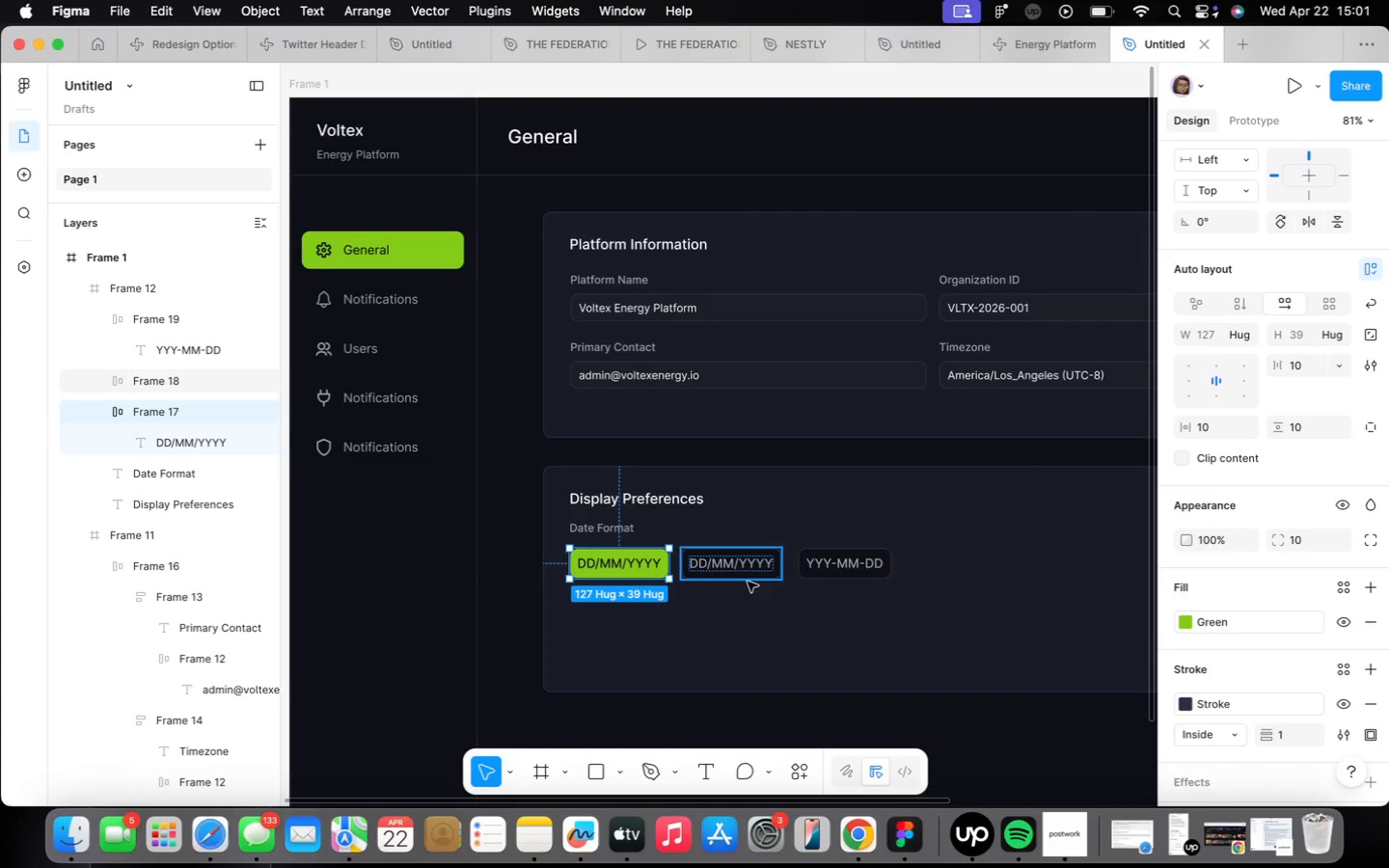 
hold_key(key=ShiftLeft, duration=1.29)
left_click([745, 578])
 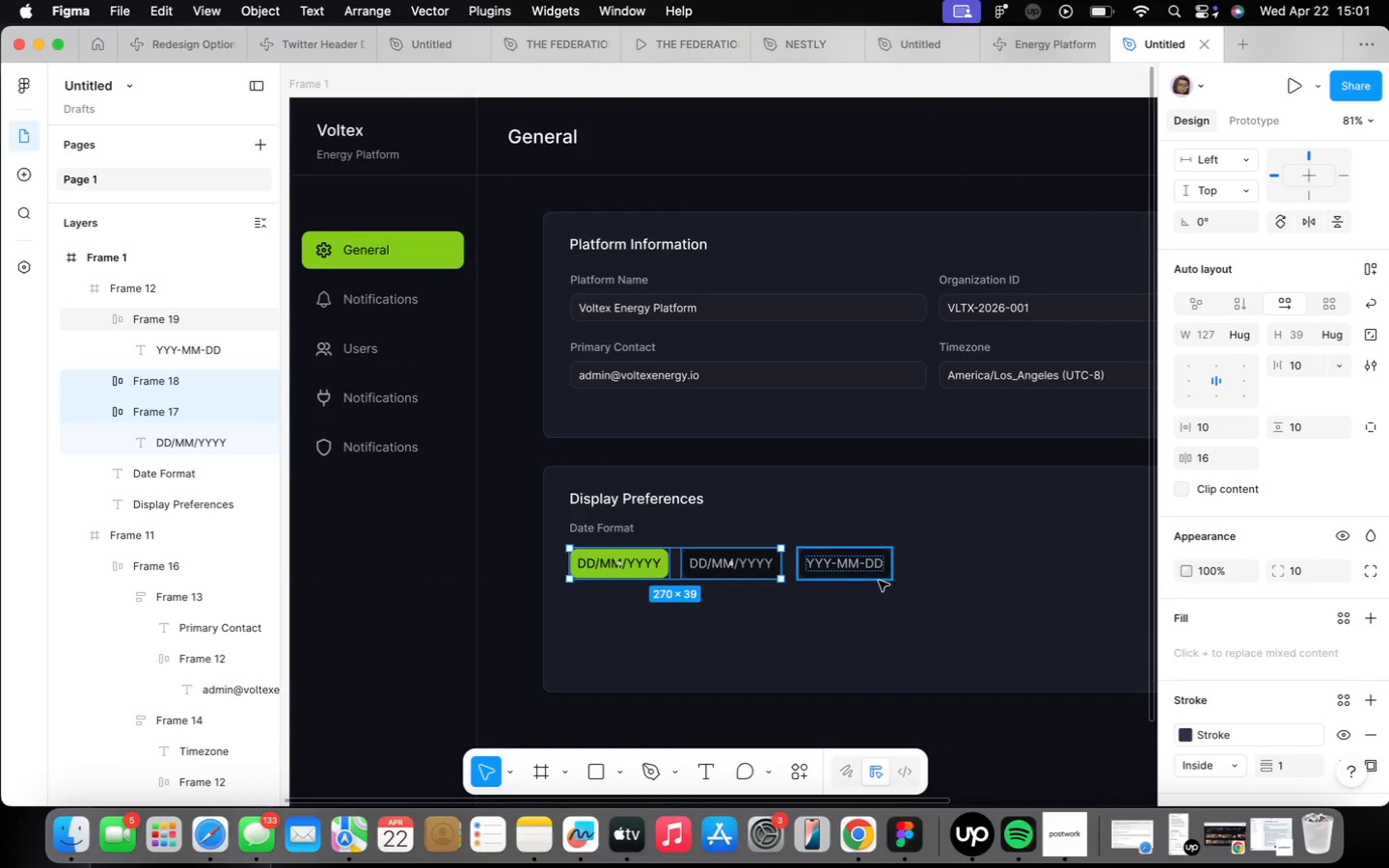 
left_click([850, 573])
 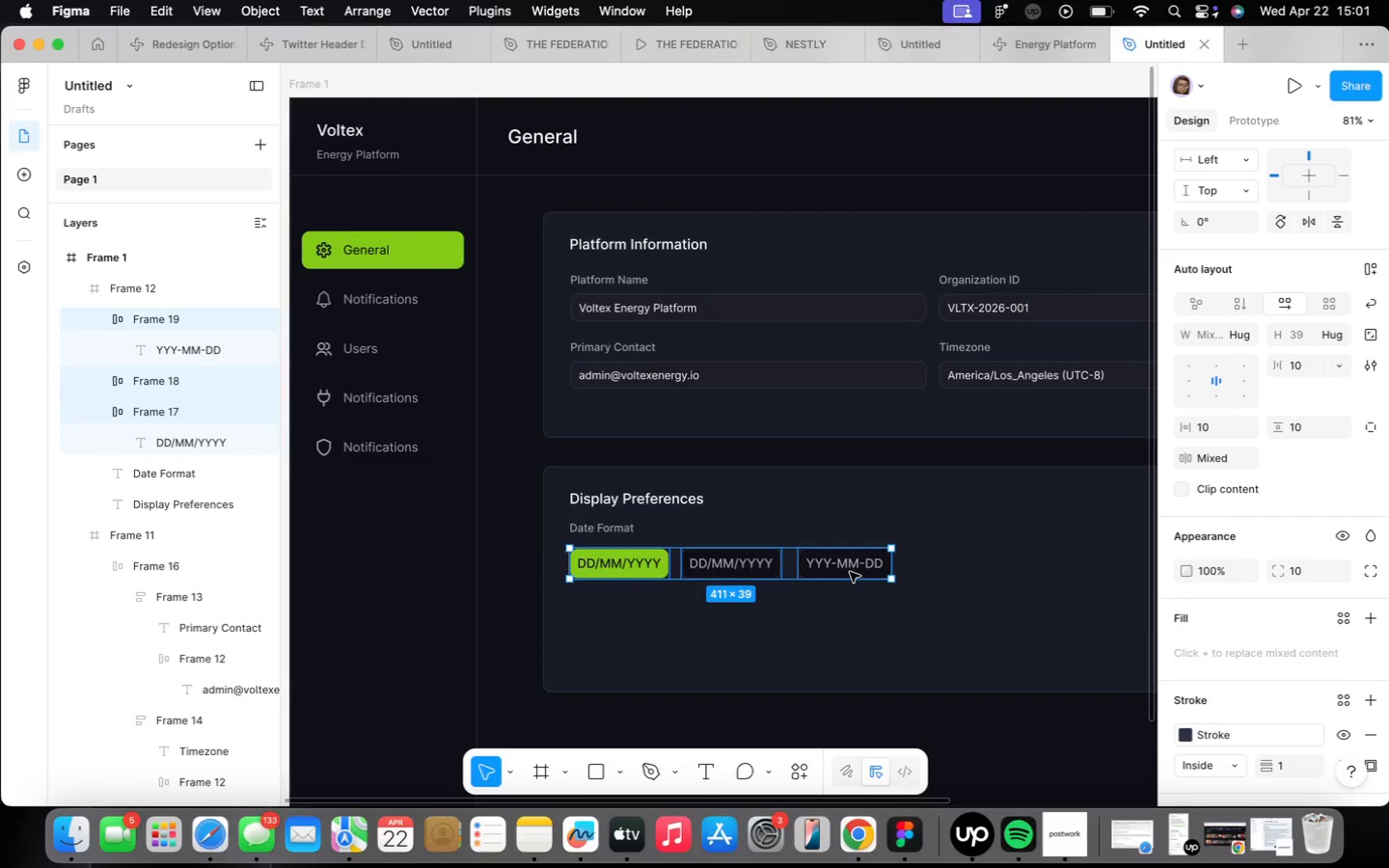 
key(Shift+ShiftLeft)
 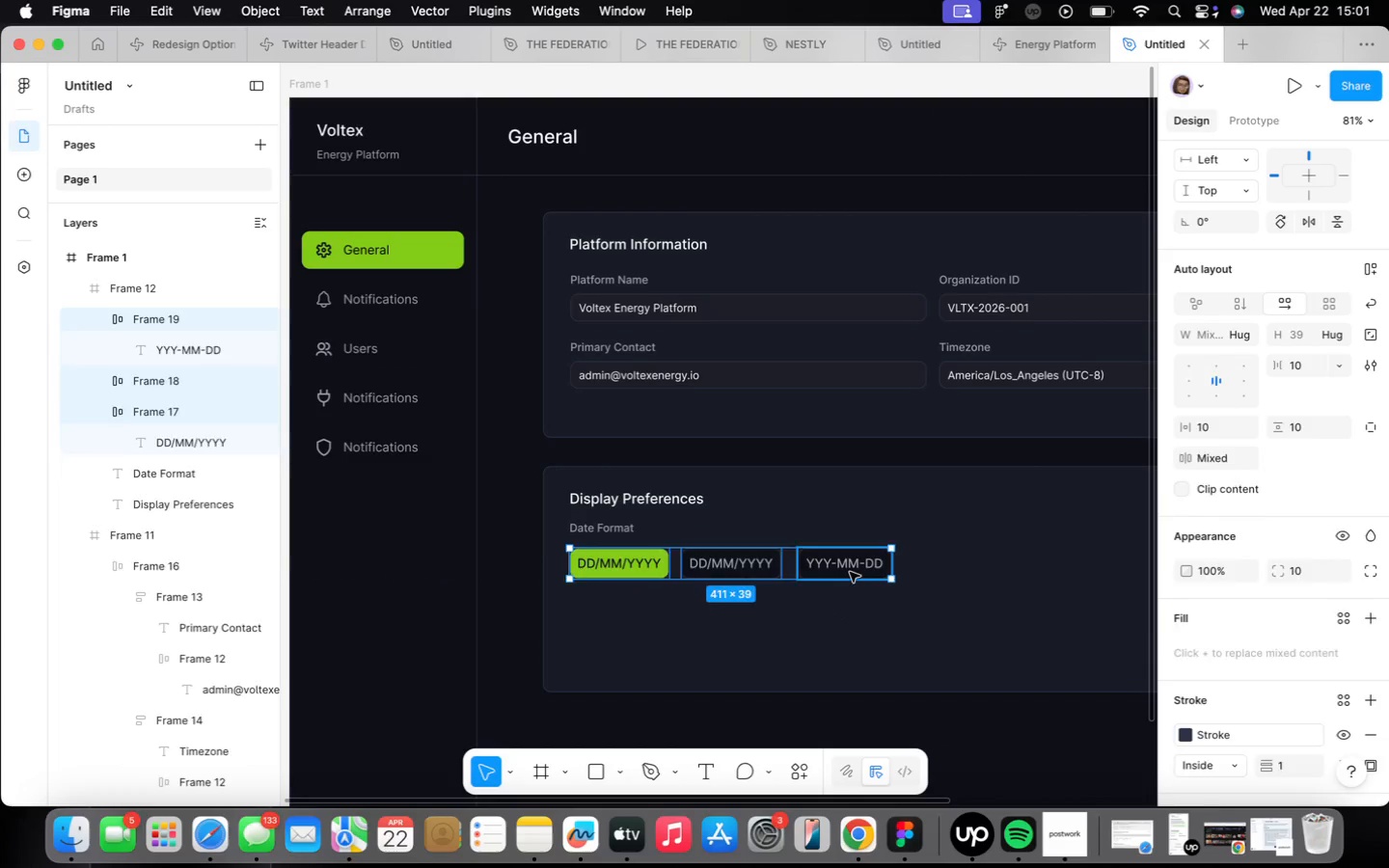 
key(Shift+A)
 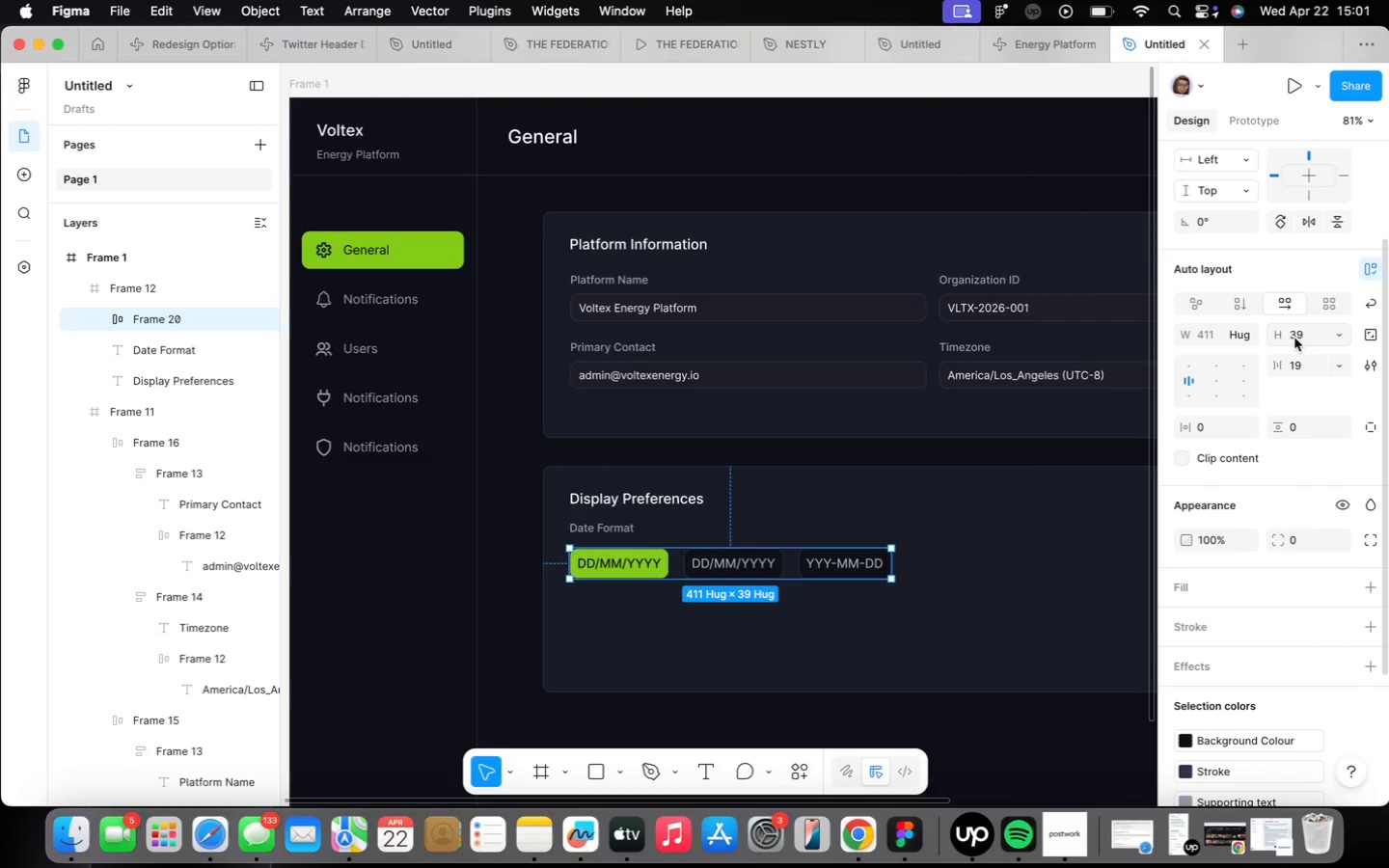 
left_click([1307, 359])
 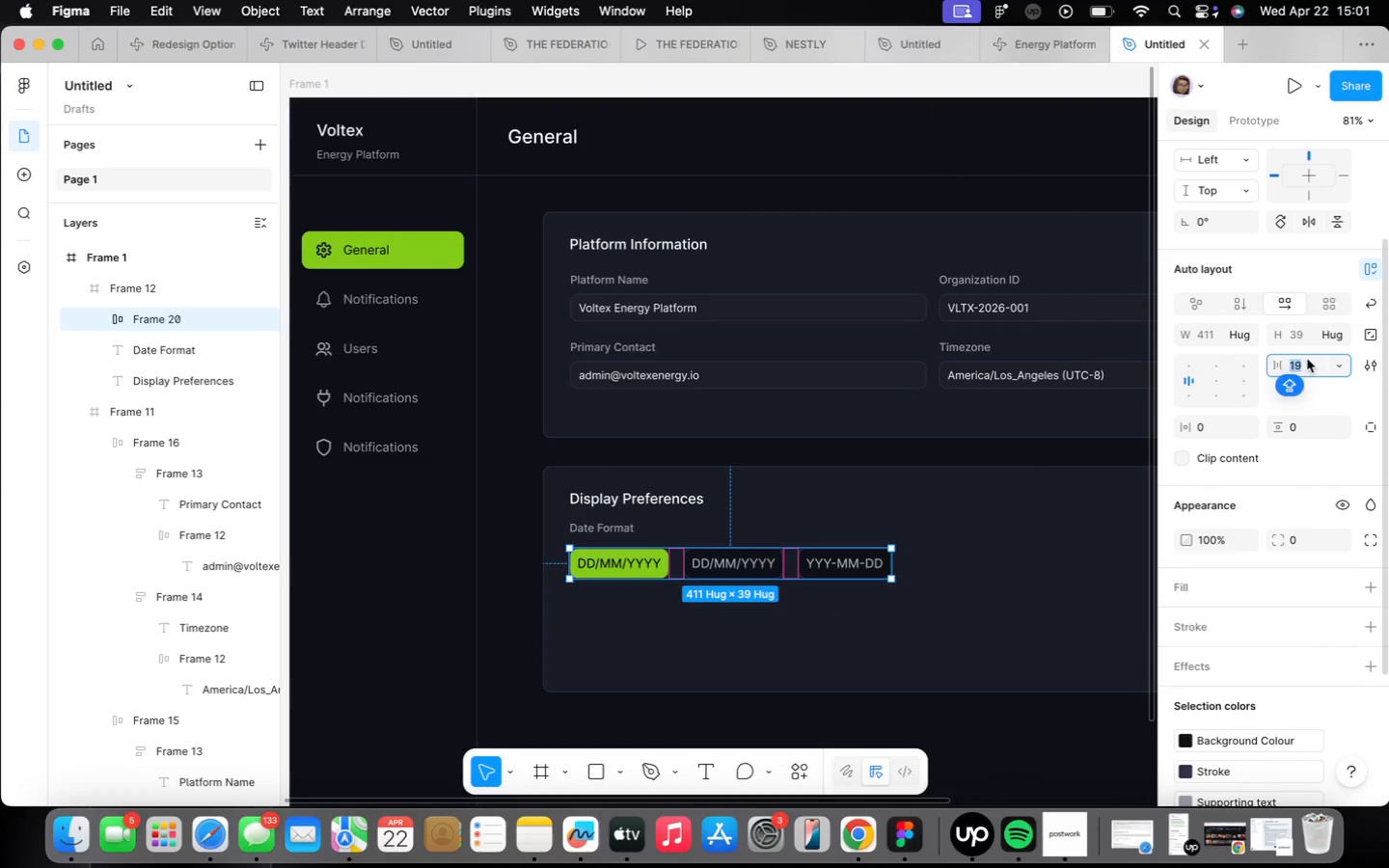 
type(12)
 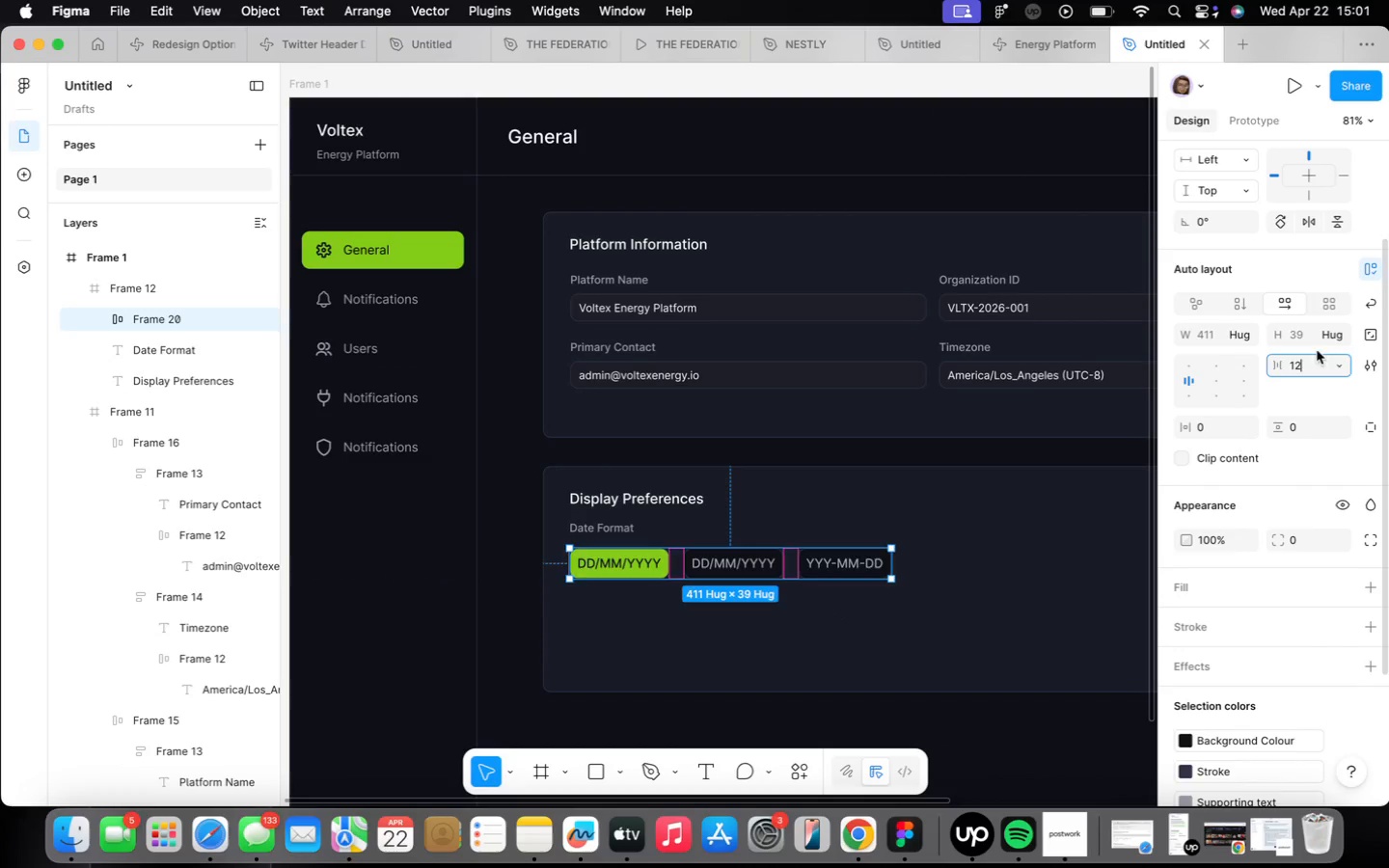 
key(Enter)
 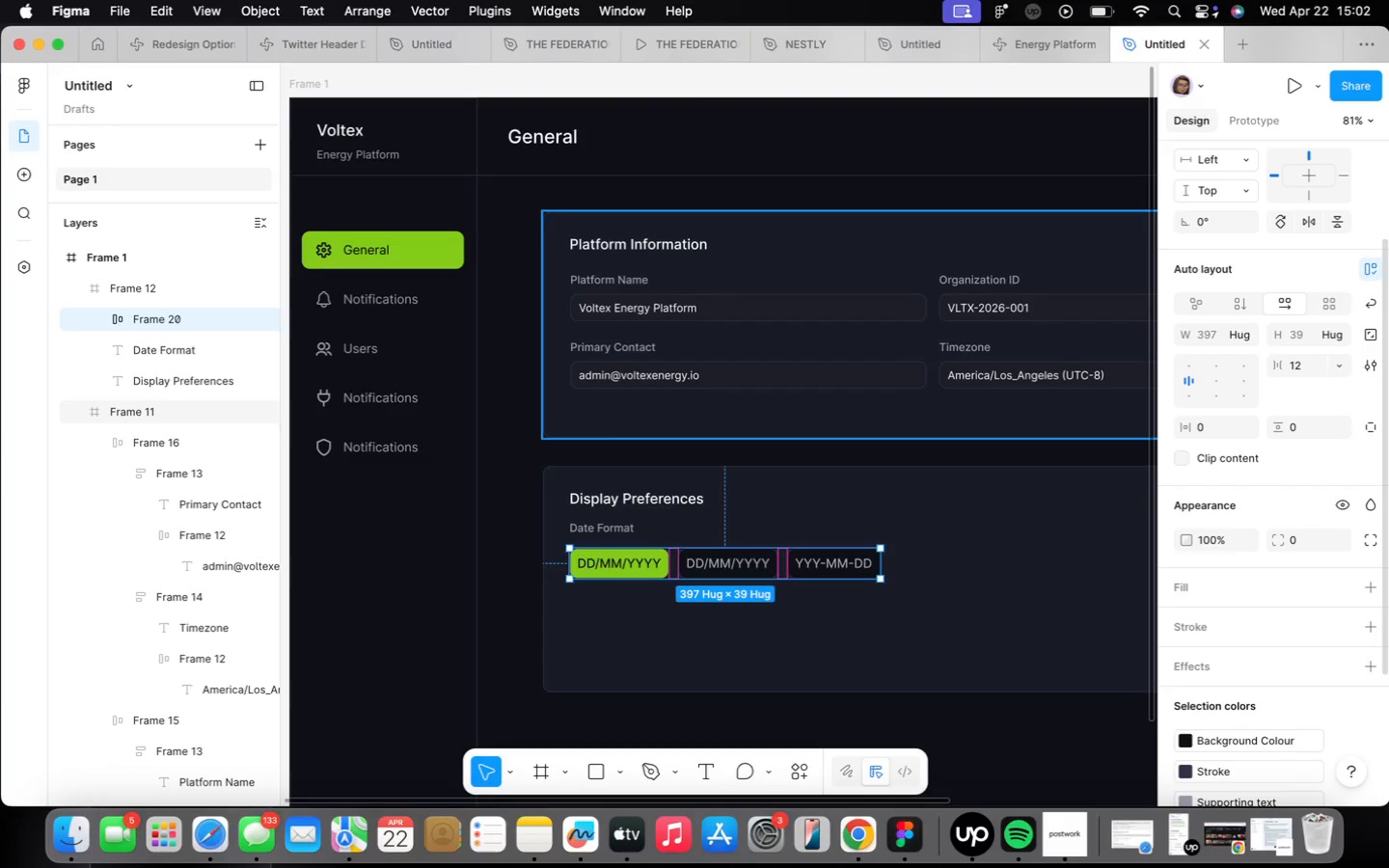 
wait(8.02)
 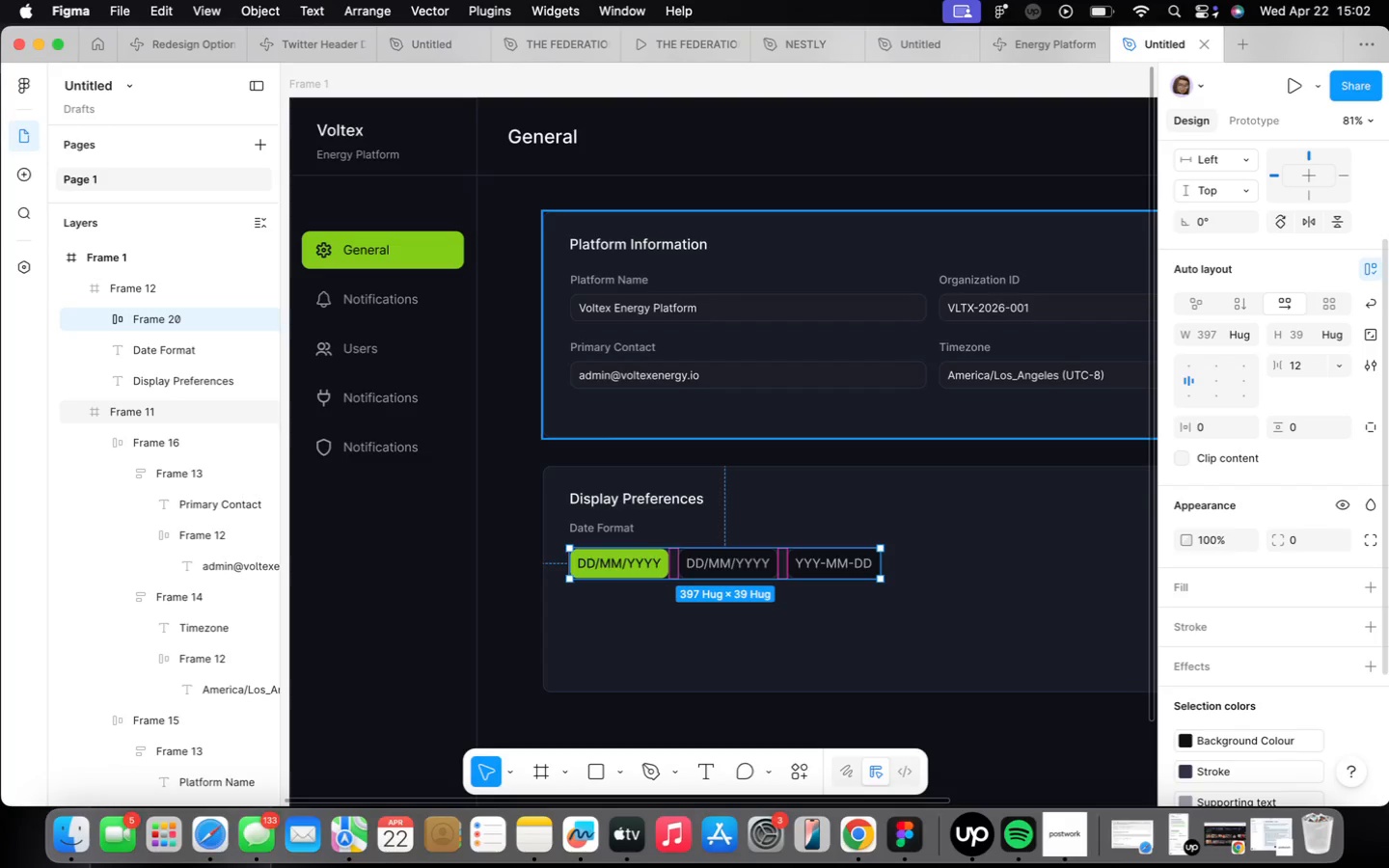 
left_click([1308, 362])
 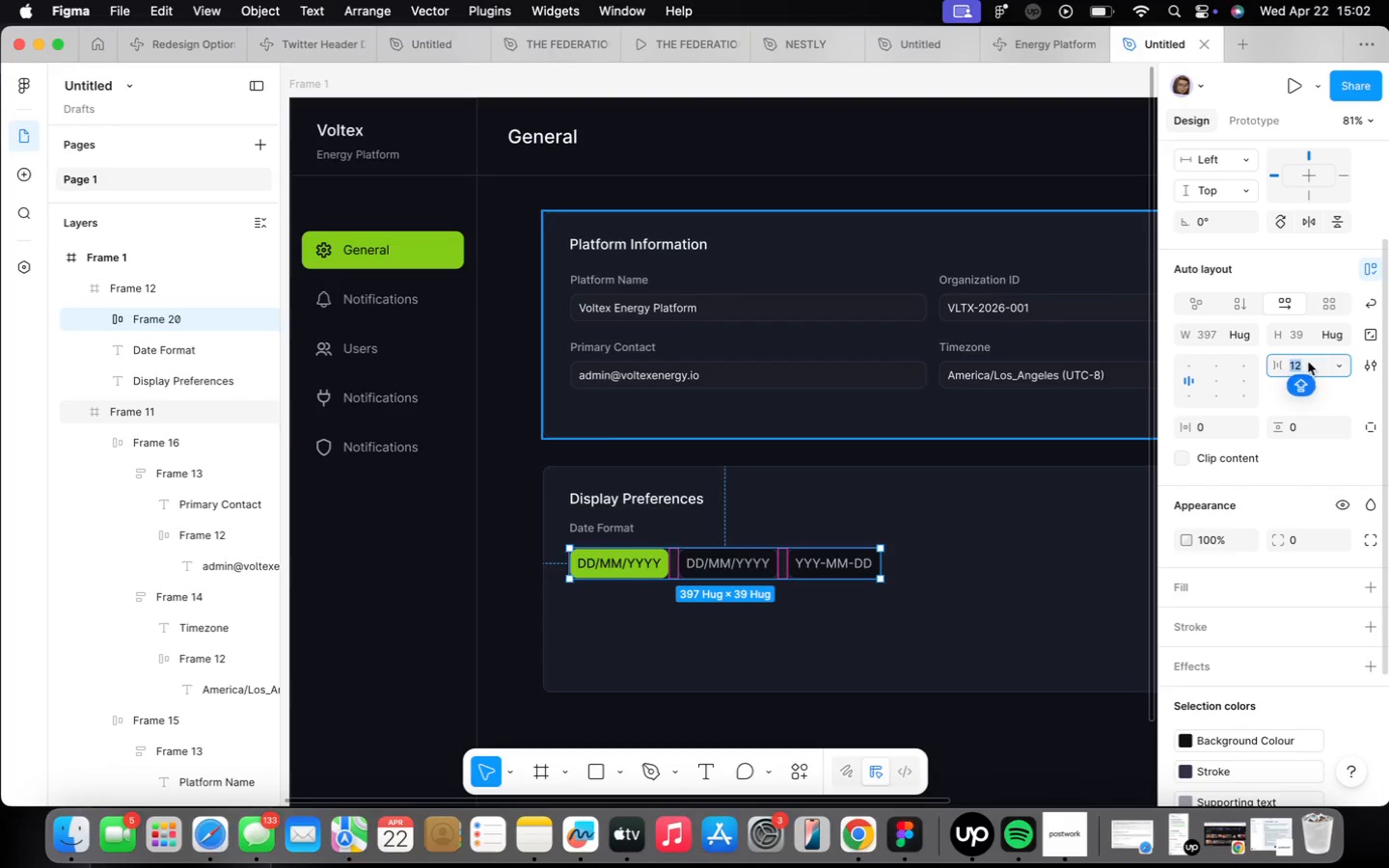 
key(8)
 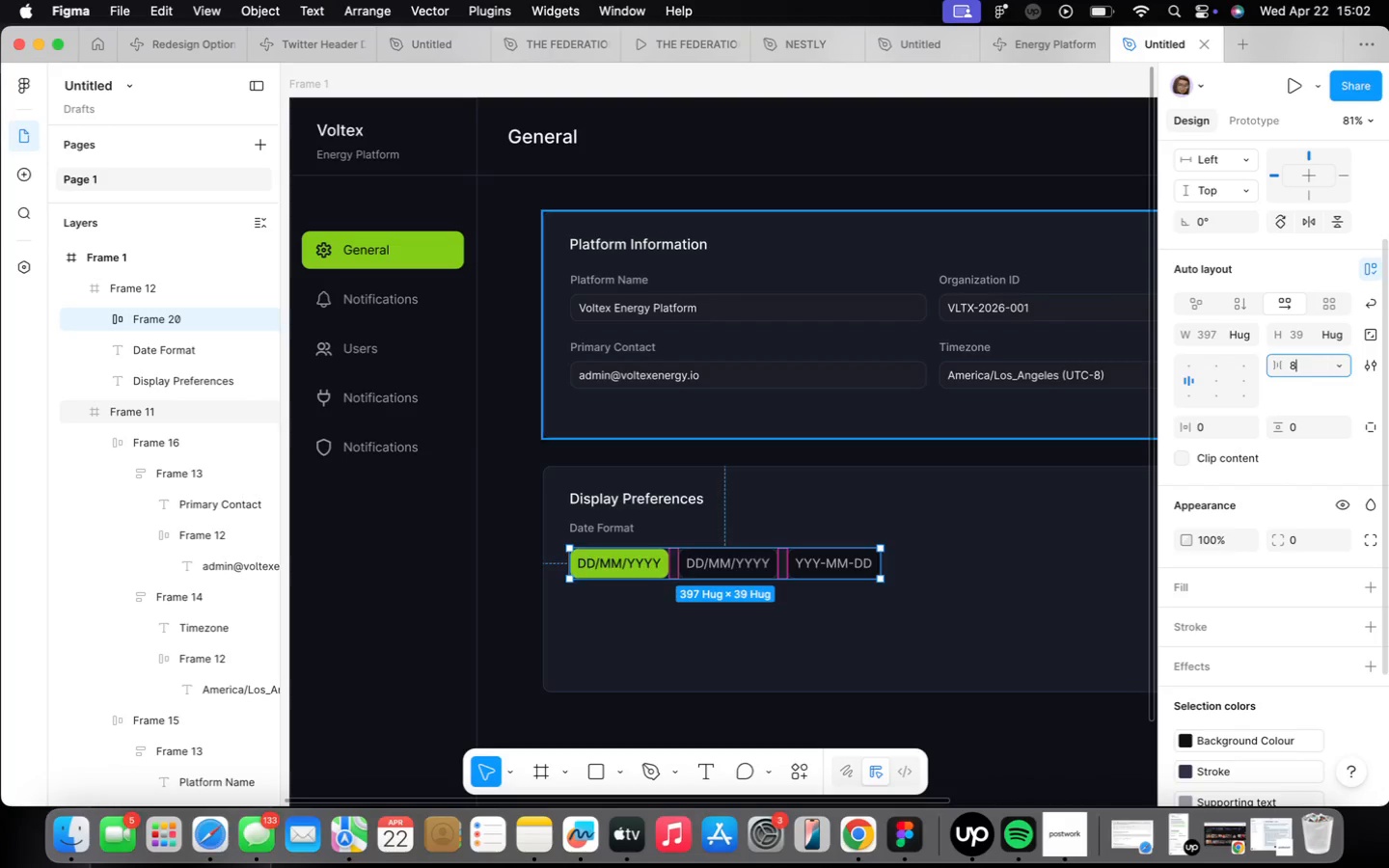 
key(Enter)
 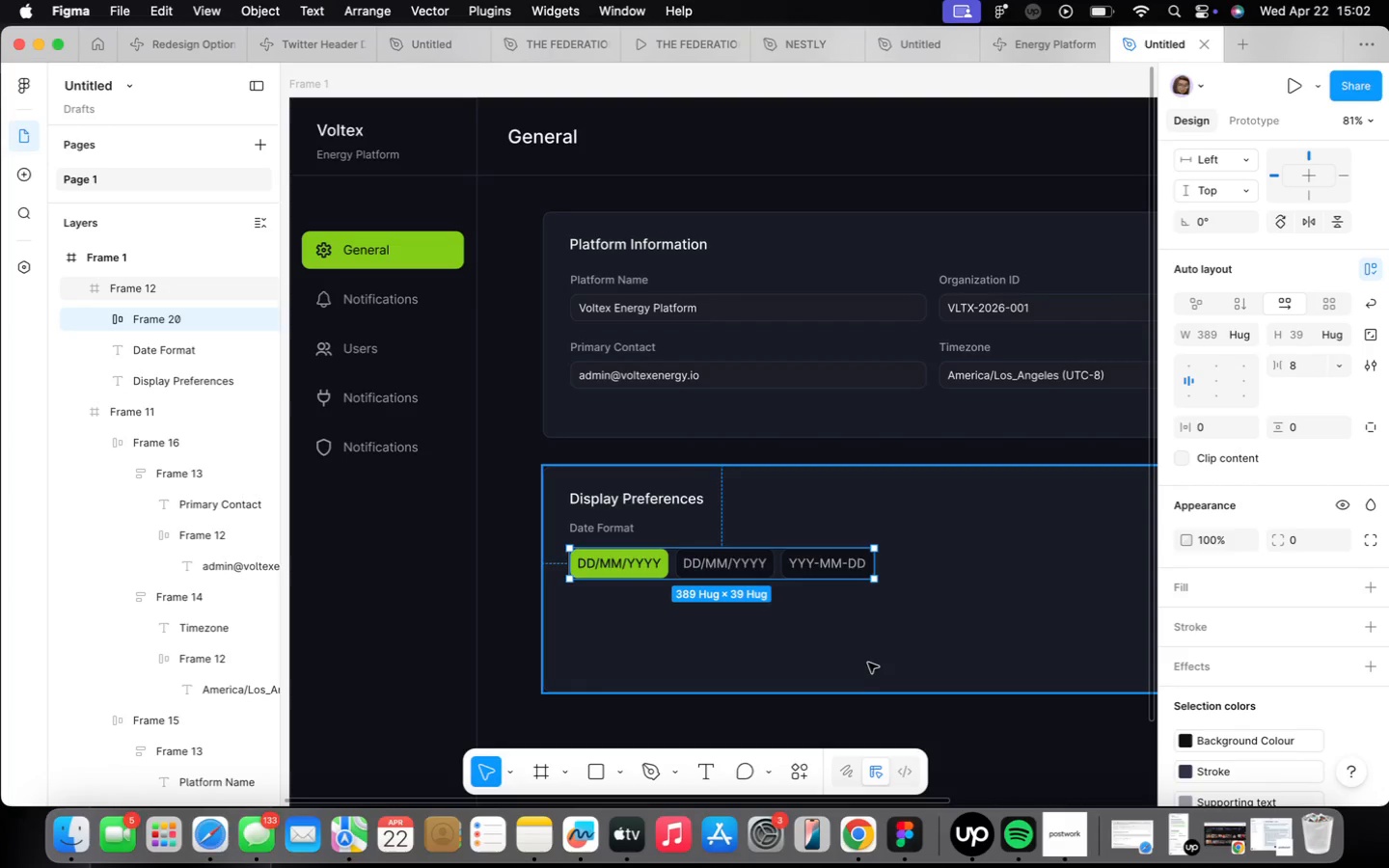 
left_click([861, 666])
 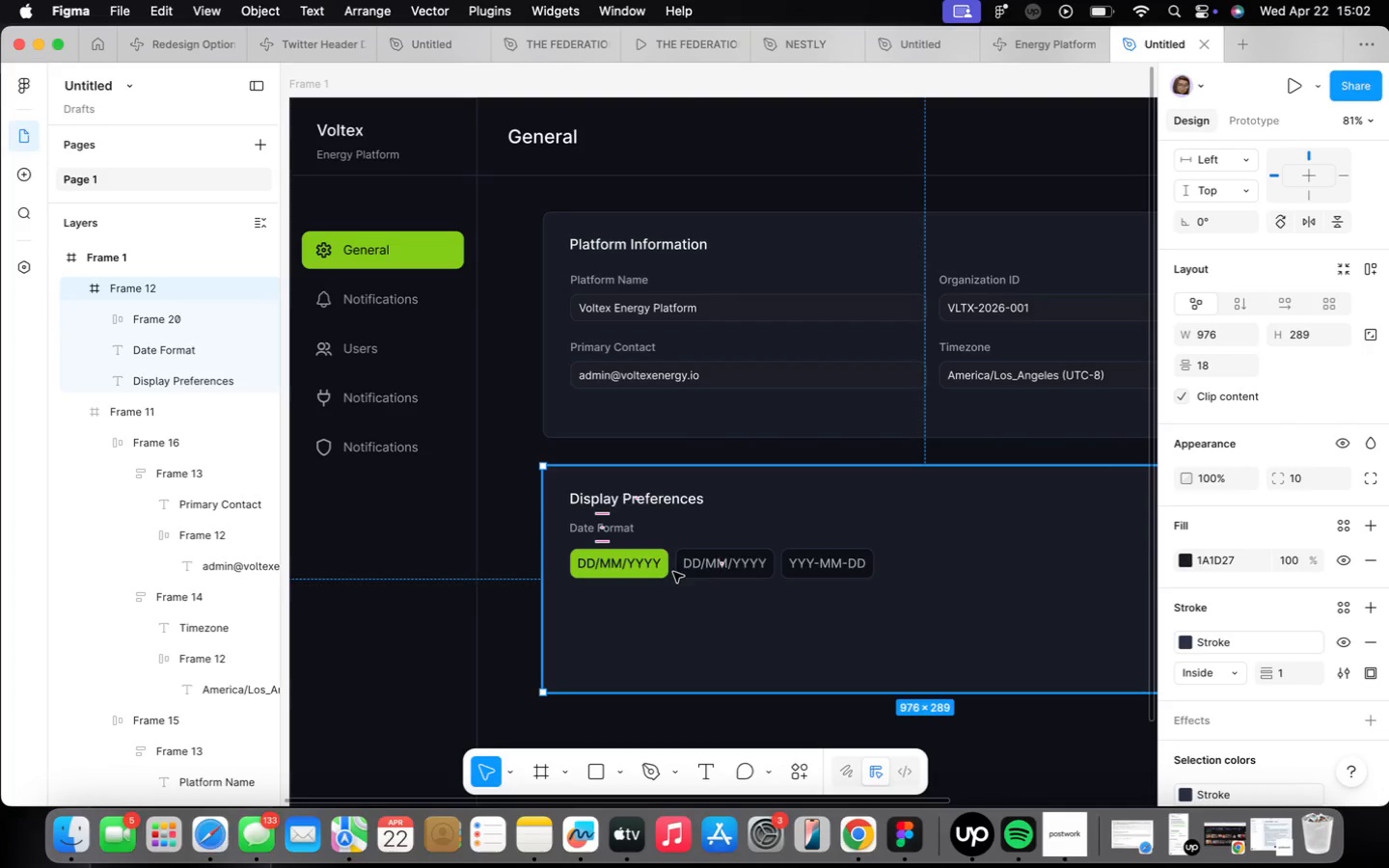 
double_click([674, 574])
 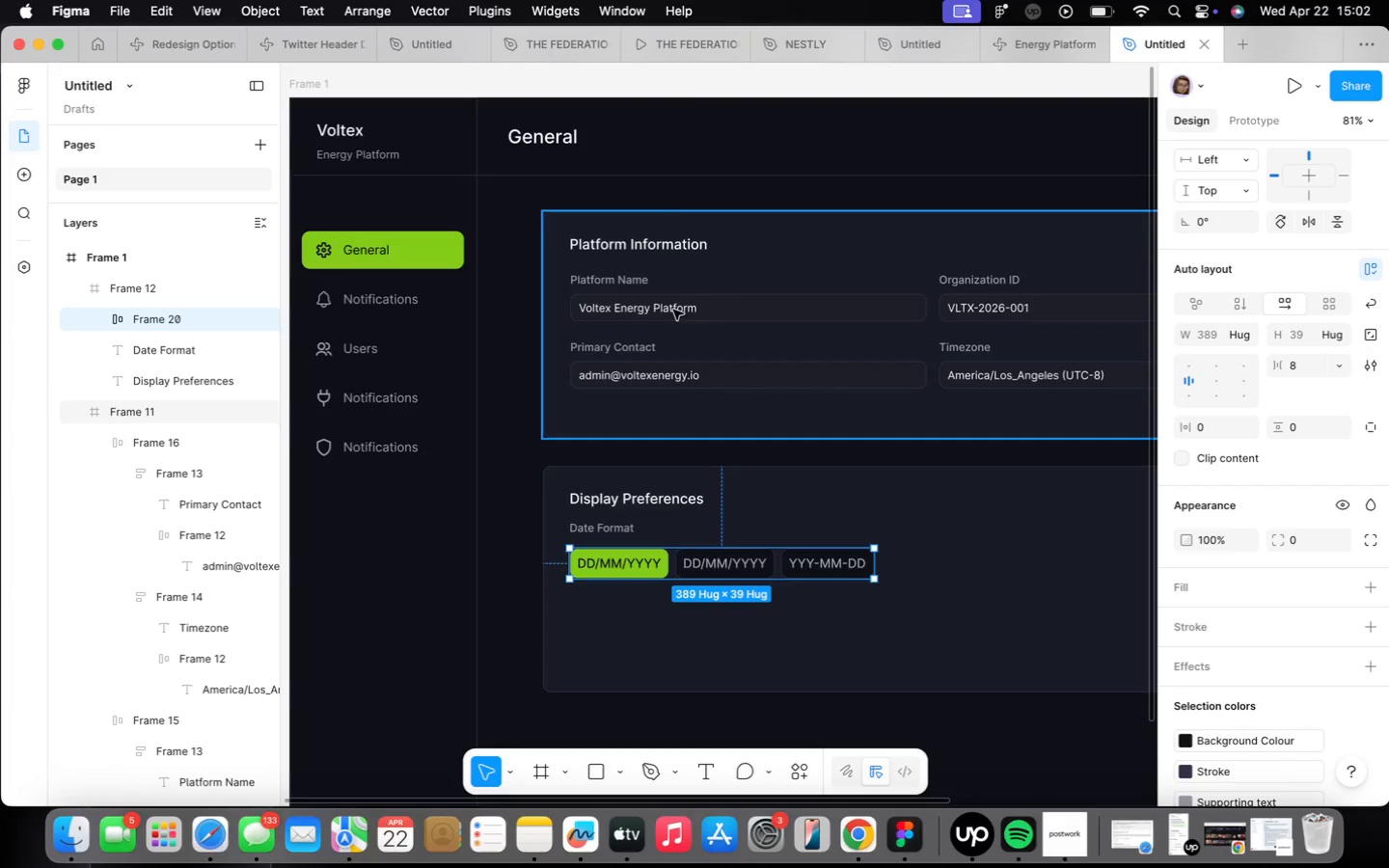 
double_click([673, 310])
 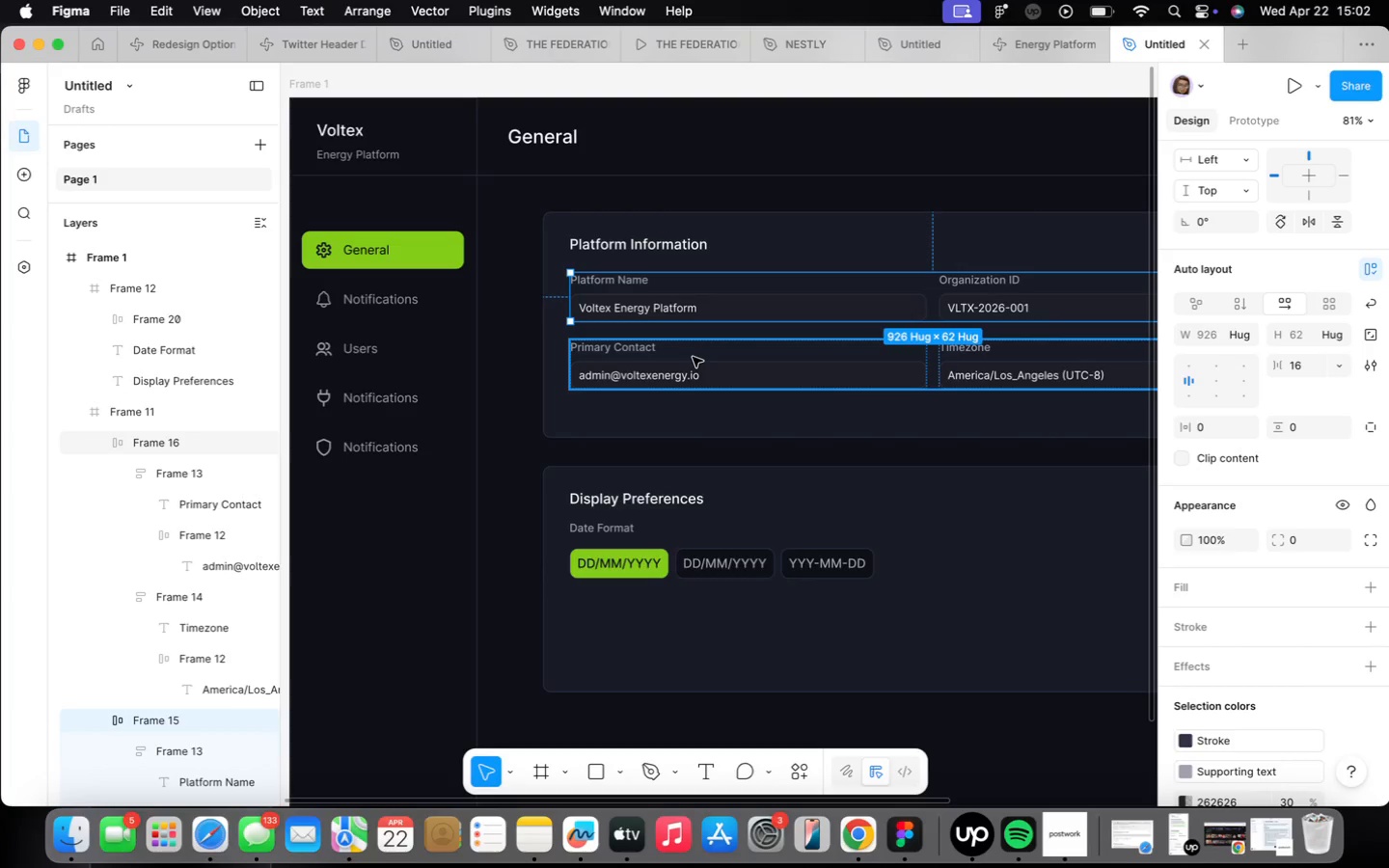 
hold_key(key=ShiftLeft, duration=0.39)
left_click([693, 357])
 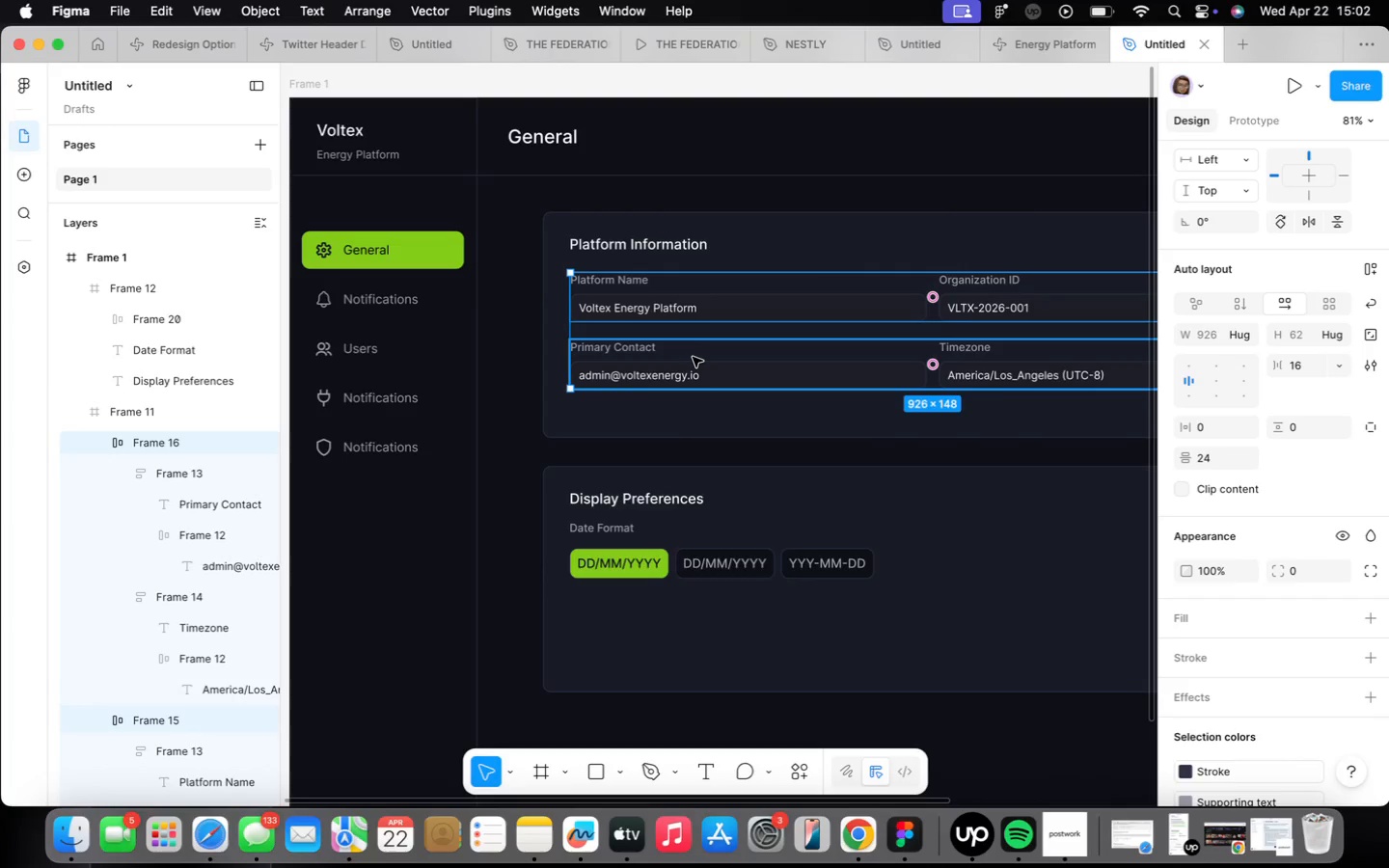 
key(Shift+ShiftLeft)
 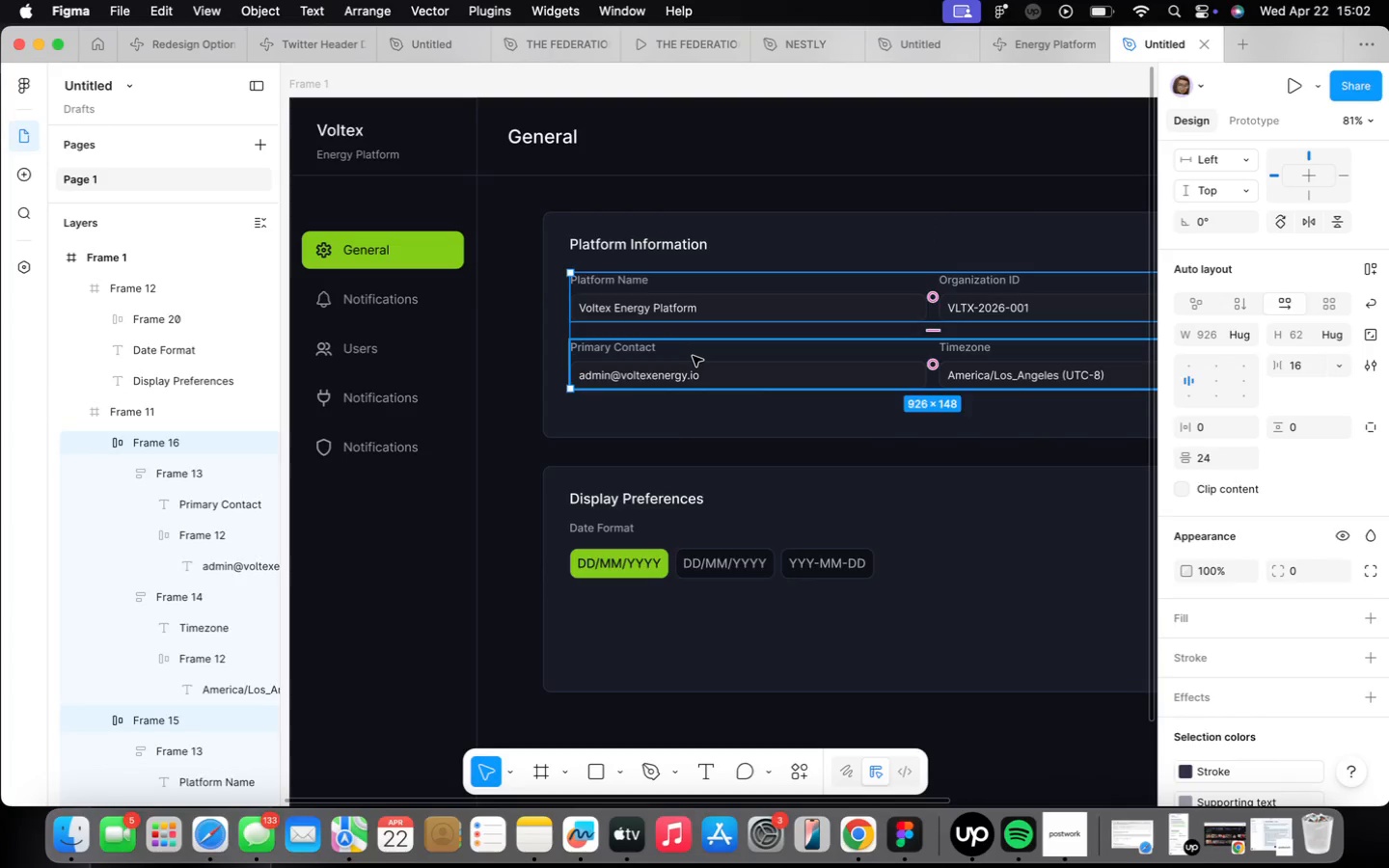 
key(Shift+A)
 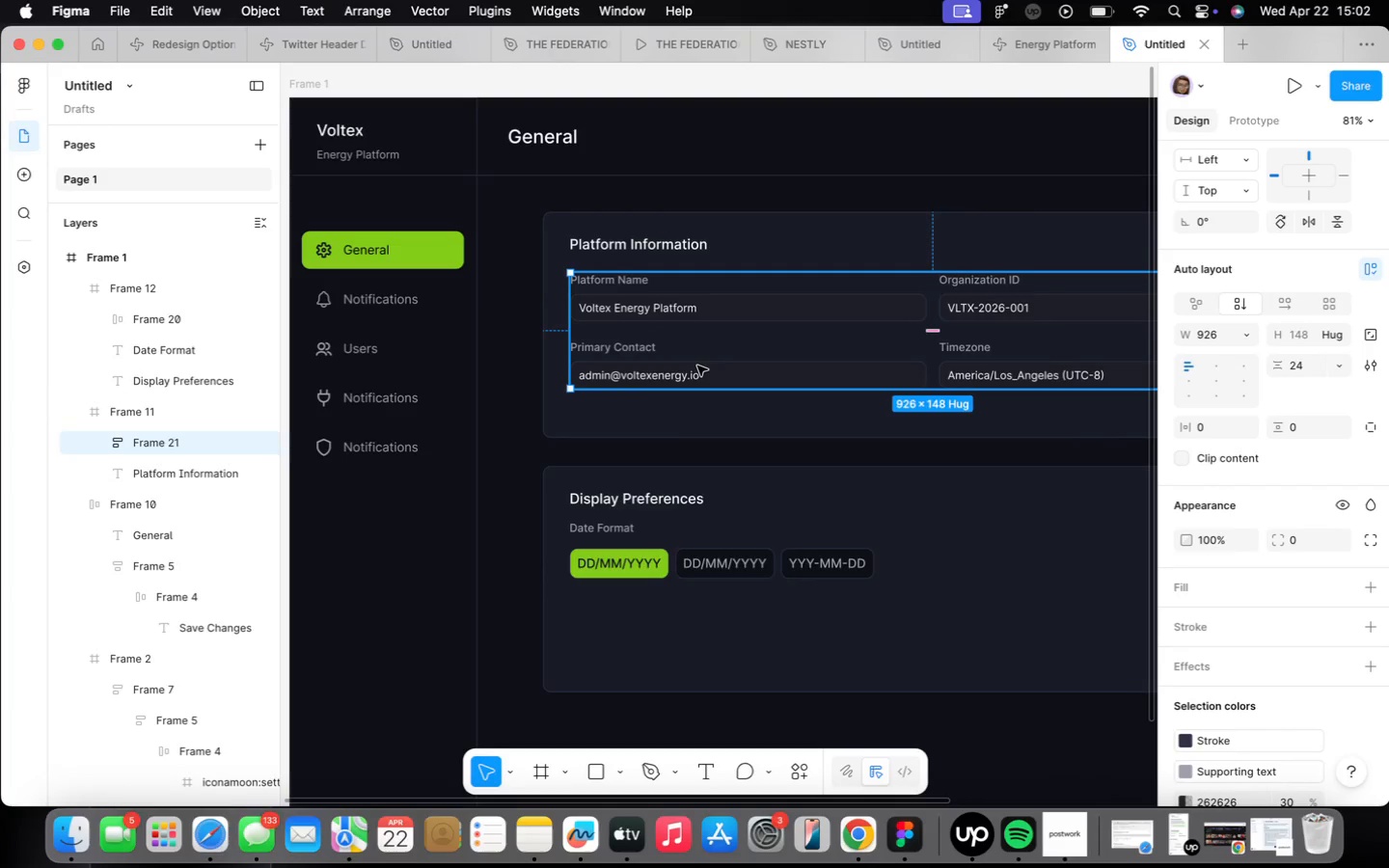 
hold_key(key=ShiftLeft, duration=0.81)
left_click([694, 262])
 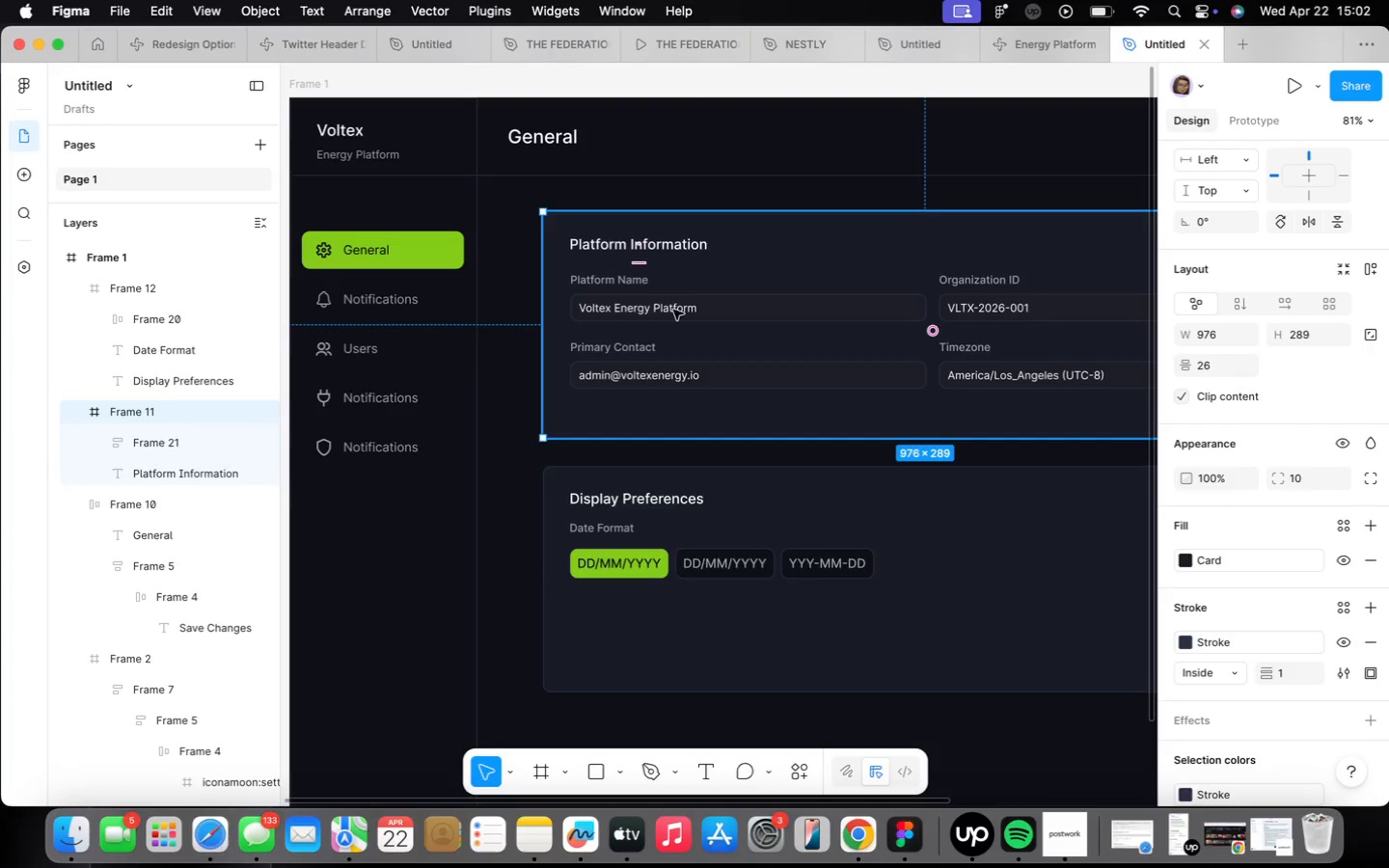 
double_click([674, 310])
 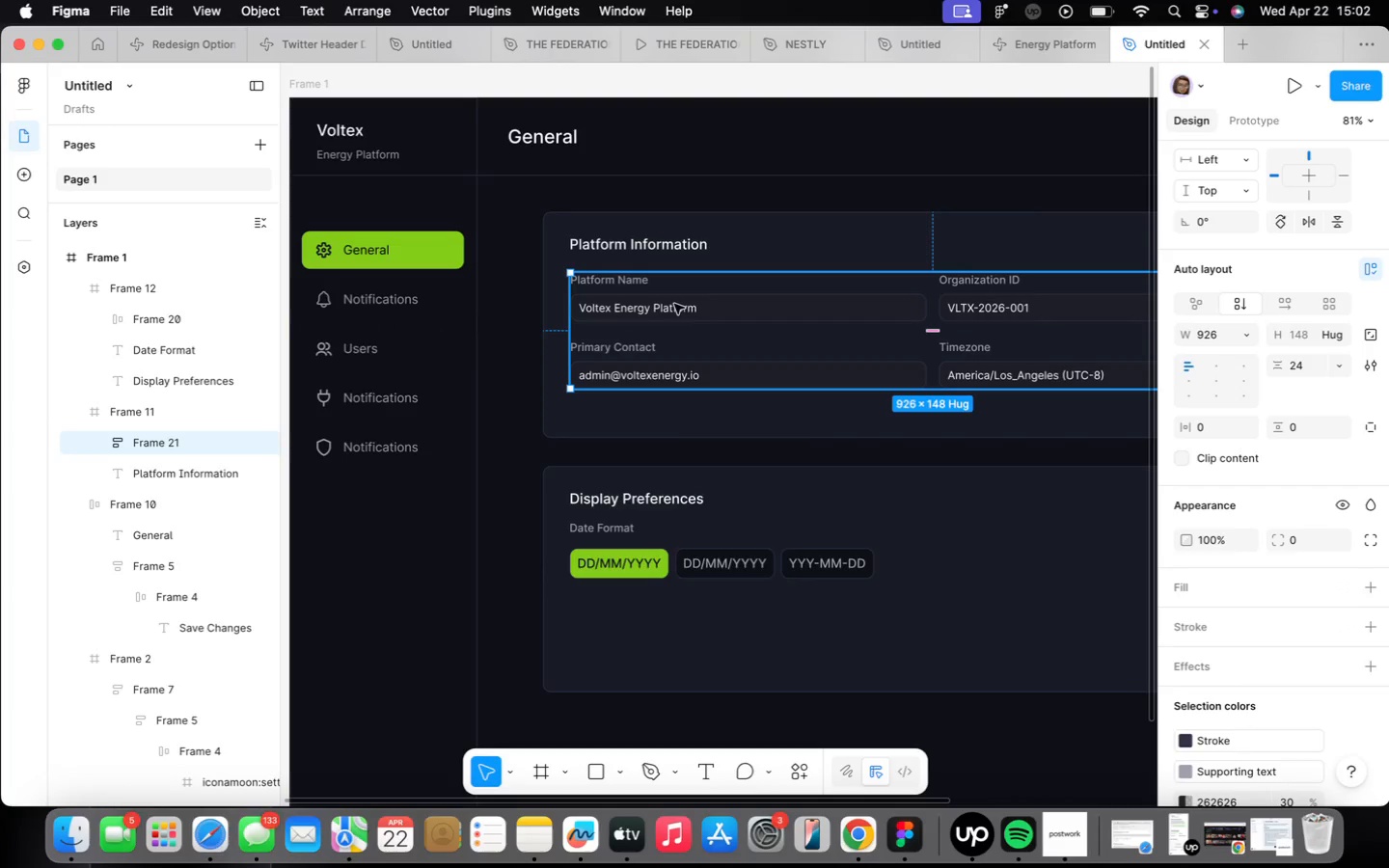 
hold_key(key=ShiftLeft, duration=1.49)
left_click([654, 236])
 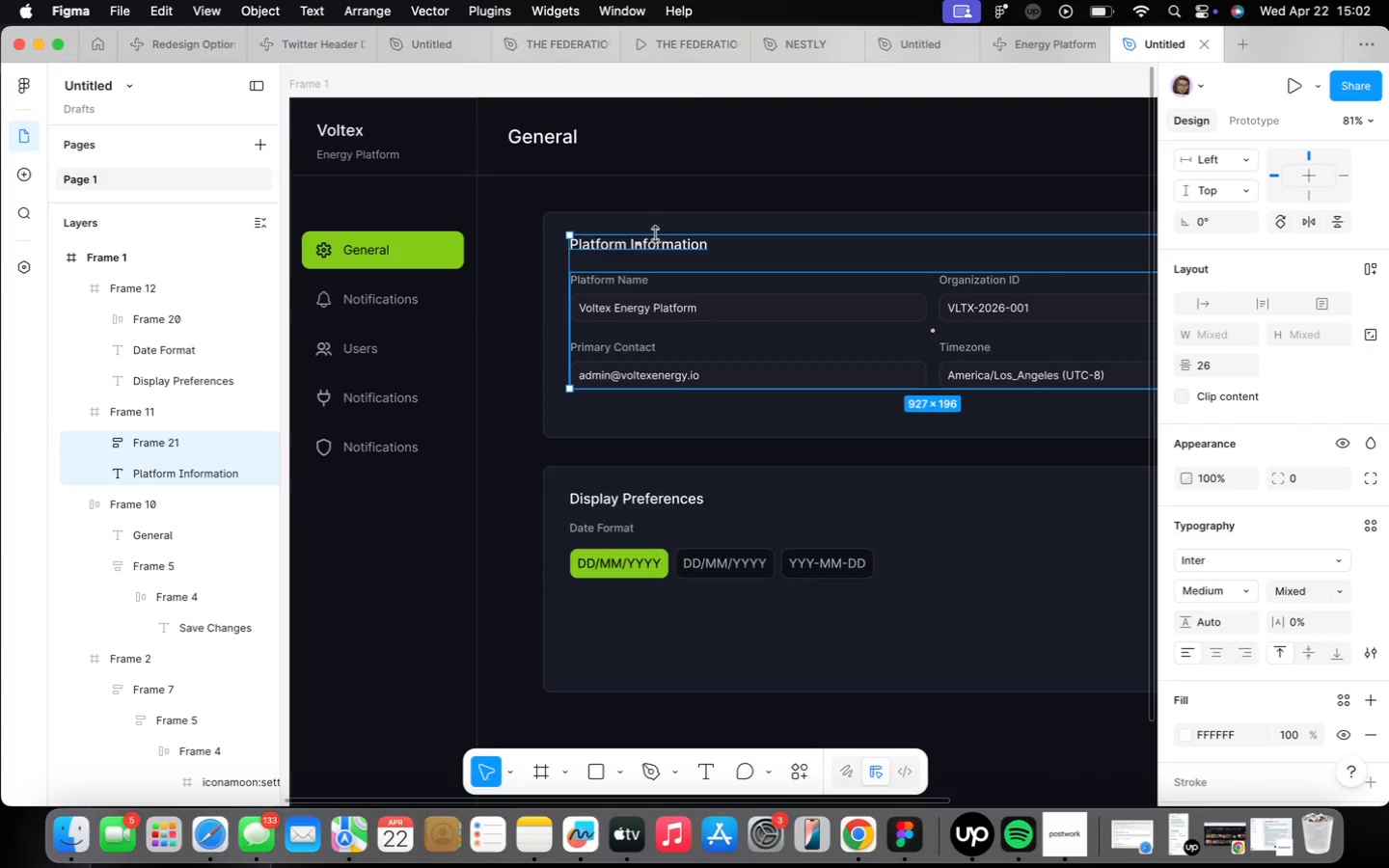 
key(Shift+ShiftLeft)
 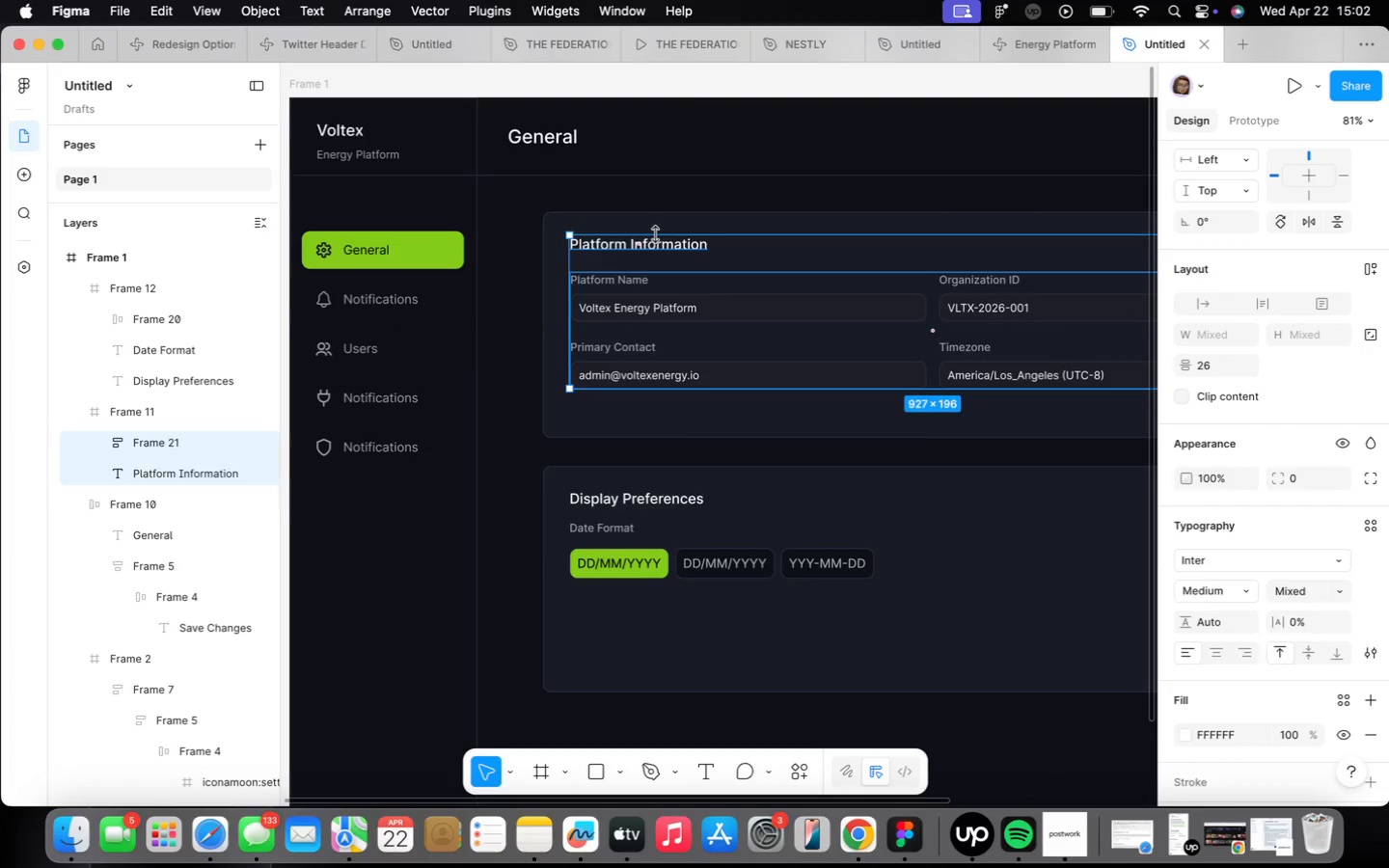 
key(Shift+A)
 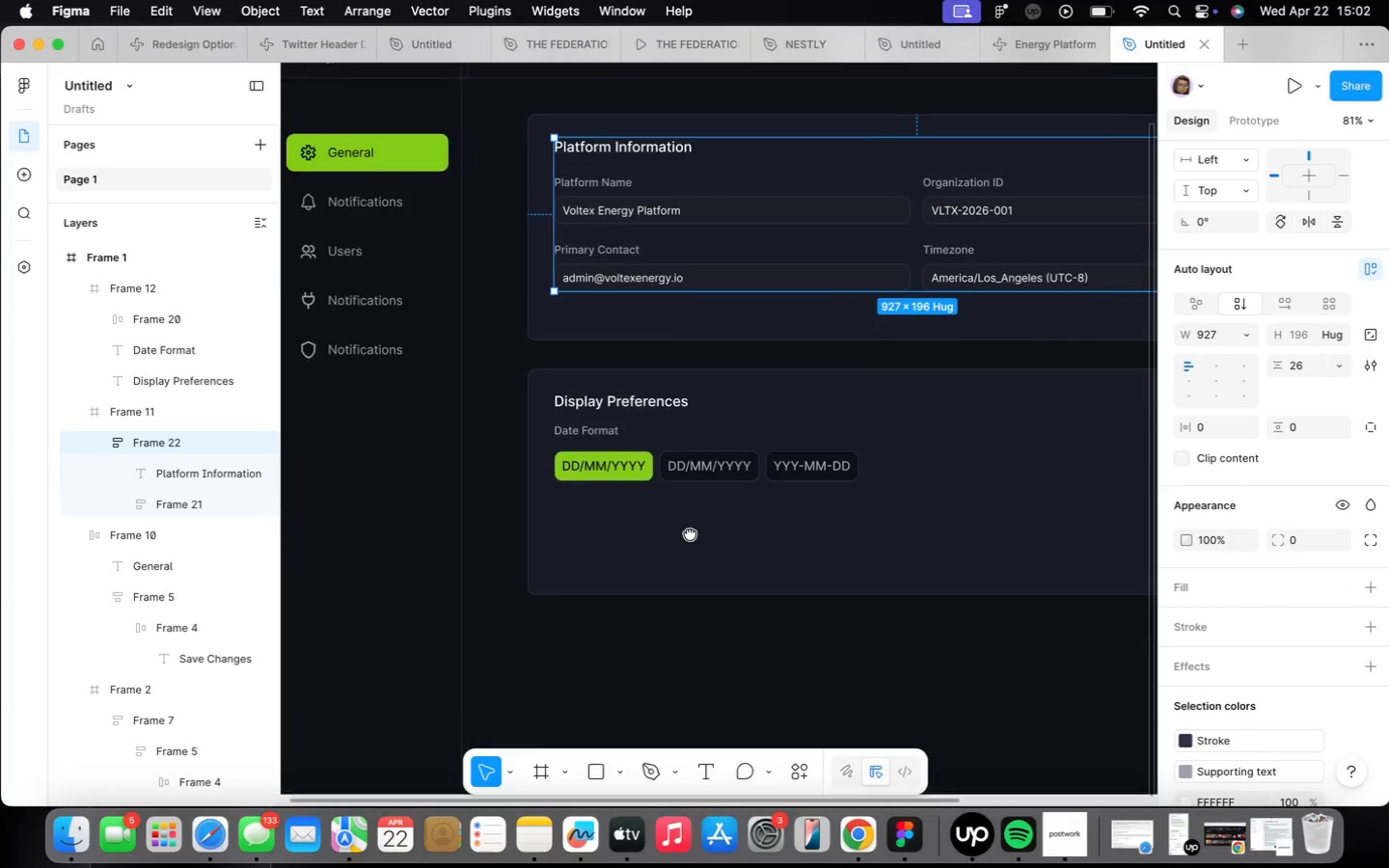 
double_click([643, 458])
 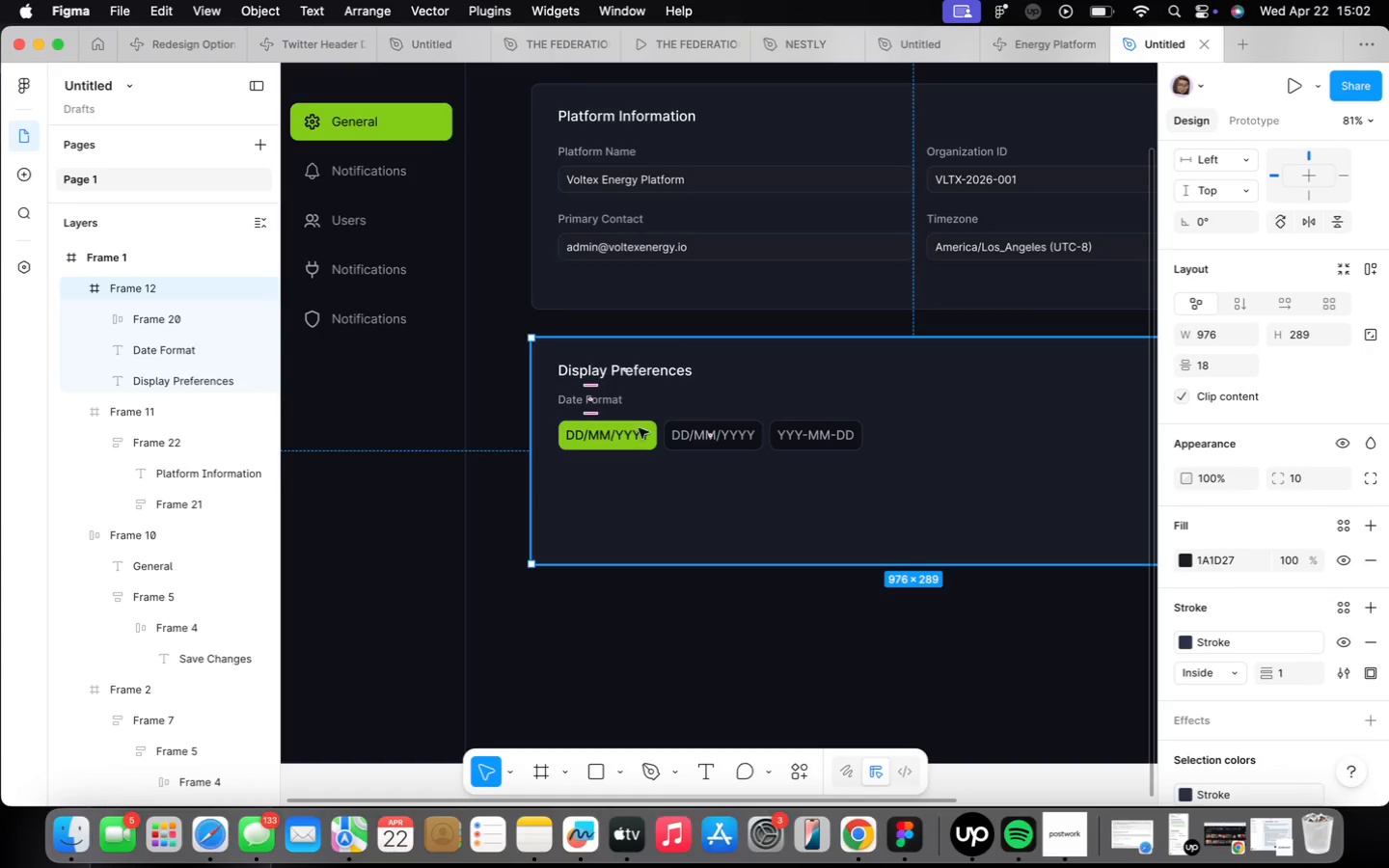 
triple_click([636, 419])
 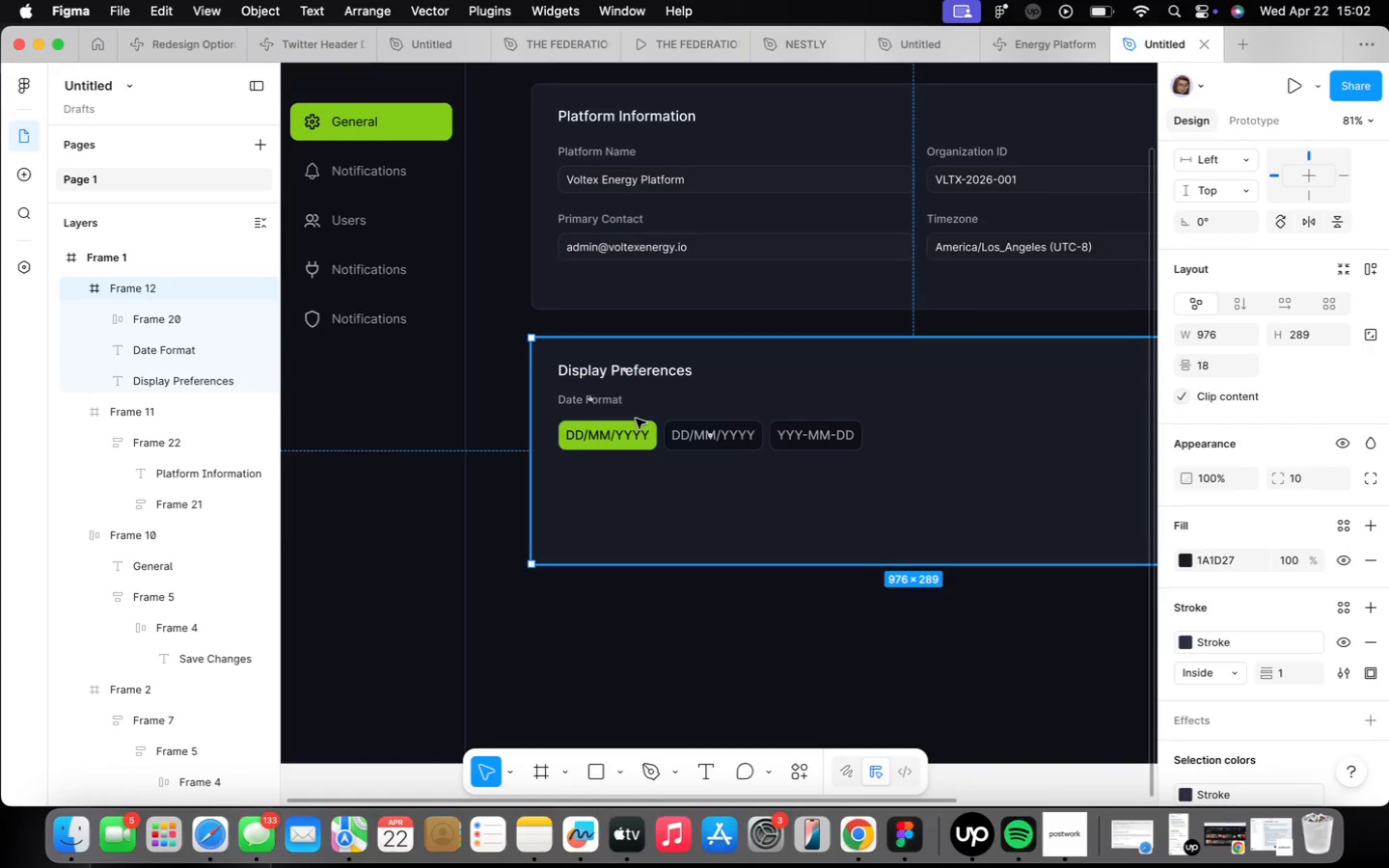 
triple_click([636, 419])
 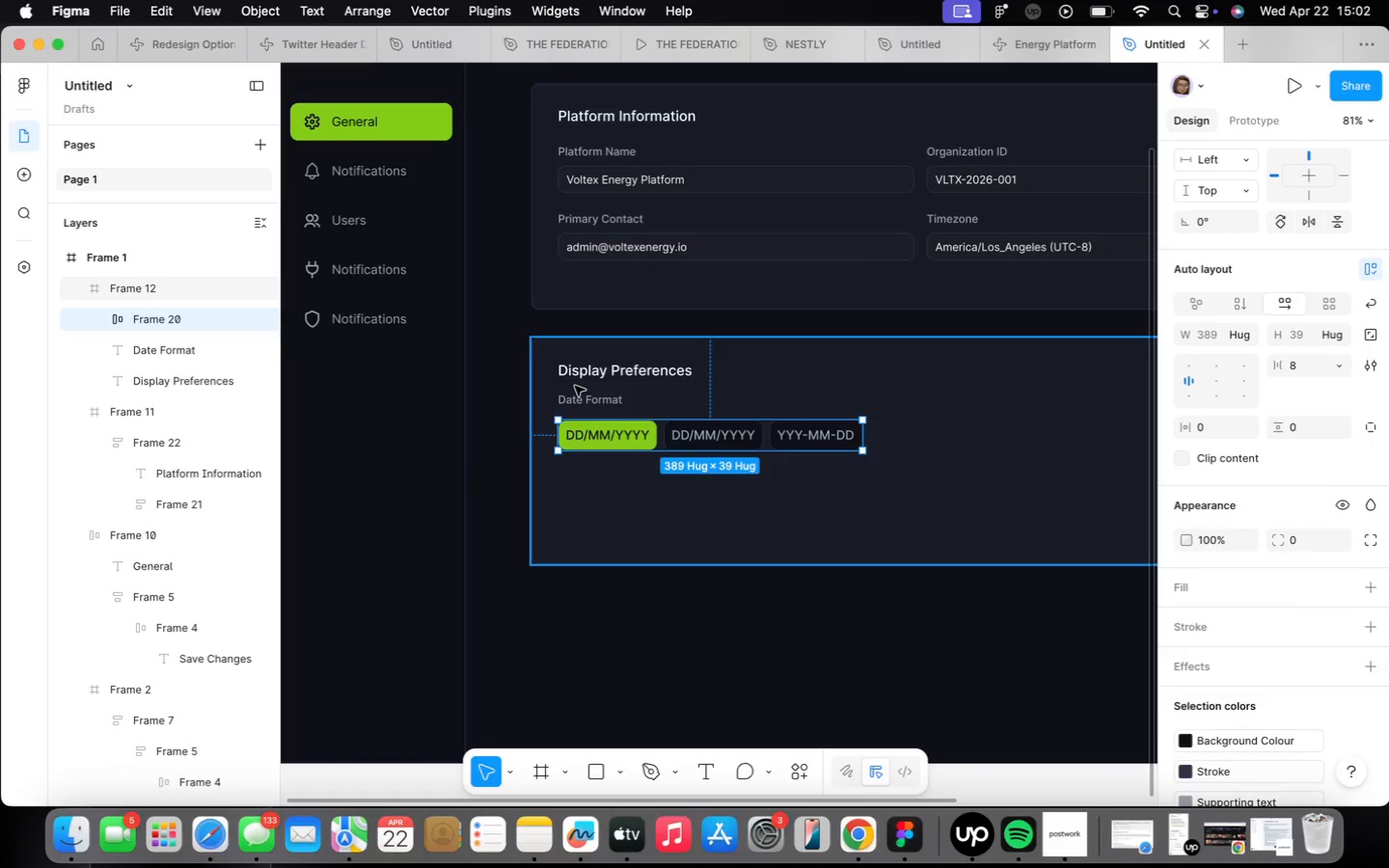 
double_click([577, 378])
 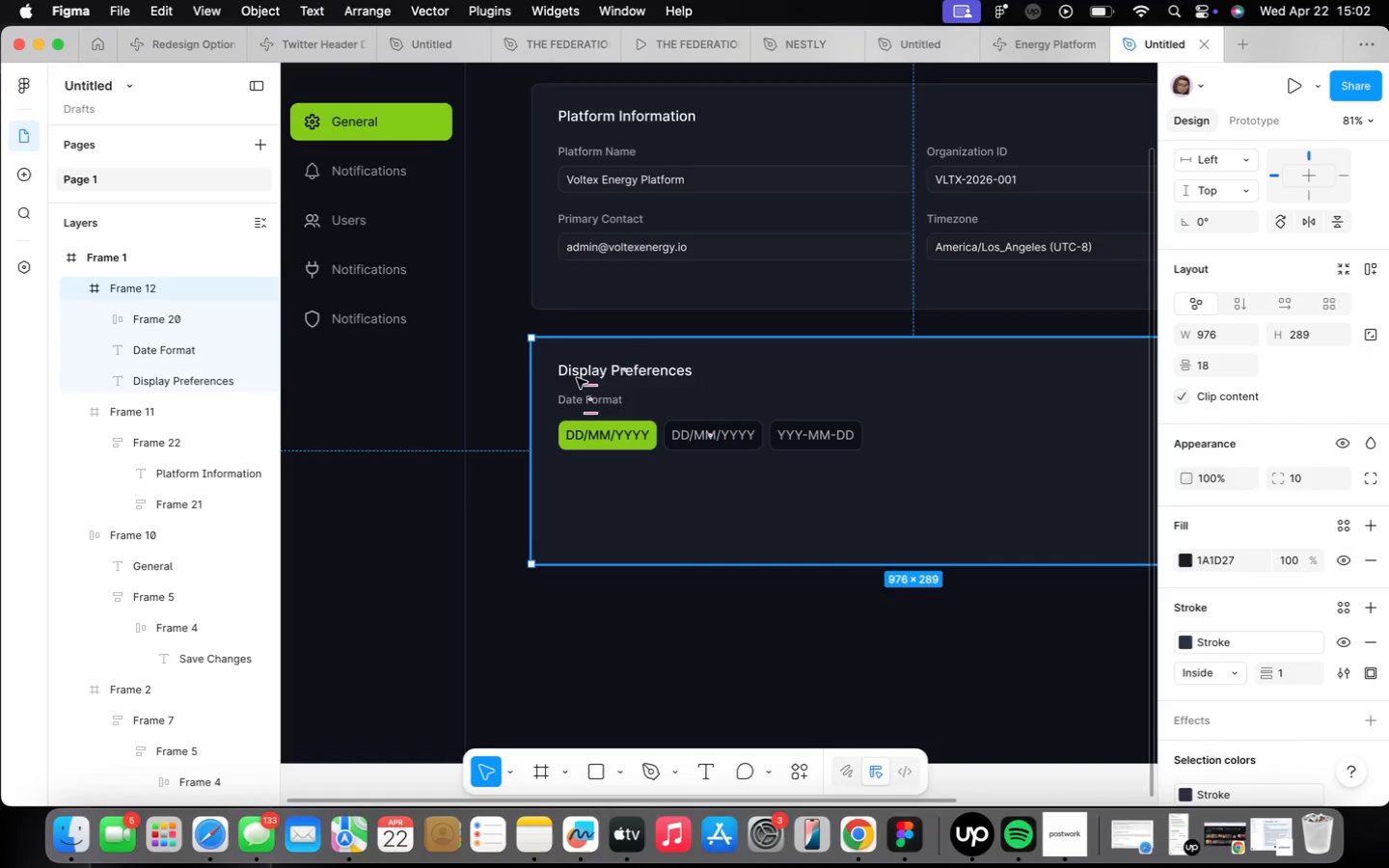 
triple_click([577, 378])
 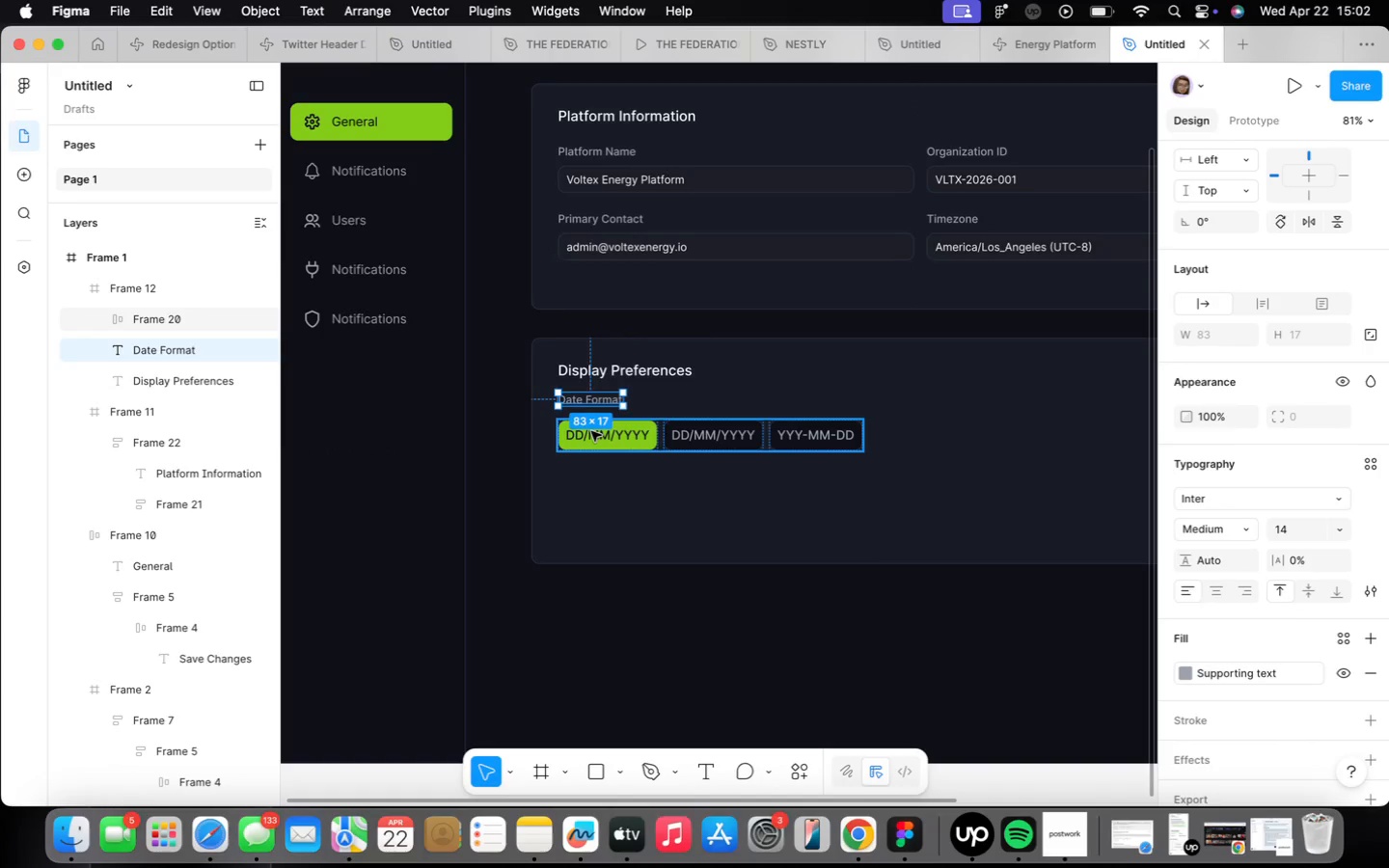 
hold_key(key=ShiftLeft, duration=0.6)
 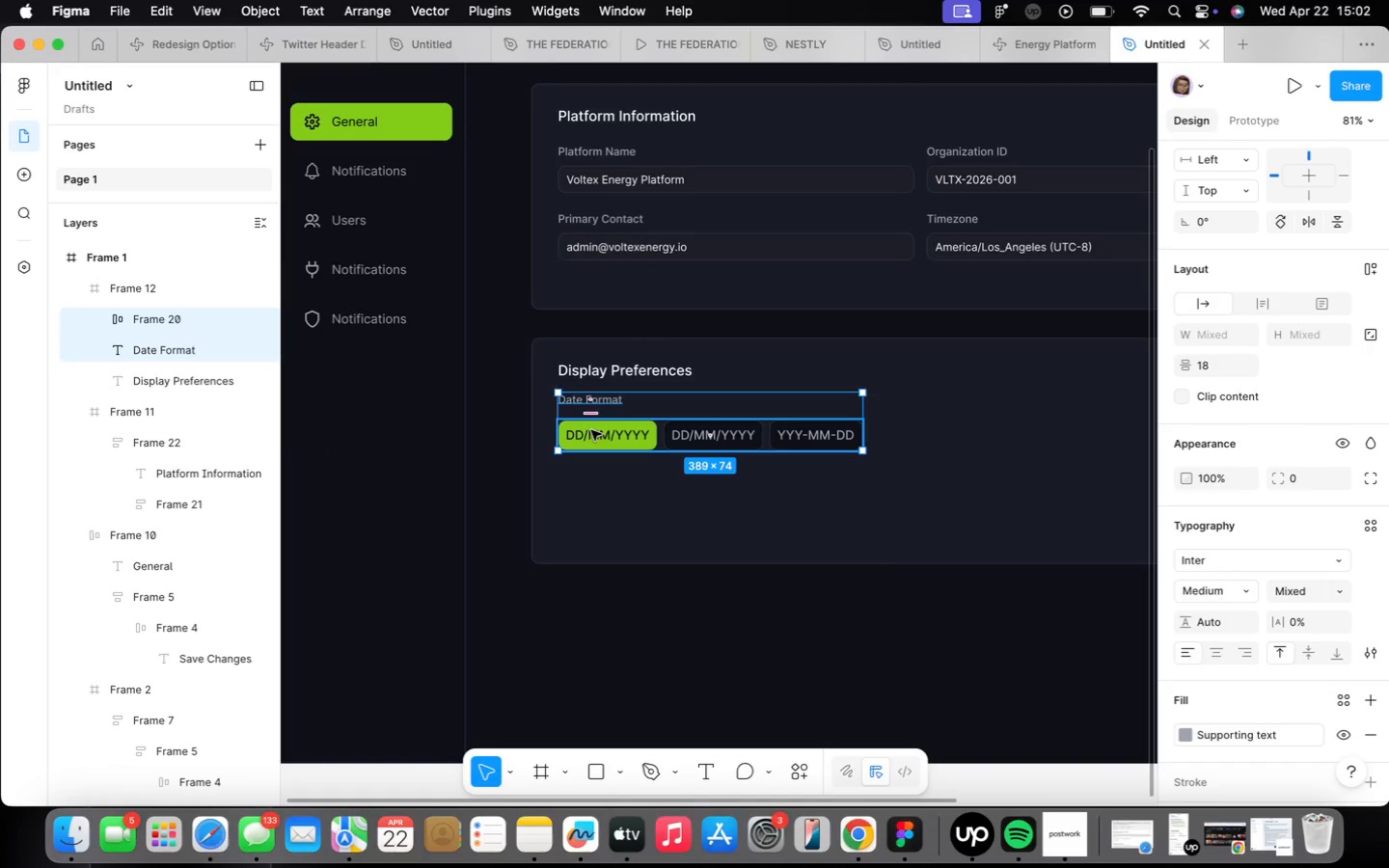 
key(Shift+ShiftLeft)
 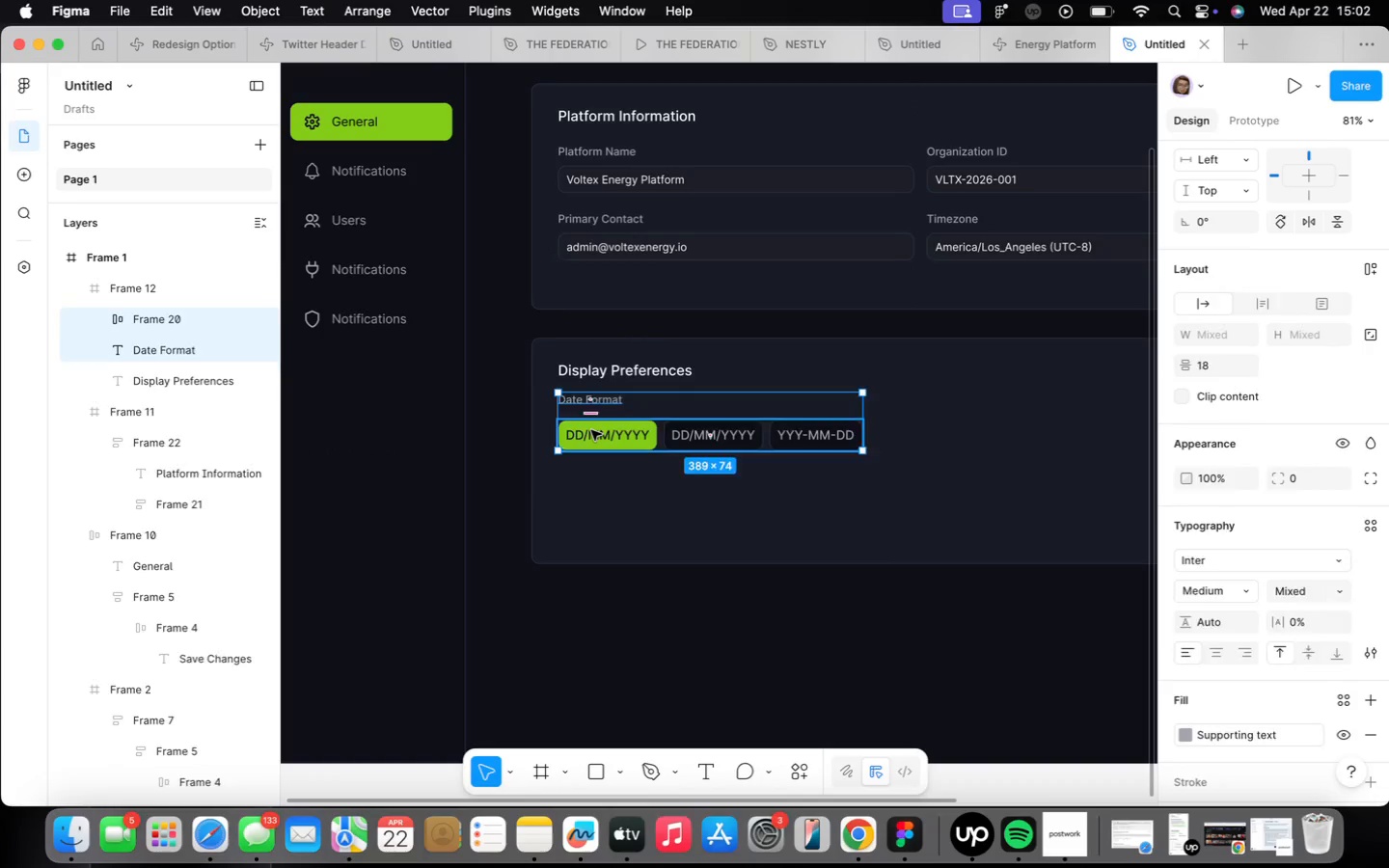 
key(Shift+A)
 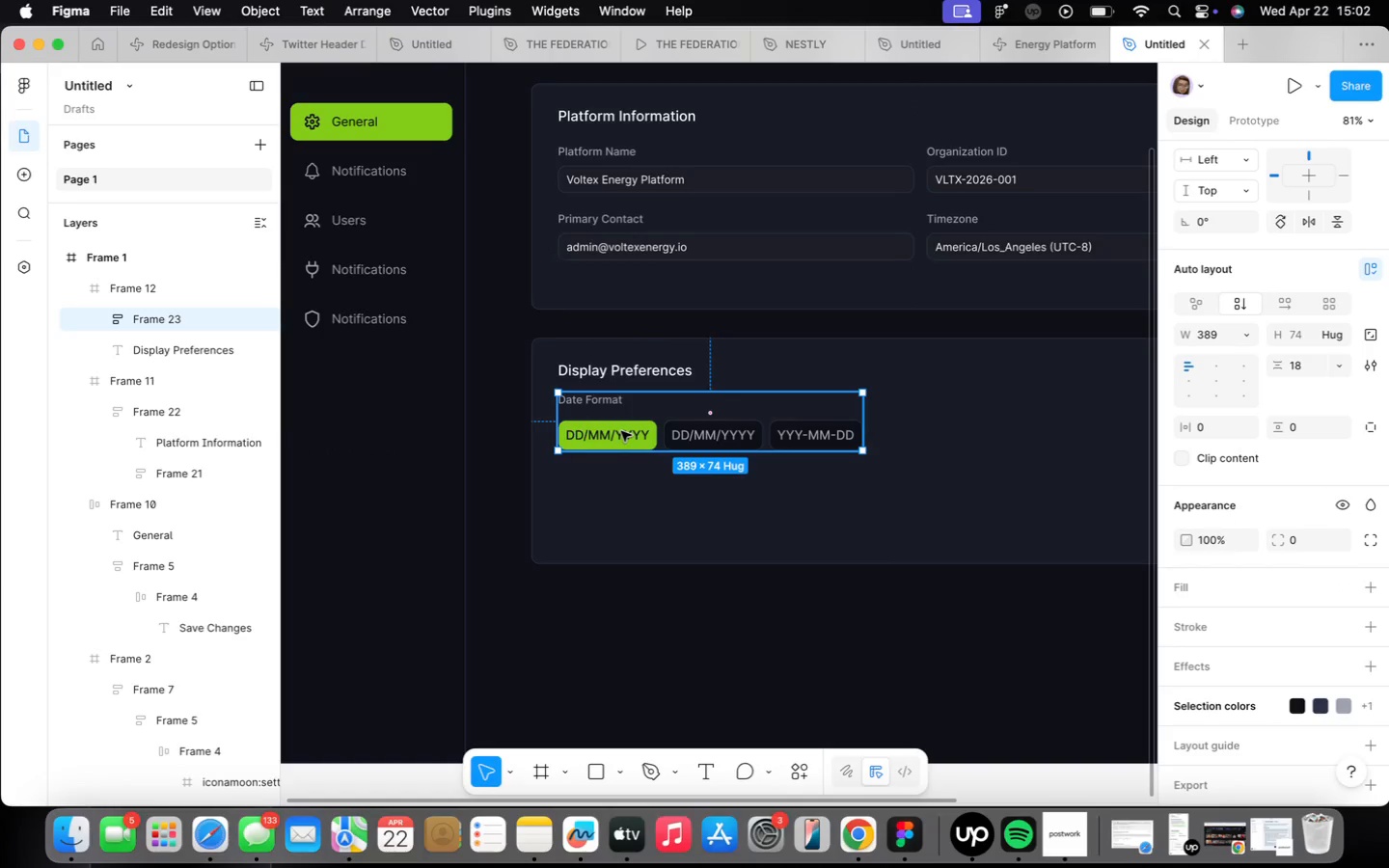 
hold_key(key=OptionLeft, duration=1.88)
left_click_drag(start_coordinate=[623, 429], to_coordinate=[625, 501])
 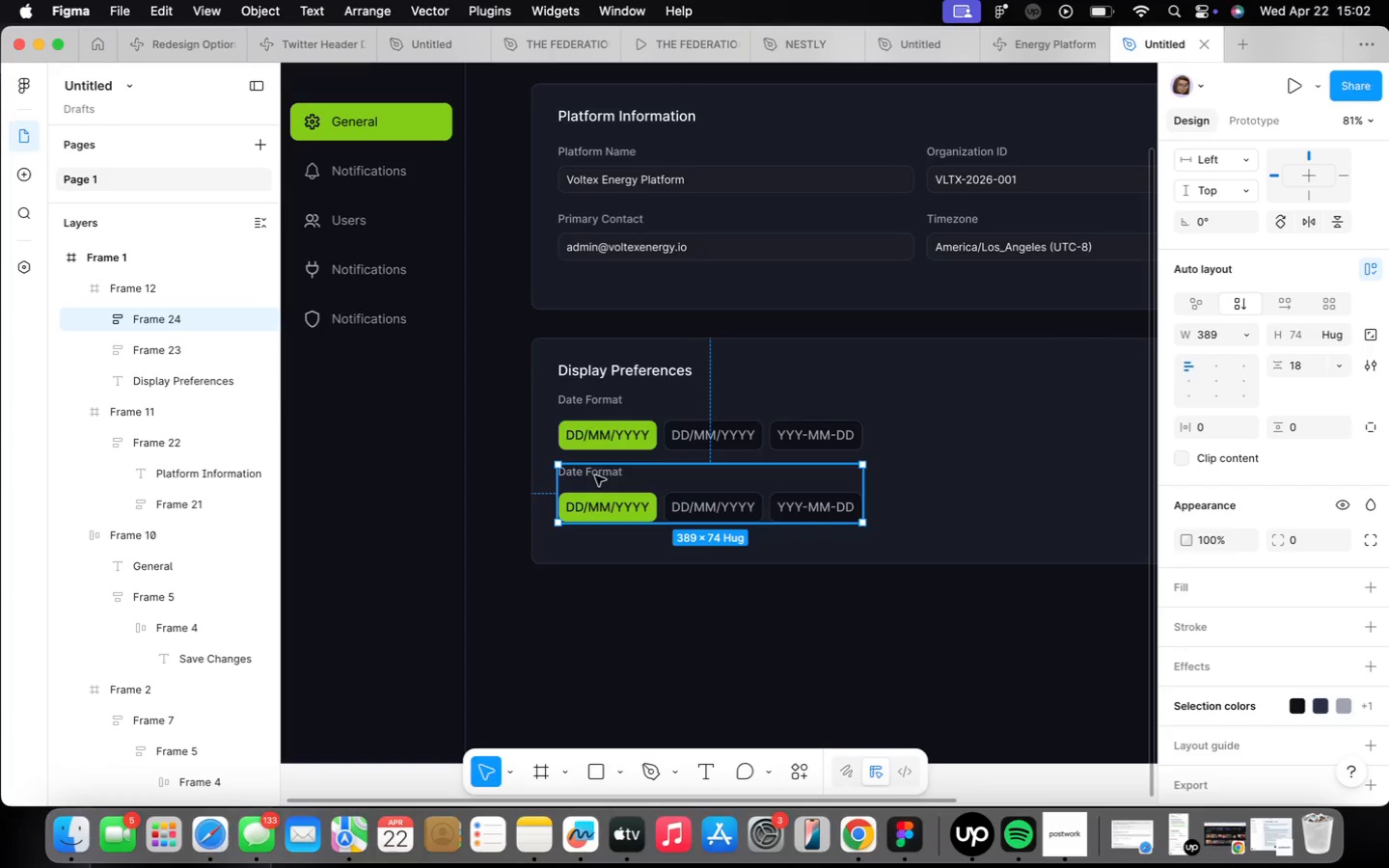 
double_click([595, 475])
 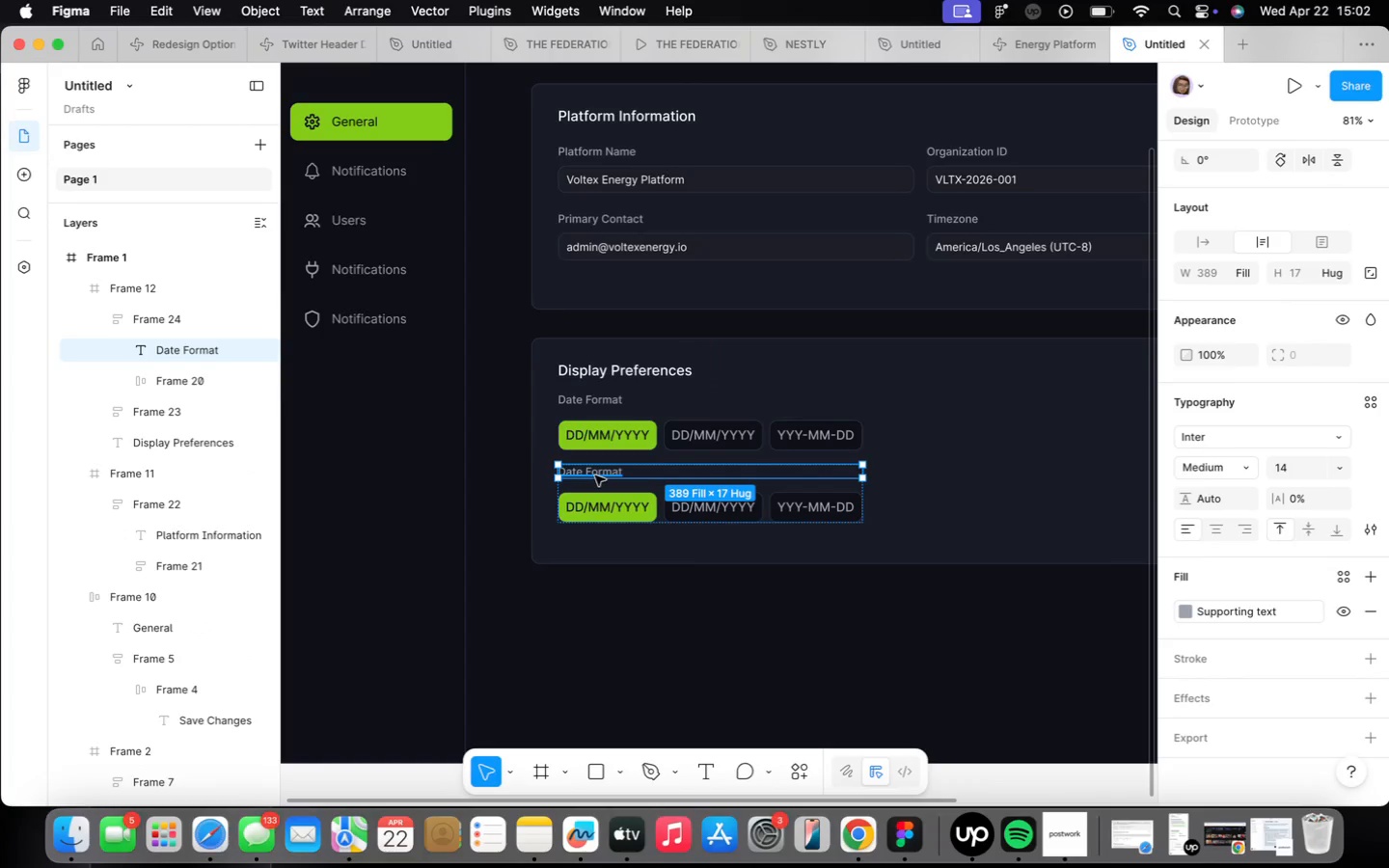 
triple_click([595, 475])
 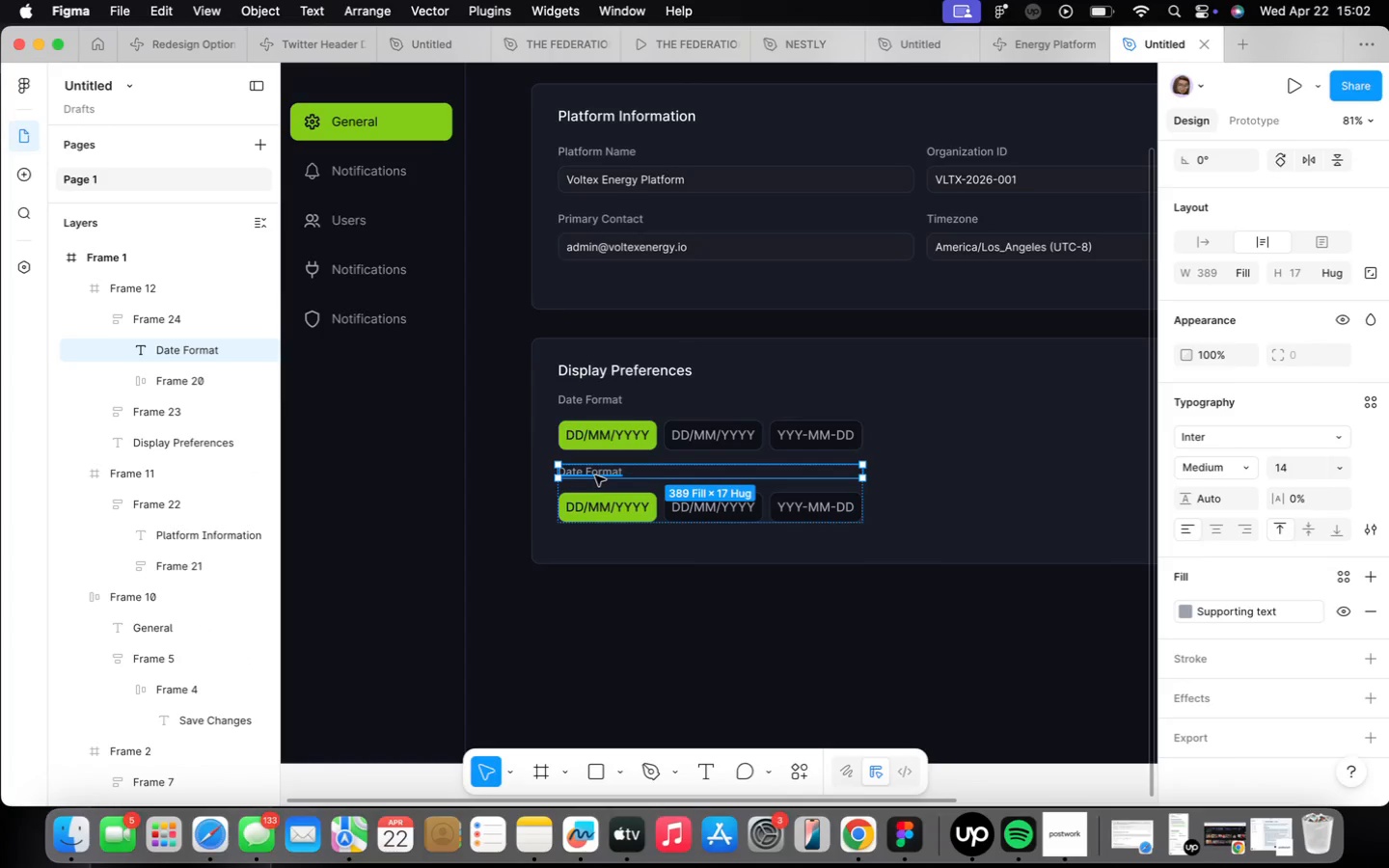 
triple_click([595, 475])
 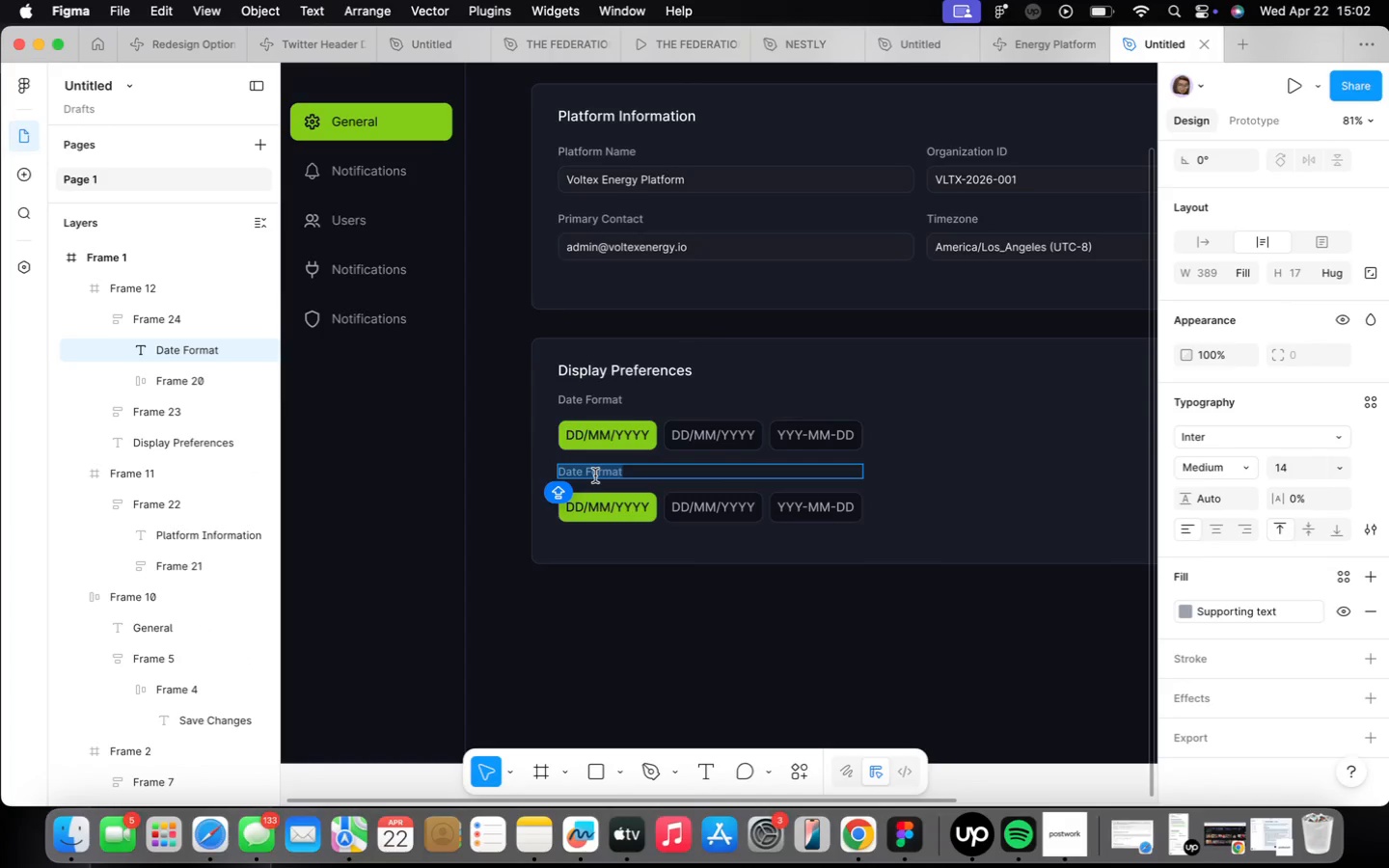 
type(Unit System)
 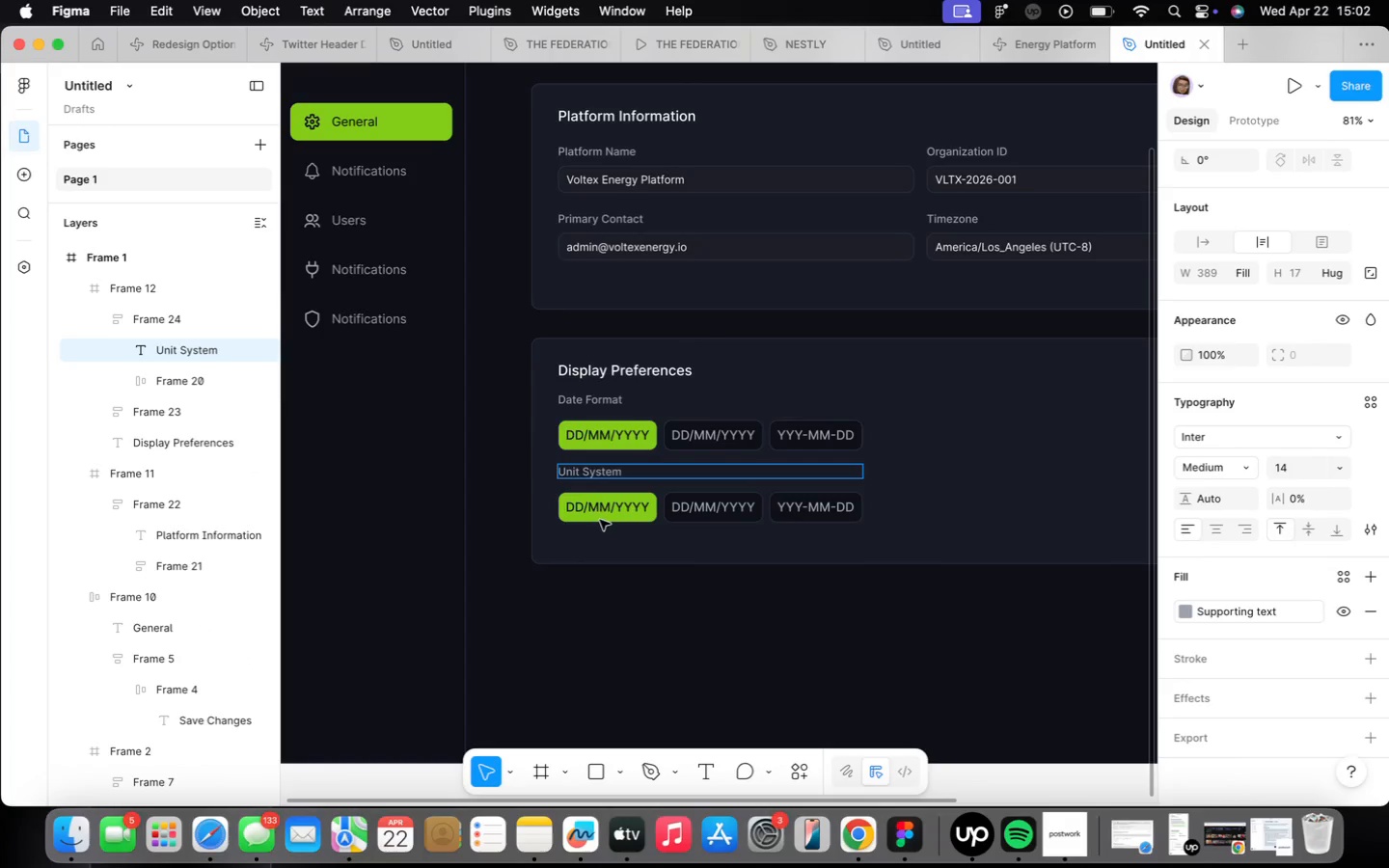 
double_click([614, 509])
 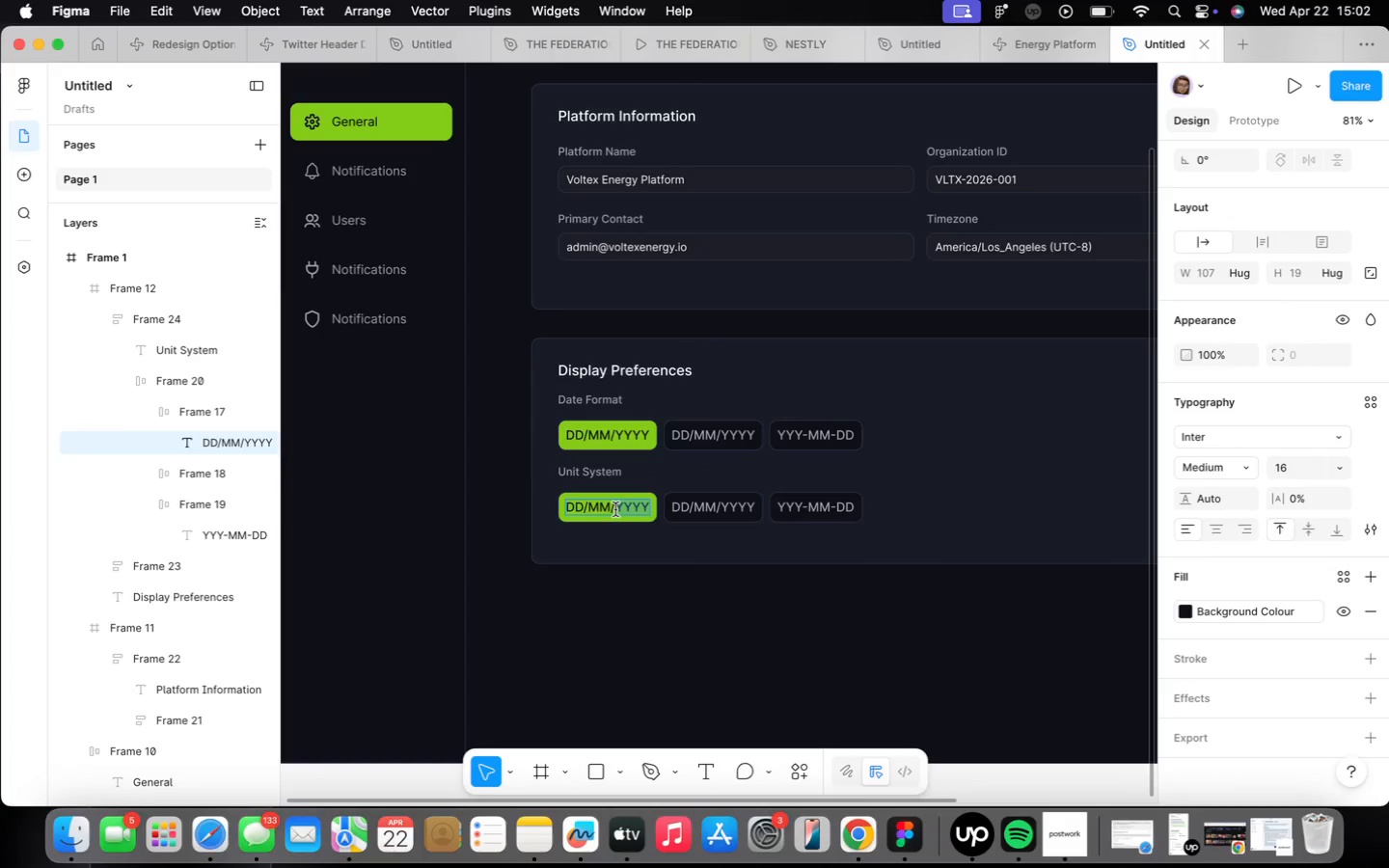 
triple_click([615, 509])
 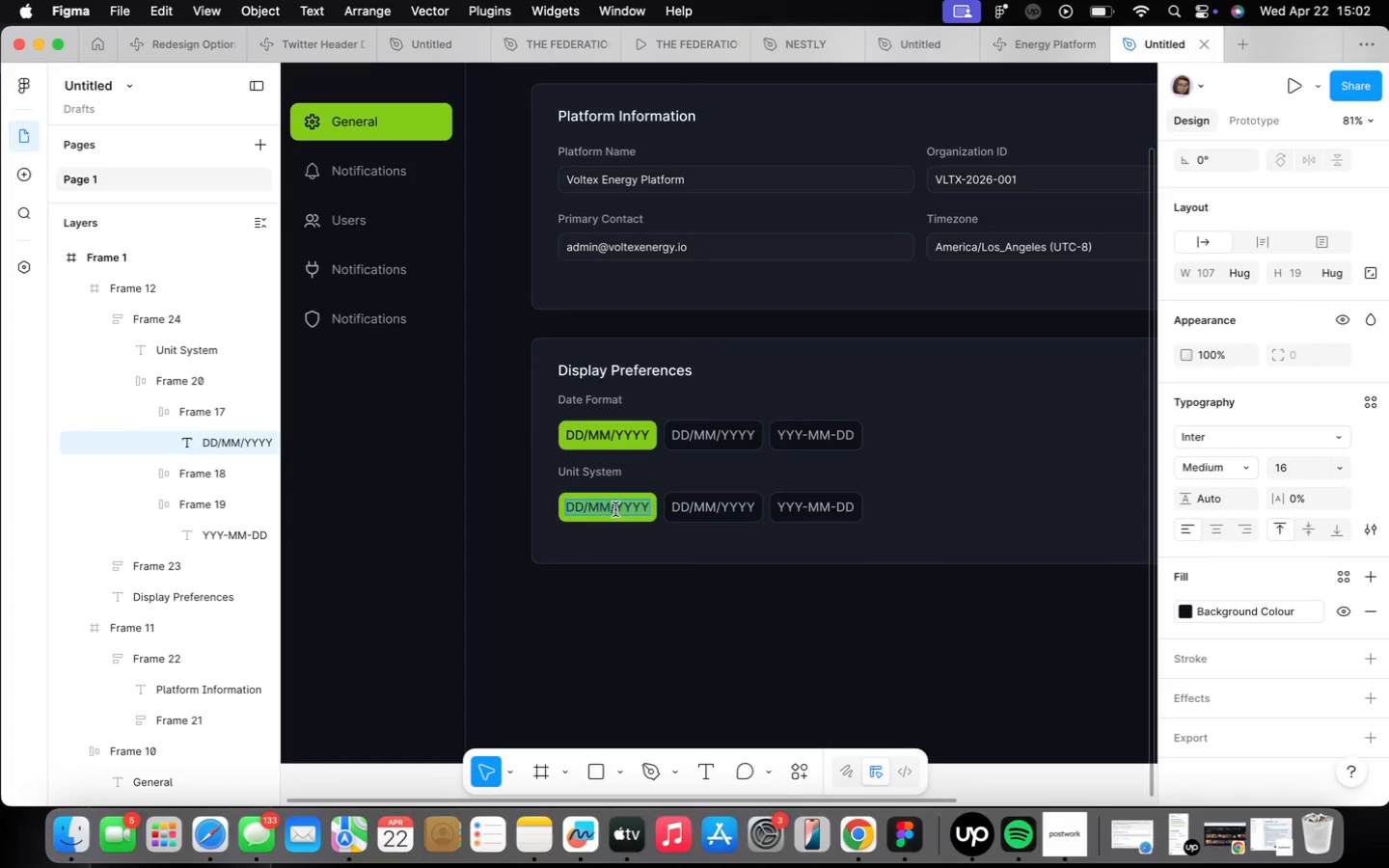 
type(Metric)
 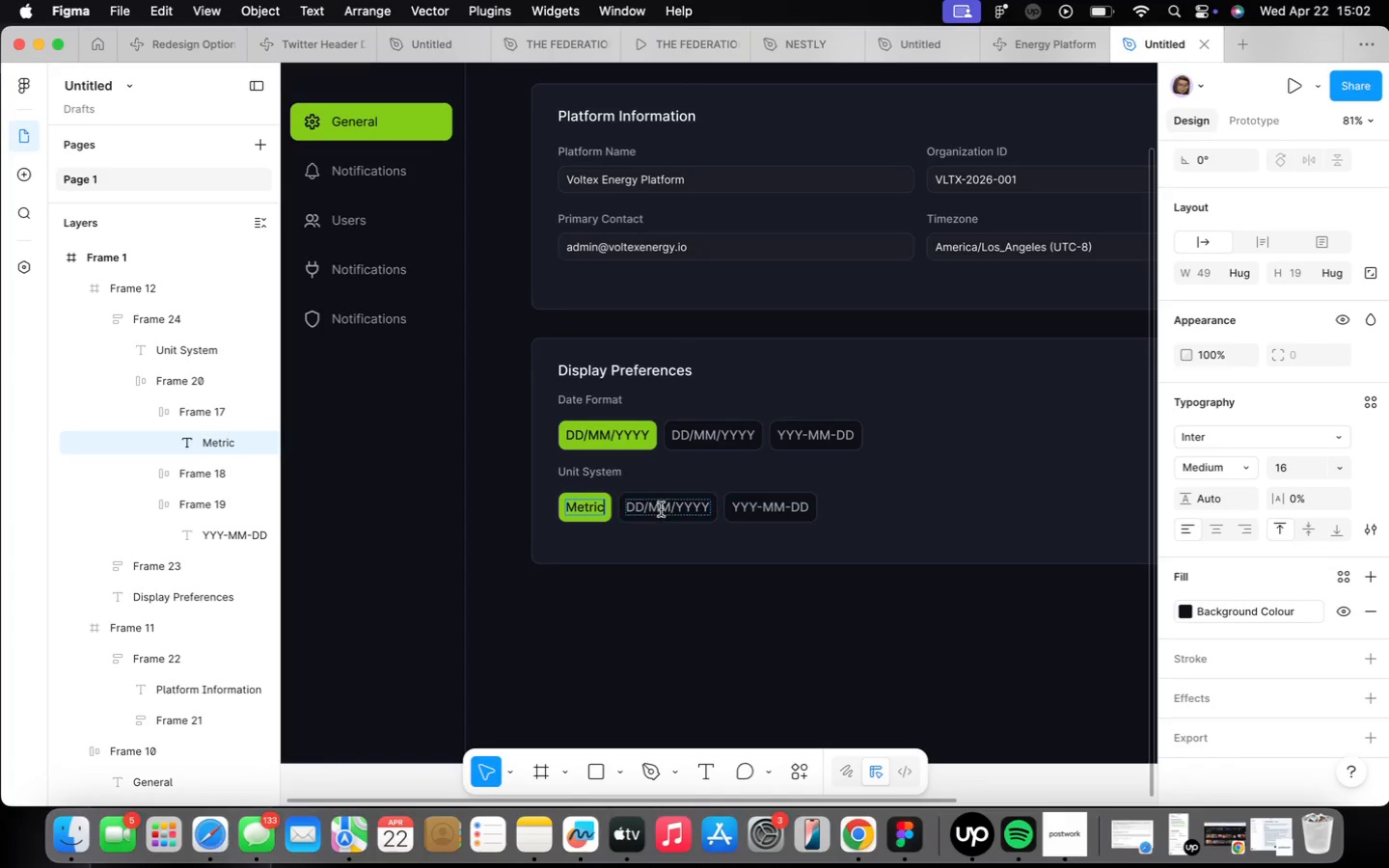 
double_click([664, 510])
 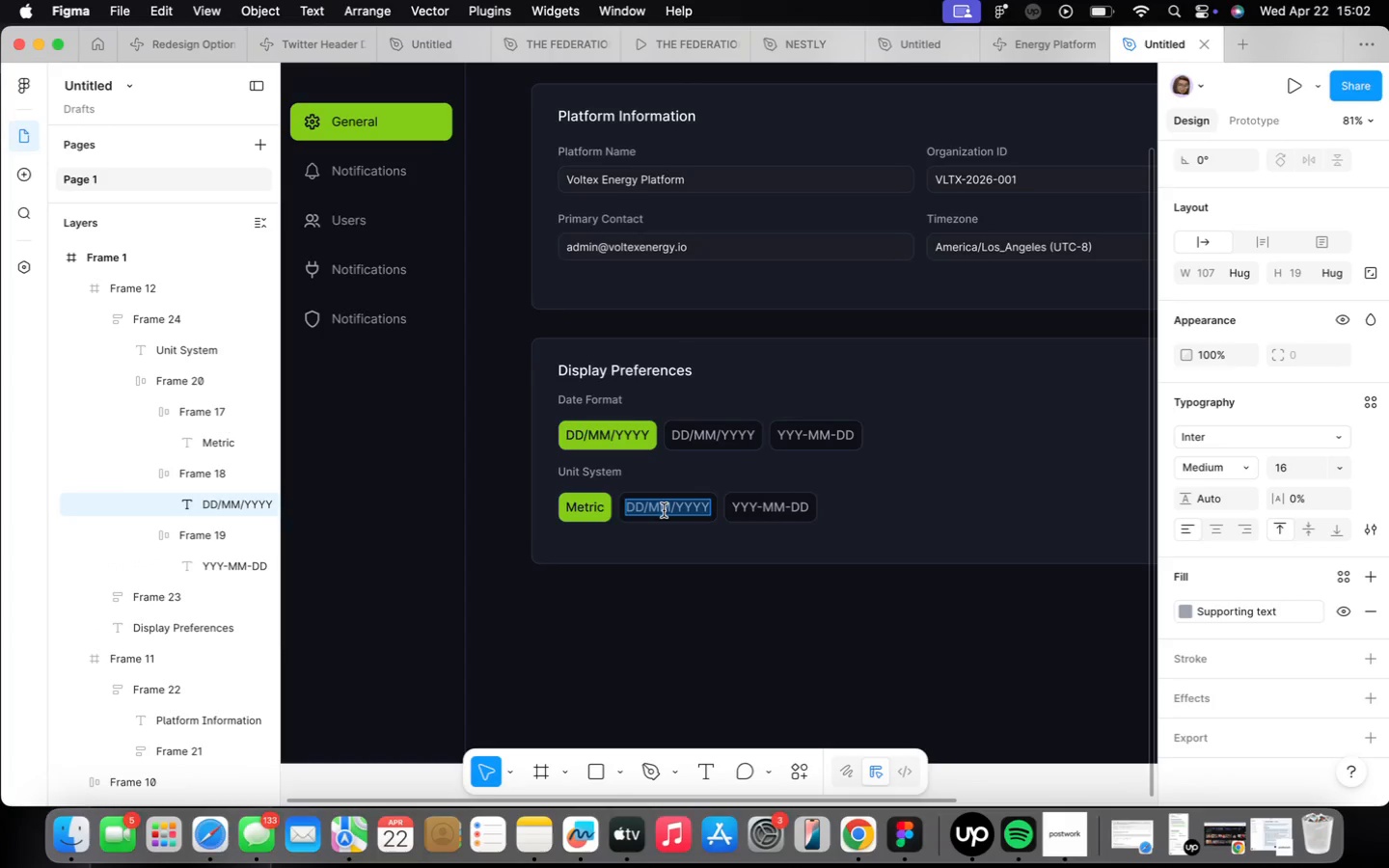 
type(Imperial)
 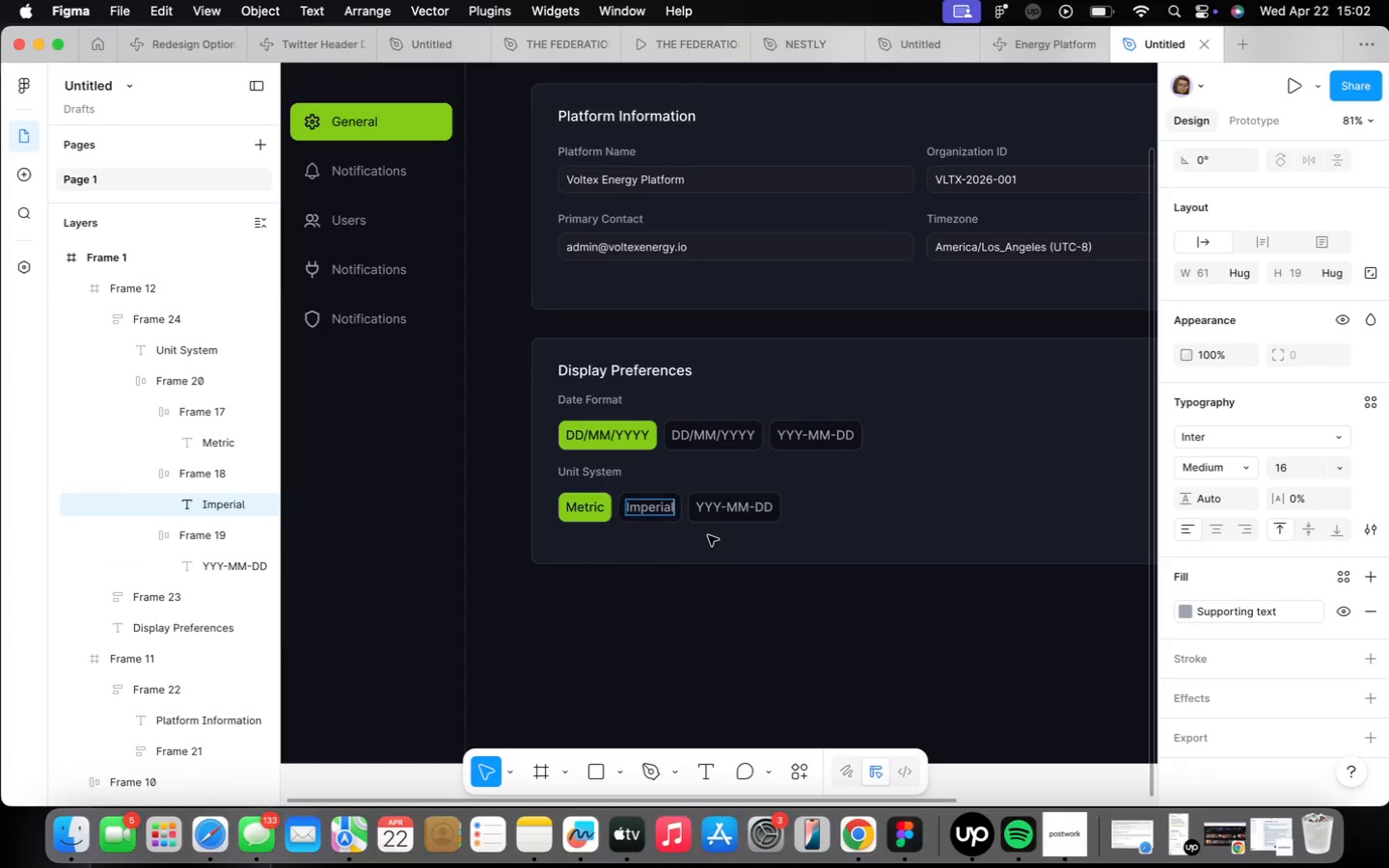 
double_click([711, 508])
 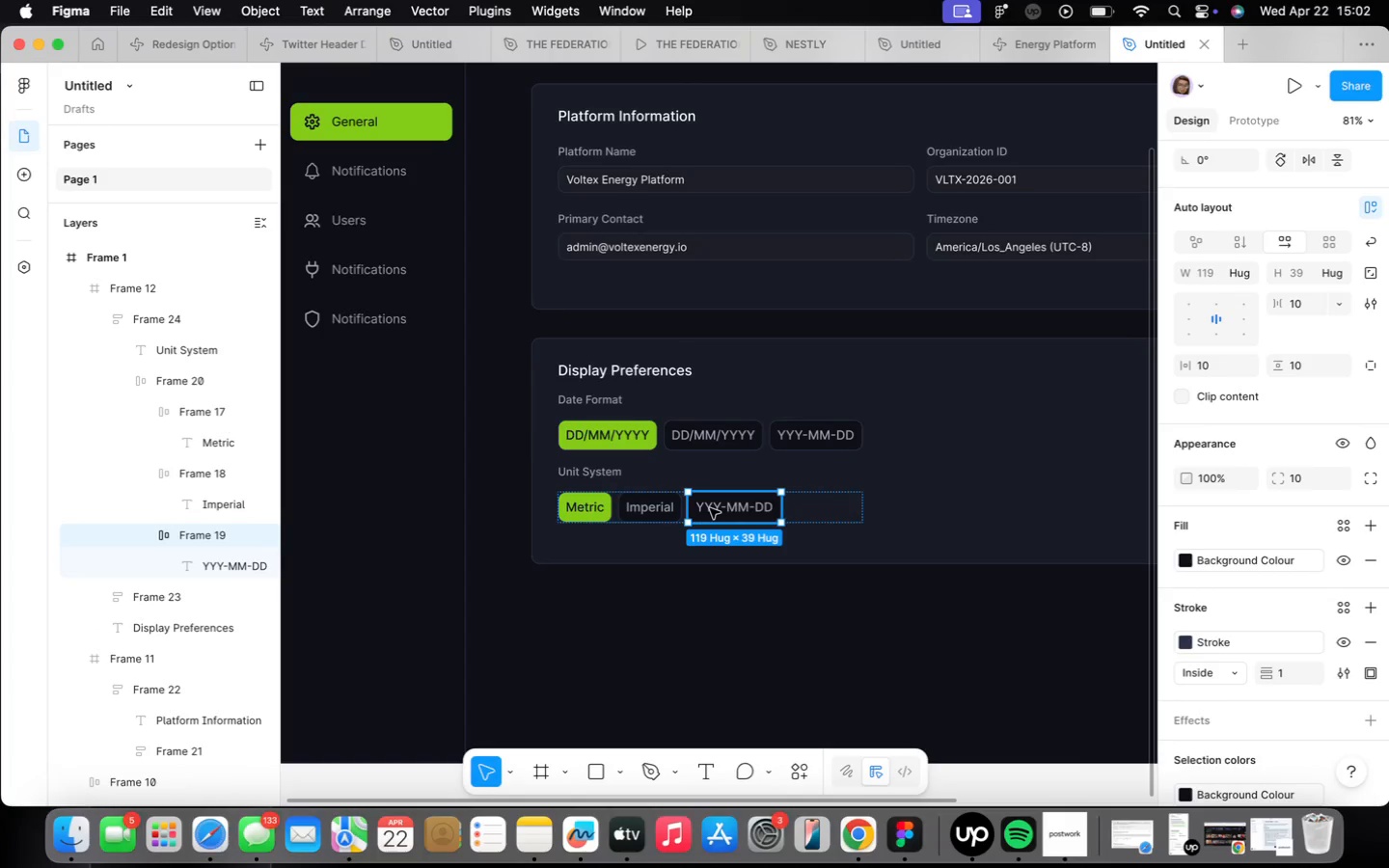 
key(Backspace)
 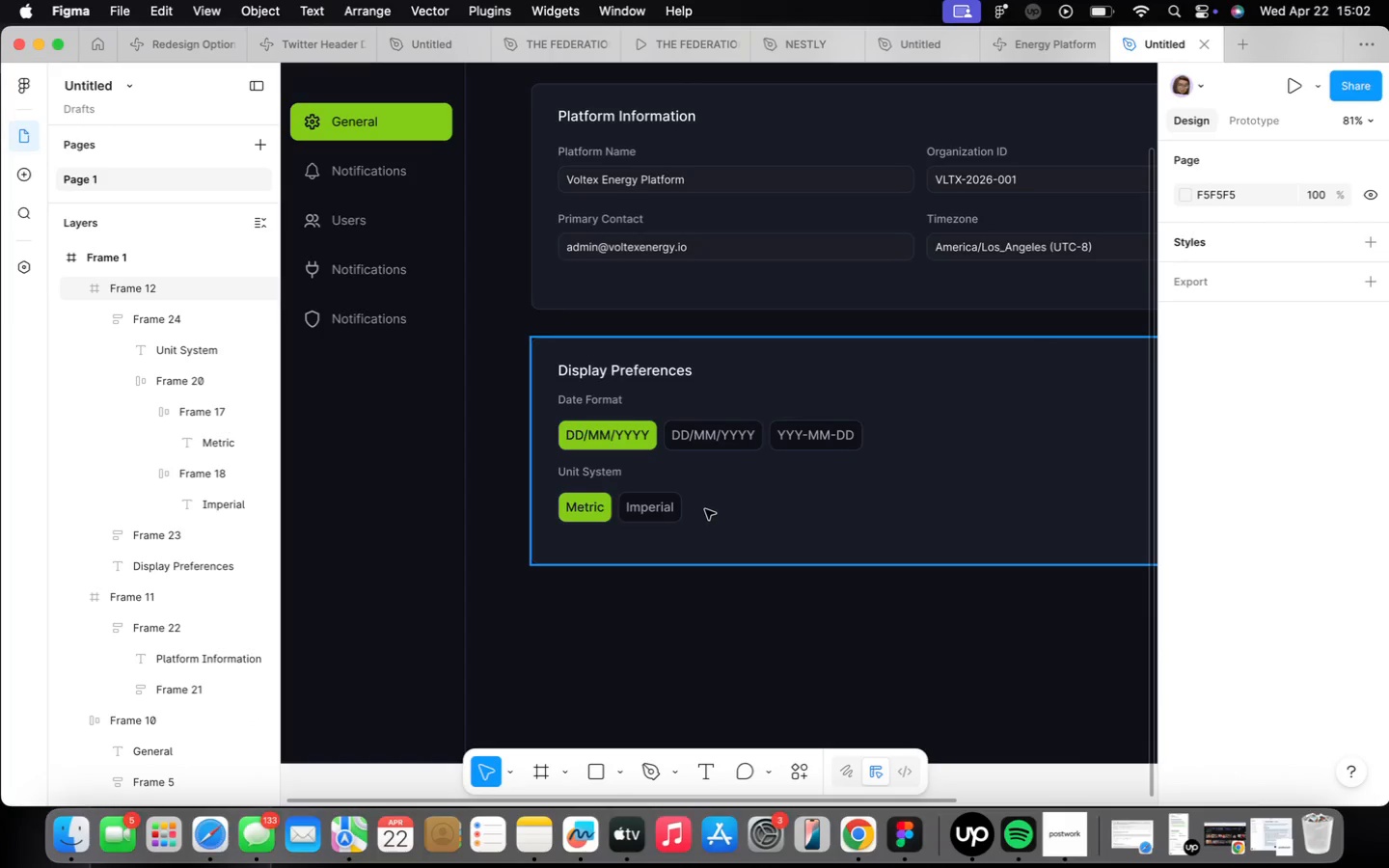 
scroll: coordinate [710, 525], scroll_direction: down, amount: 4.0
 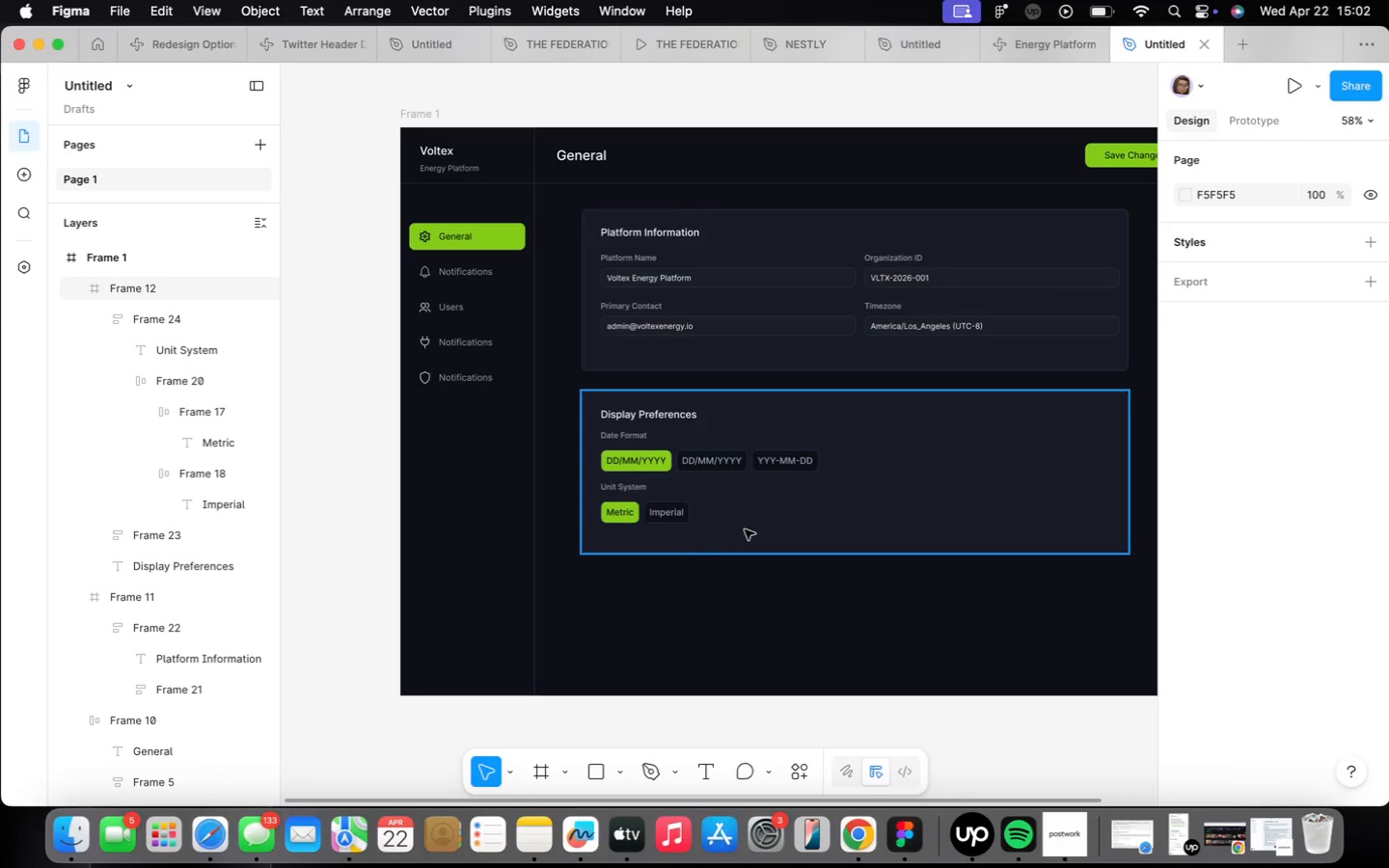 
left_click([745, 526])
 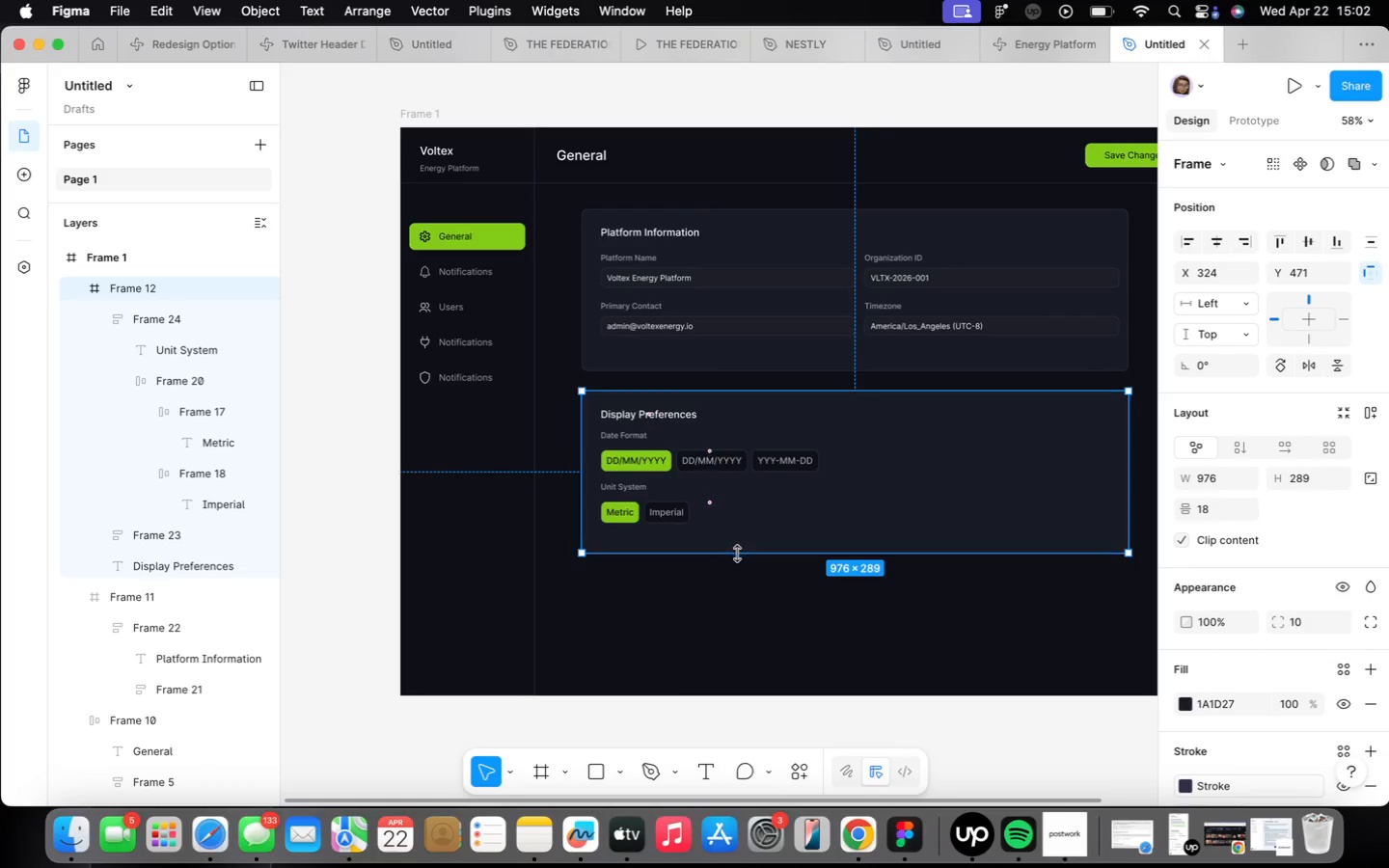 
left_click_drag(start_coordinate=[737, 554], to_coordinate=[736, 619])
 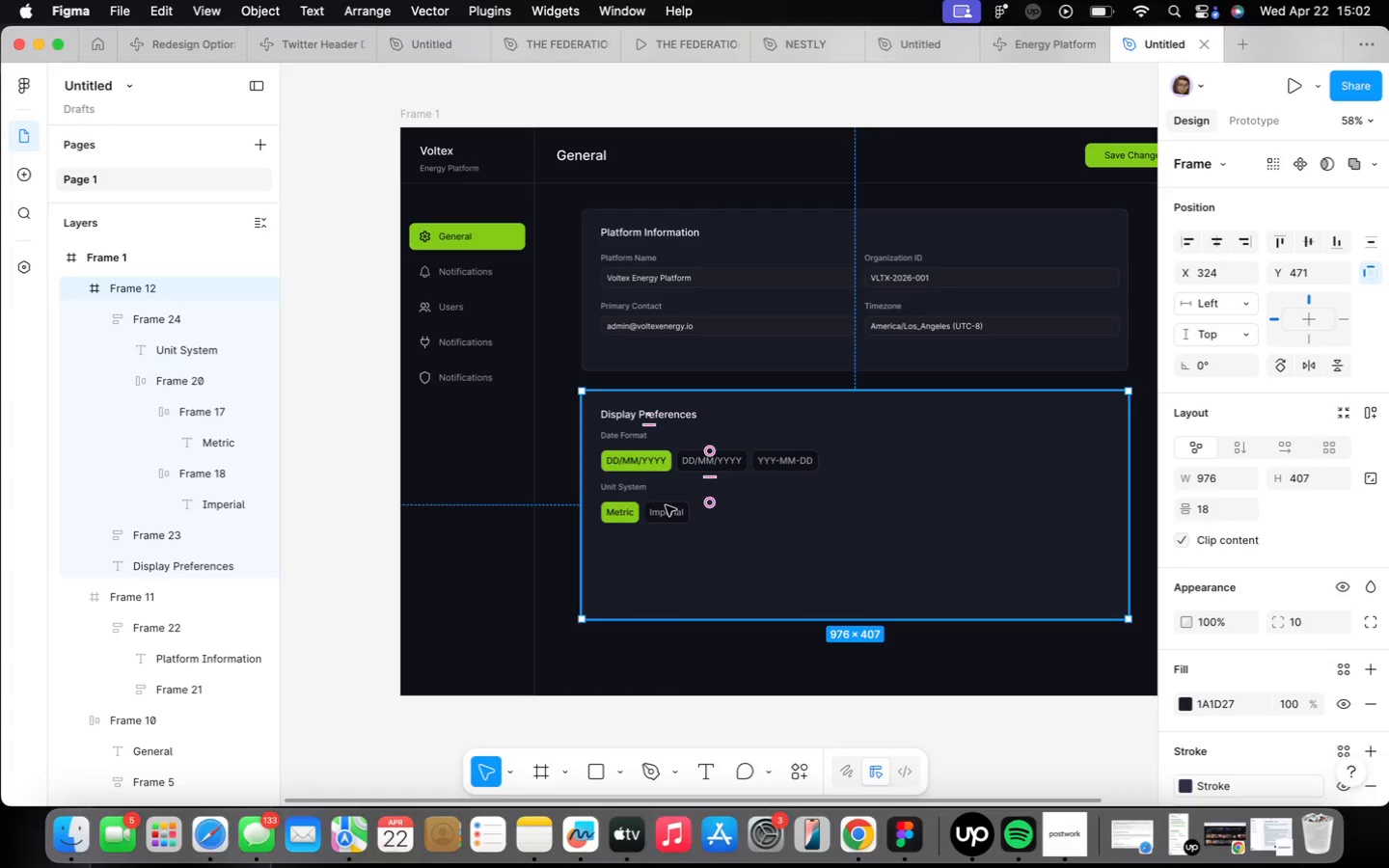 
scroll: coordinate [665, 505], scroll_direction: up, amount: 2.0
 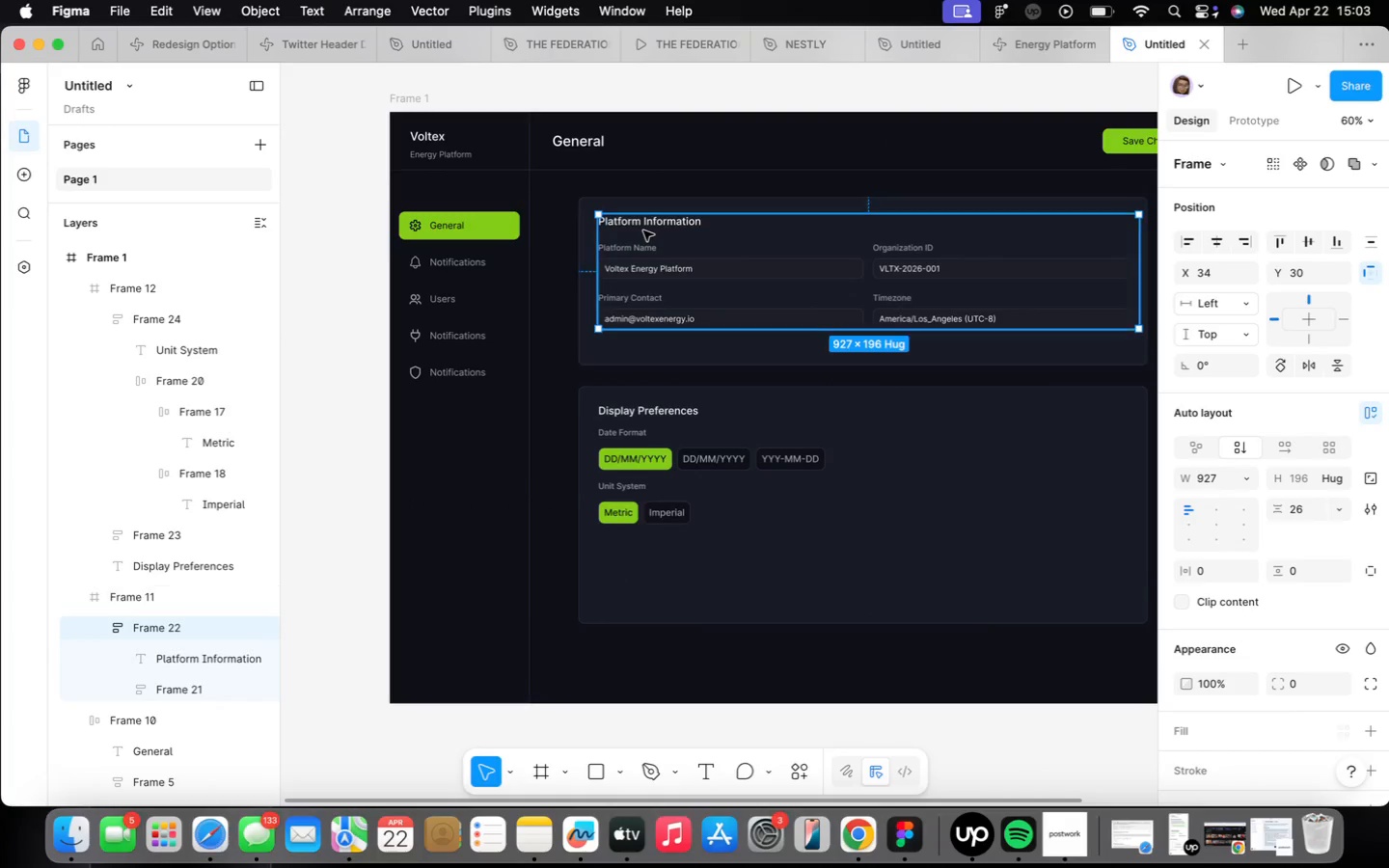 
double_click([644, 231])
 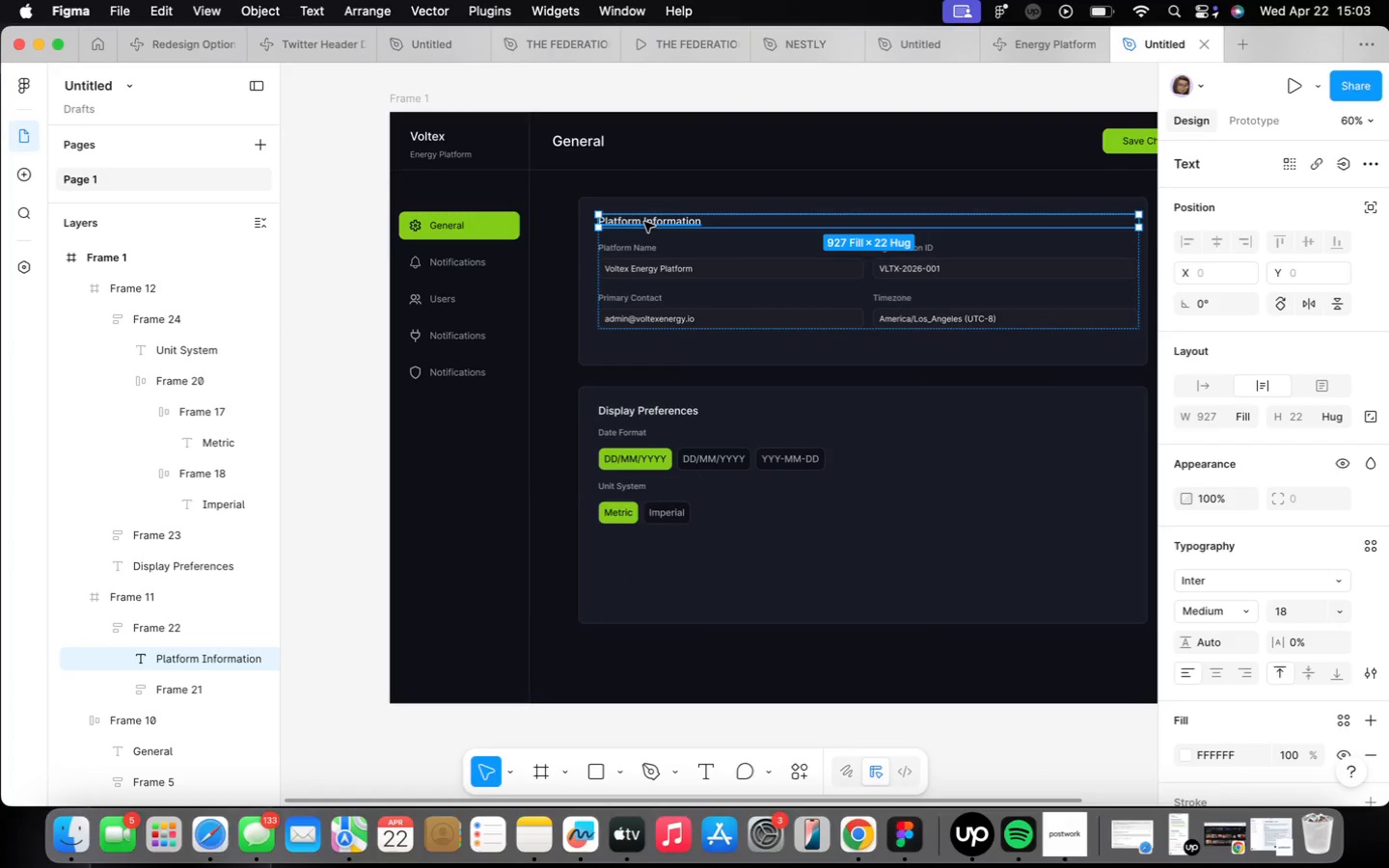 
hold_key(key=OptionLeft, duration=3.38)
left_click_drag(start_coordinate=[644, 222], to_coordinate=[644, 550])
 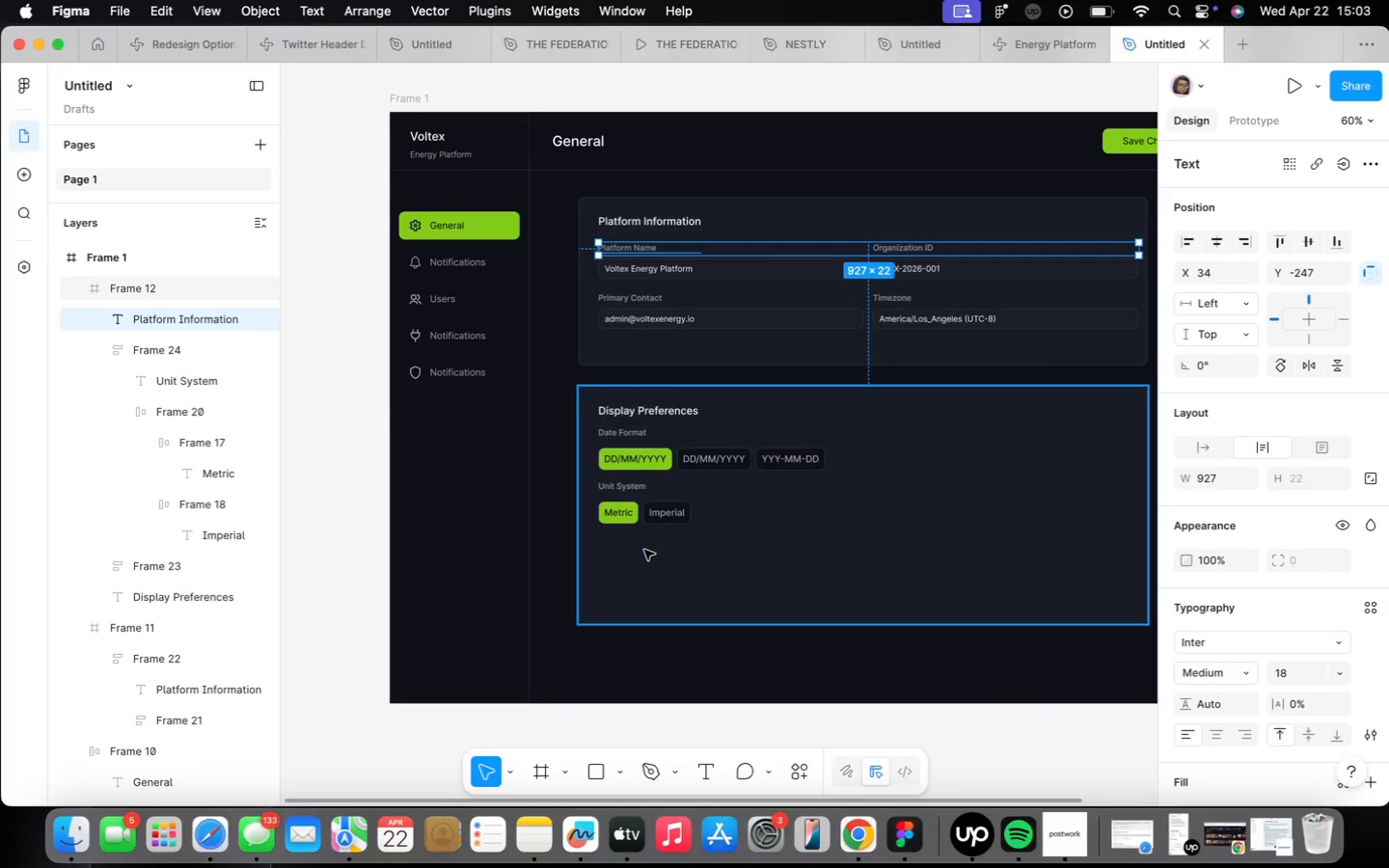 
scroll: coordinate [645, 549], scroll_direction: up, amount: 9.0
 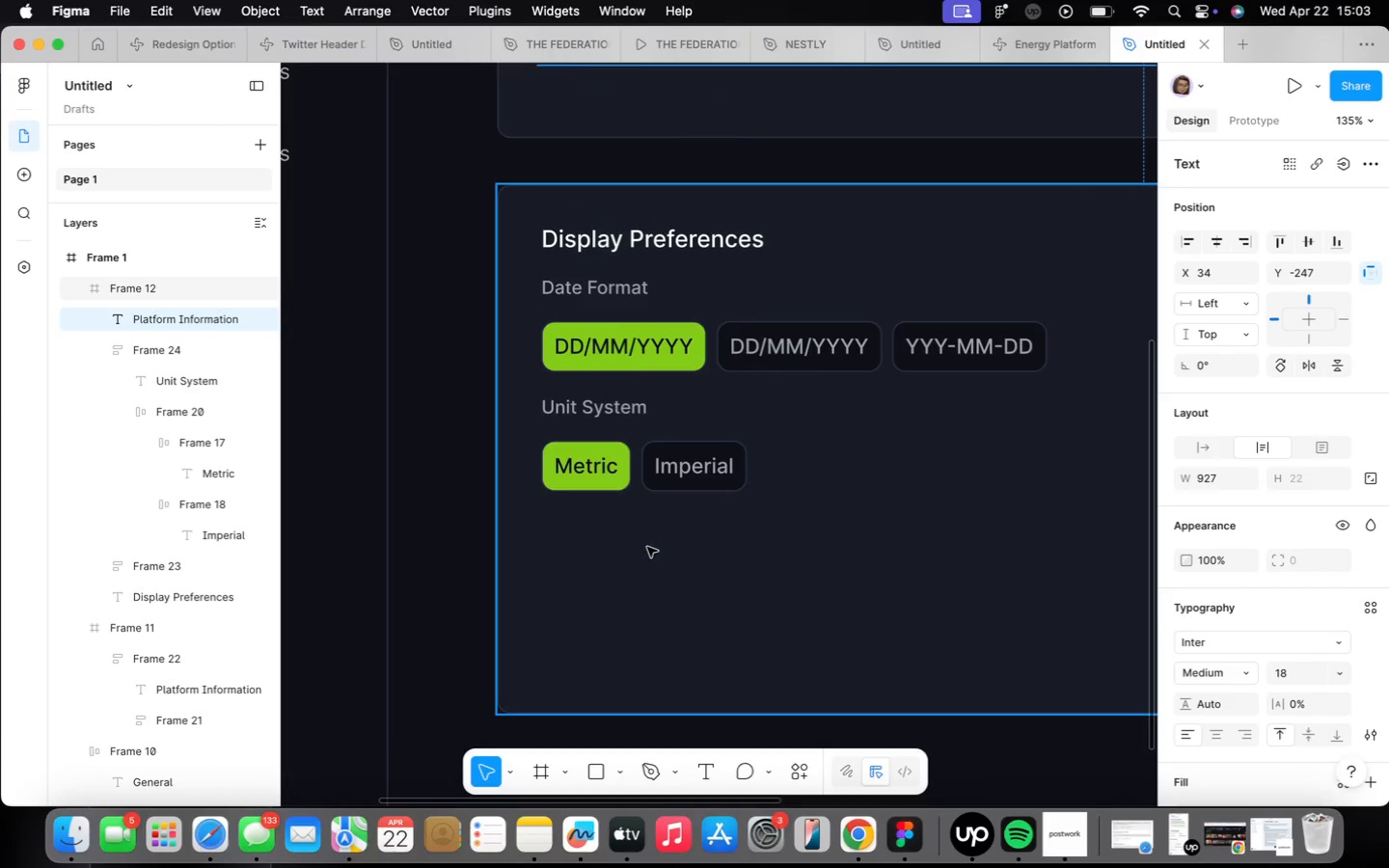 
scroll: coordinate [576, 487], scroll_direction: down, amount: 19.0
 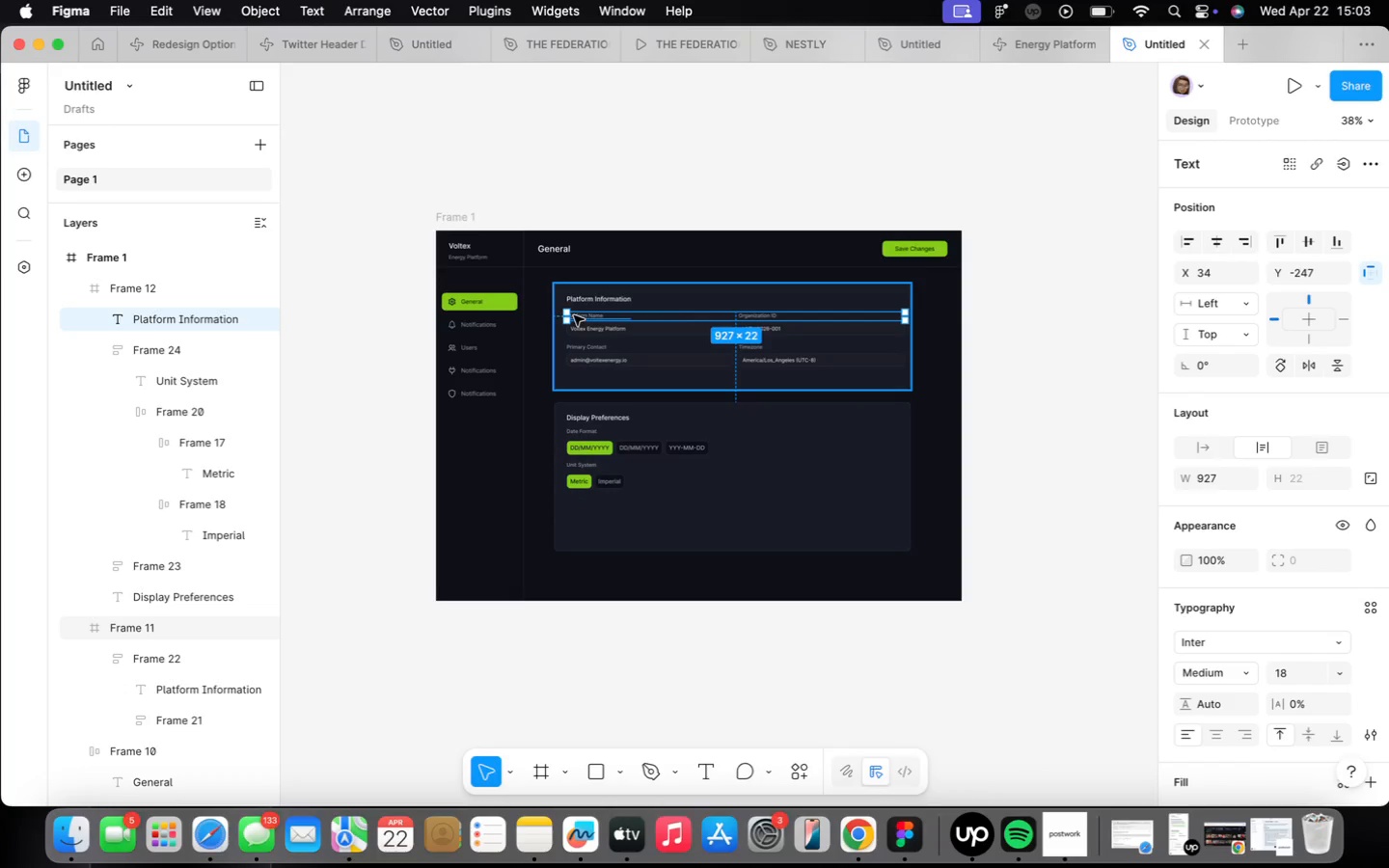 
left_click_drag(start_coordinate=[578, 318], to_coordinate=[579, 503])
 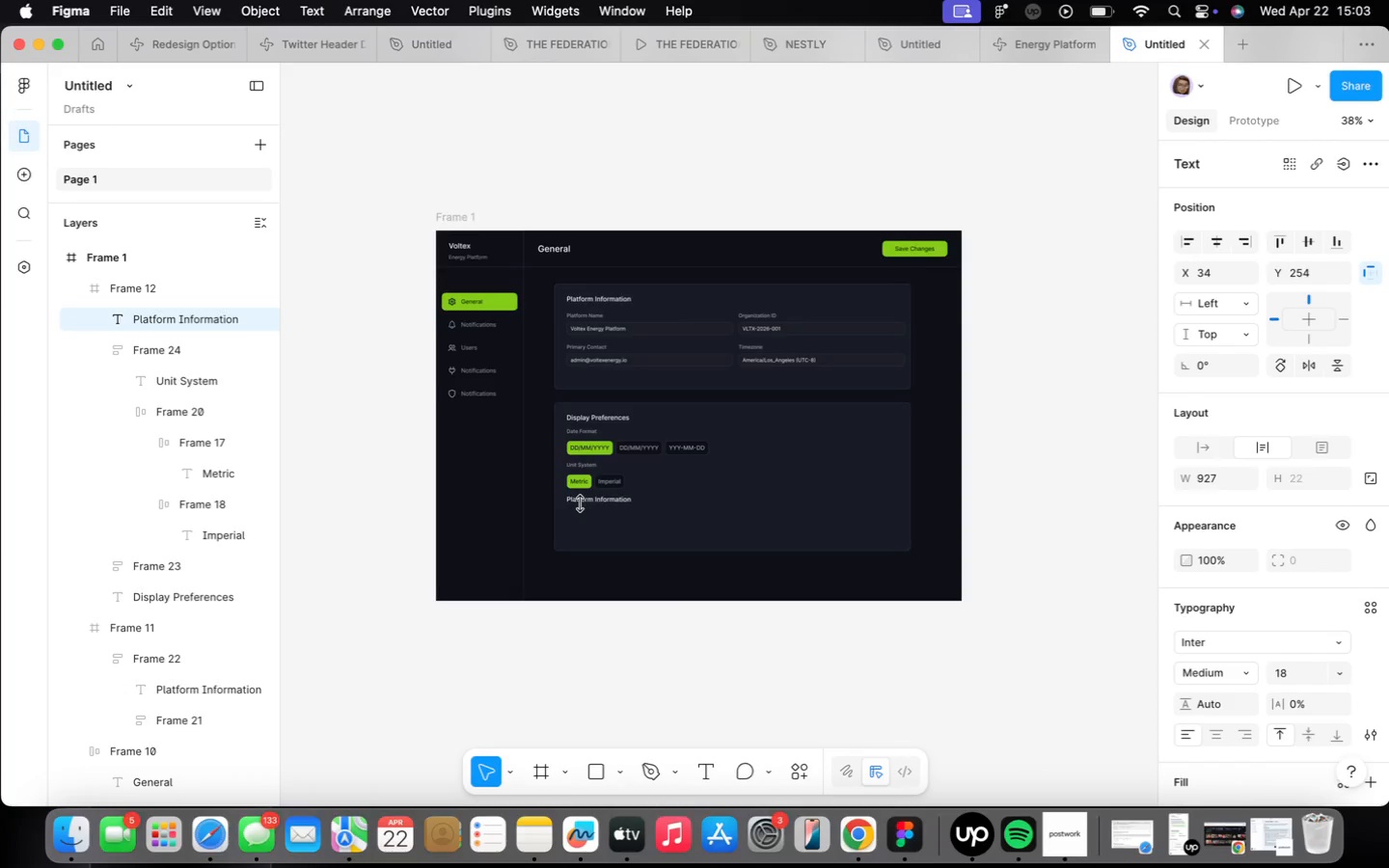 
scroll: coordinate [582, 502], scroll_direction: up, amount: 17.0
 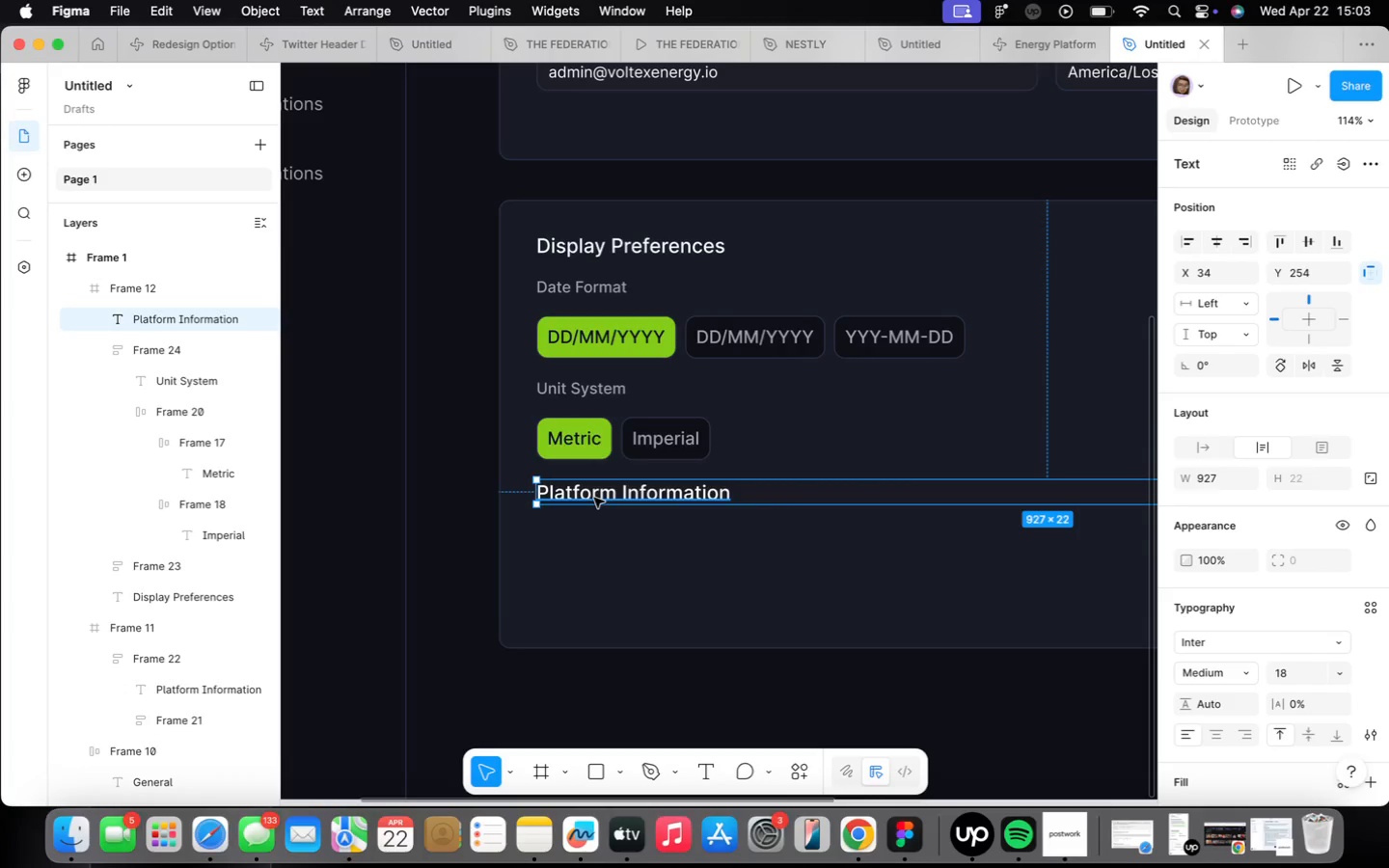 
wait(7.02)
 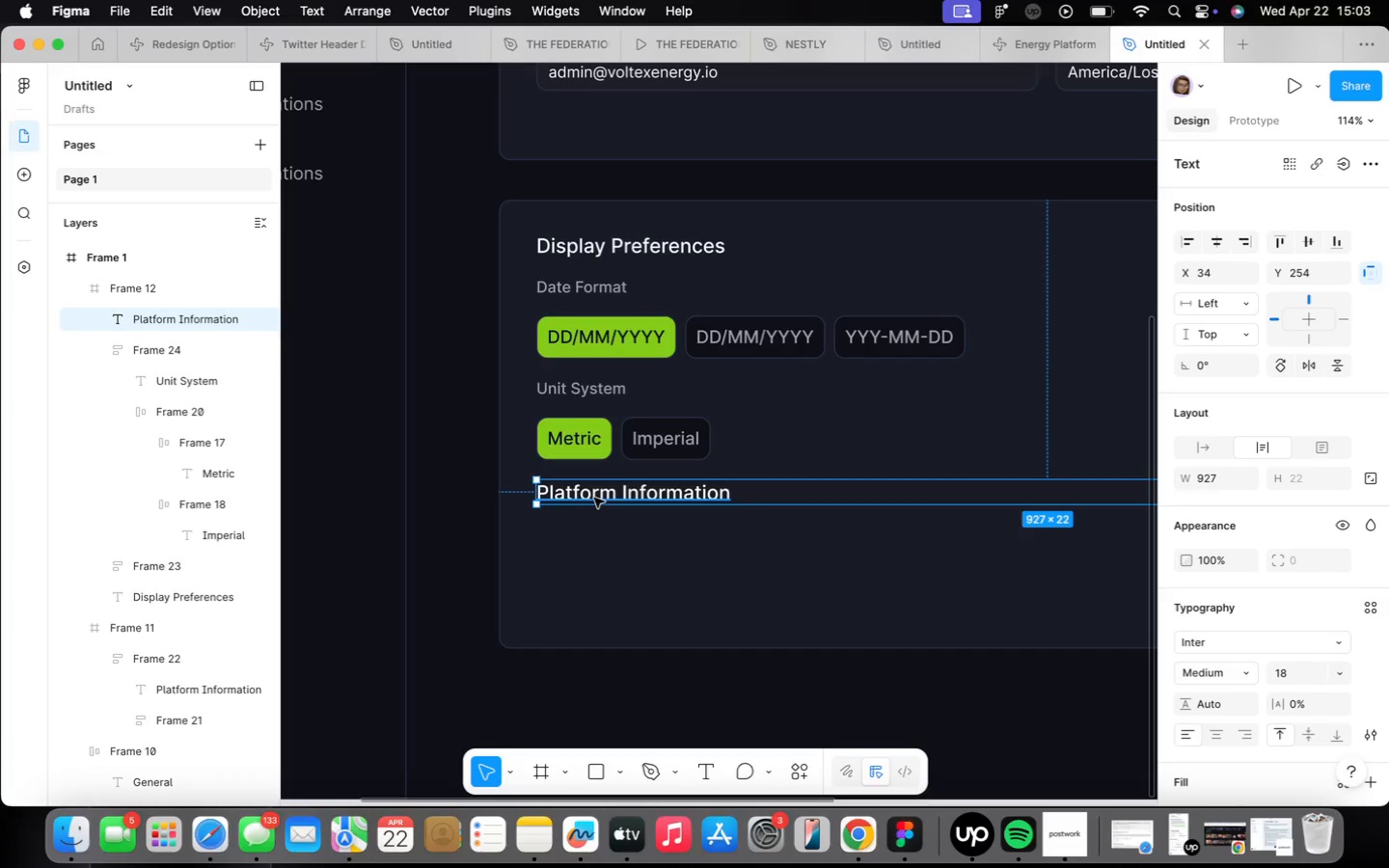 
key(Alt+ArrowUp)
 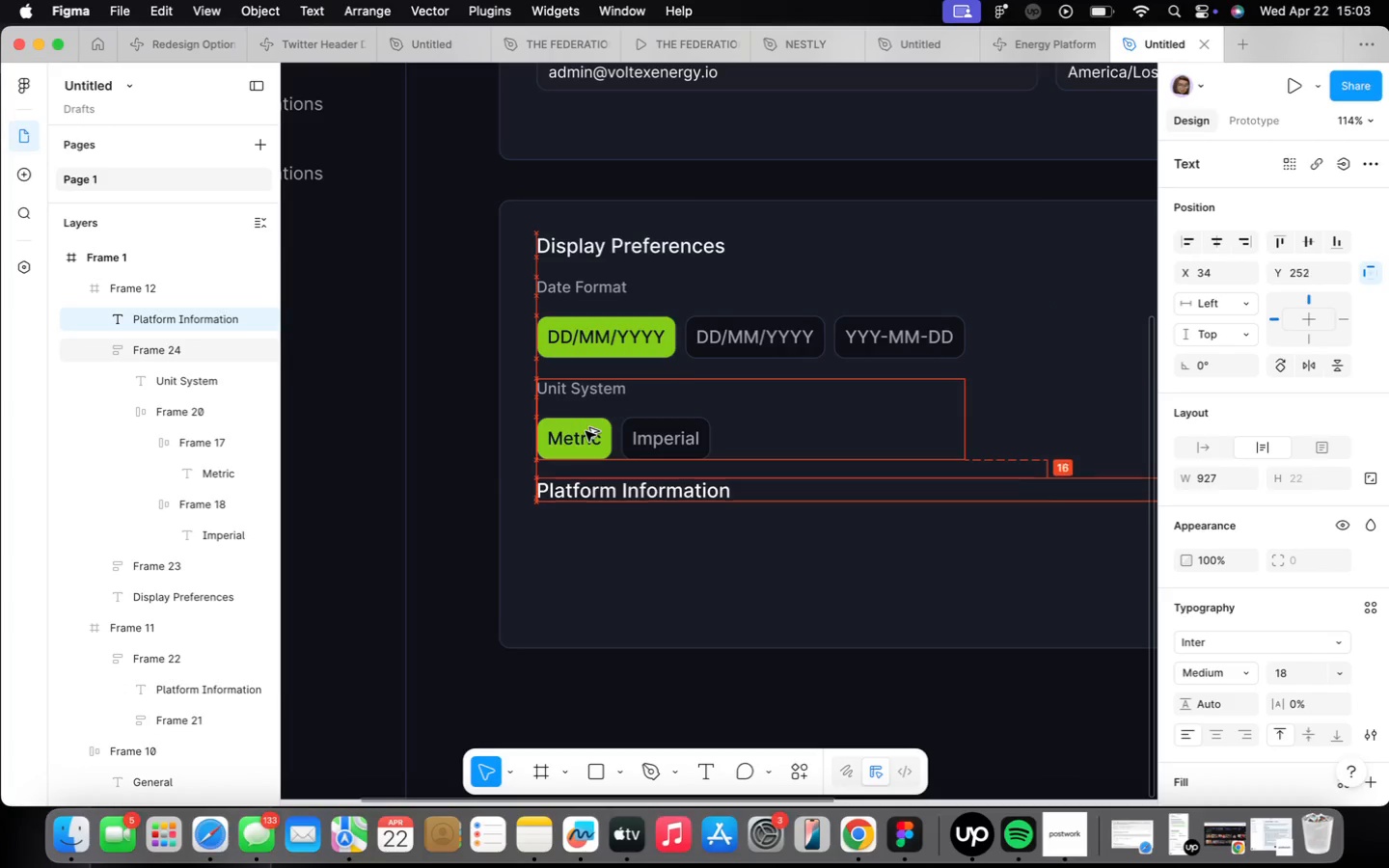 
key(Alt+ArrowUp)
 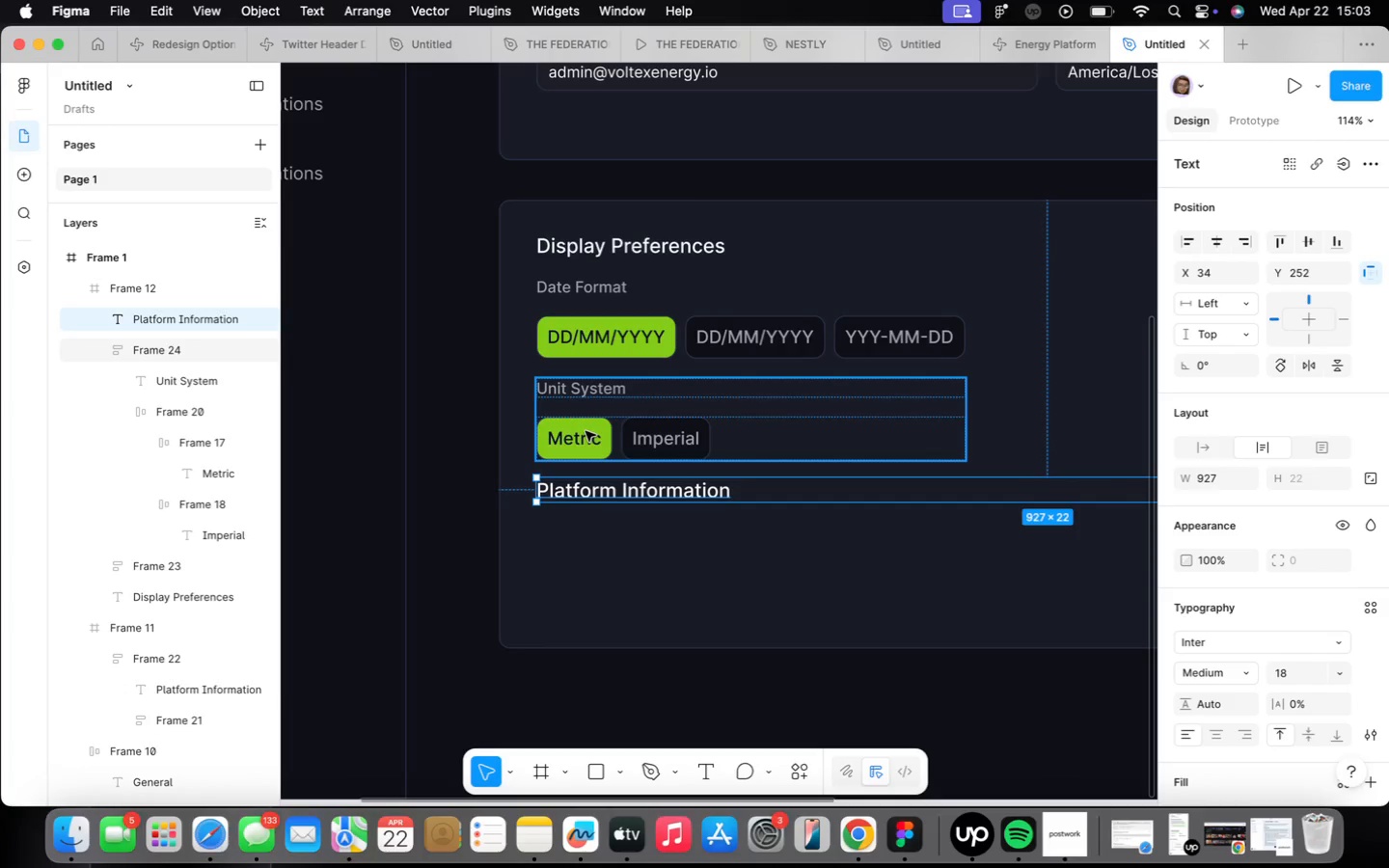 
wait(5.81)
 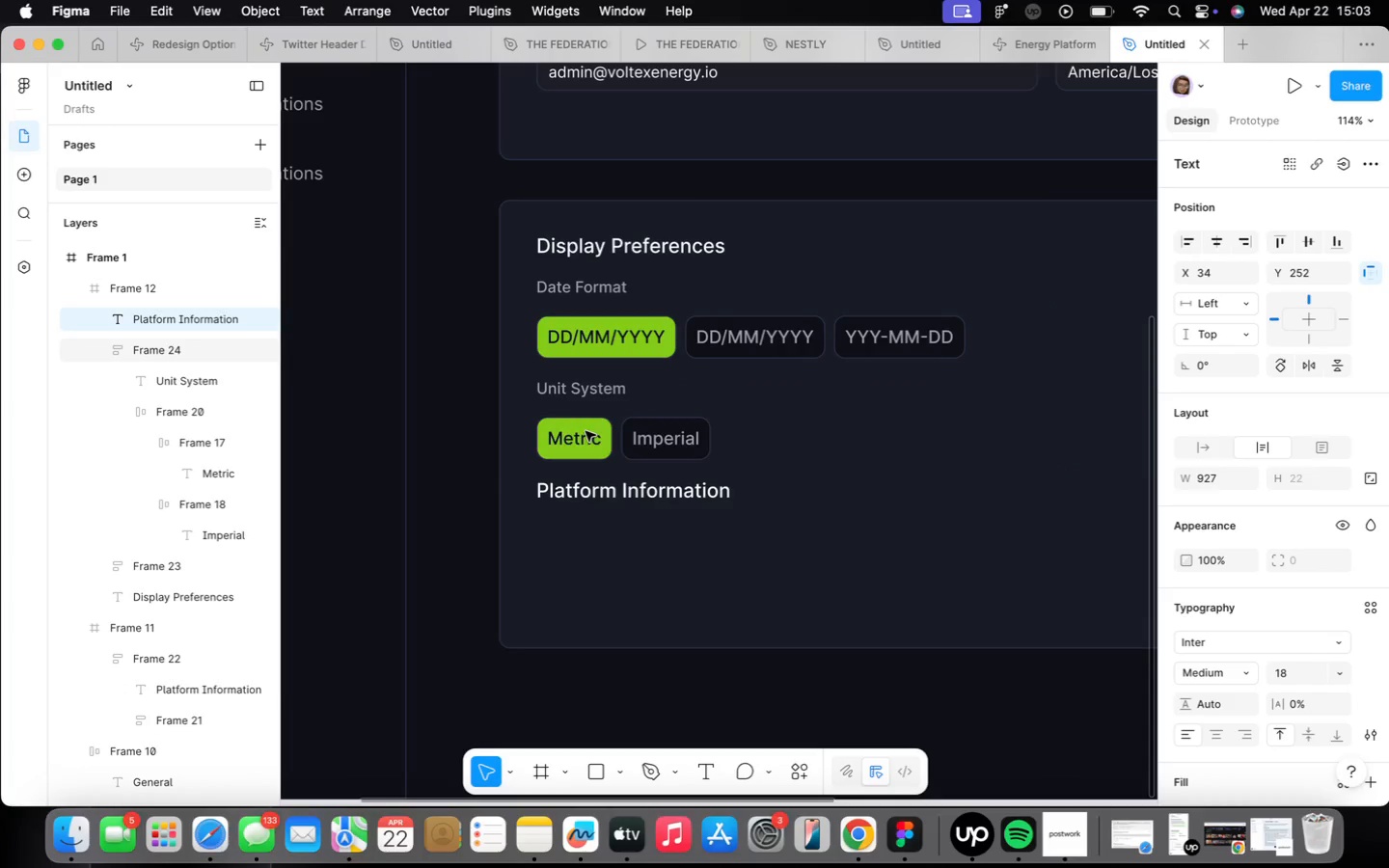 
double_click([633, 492])
 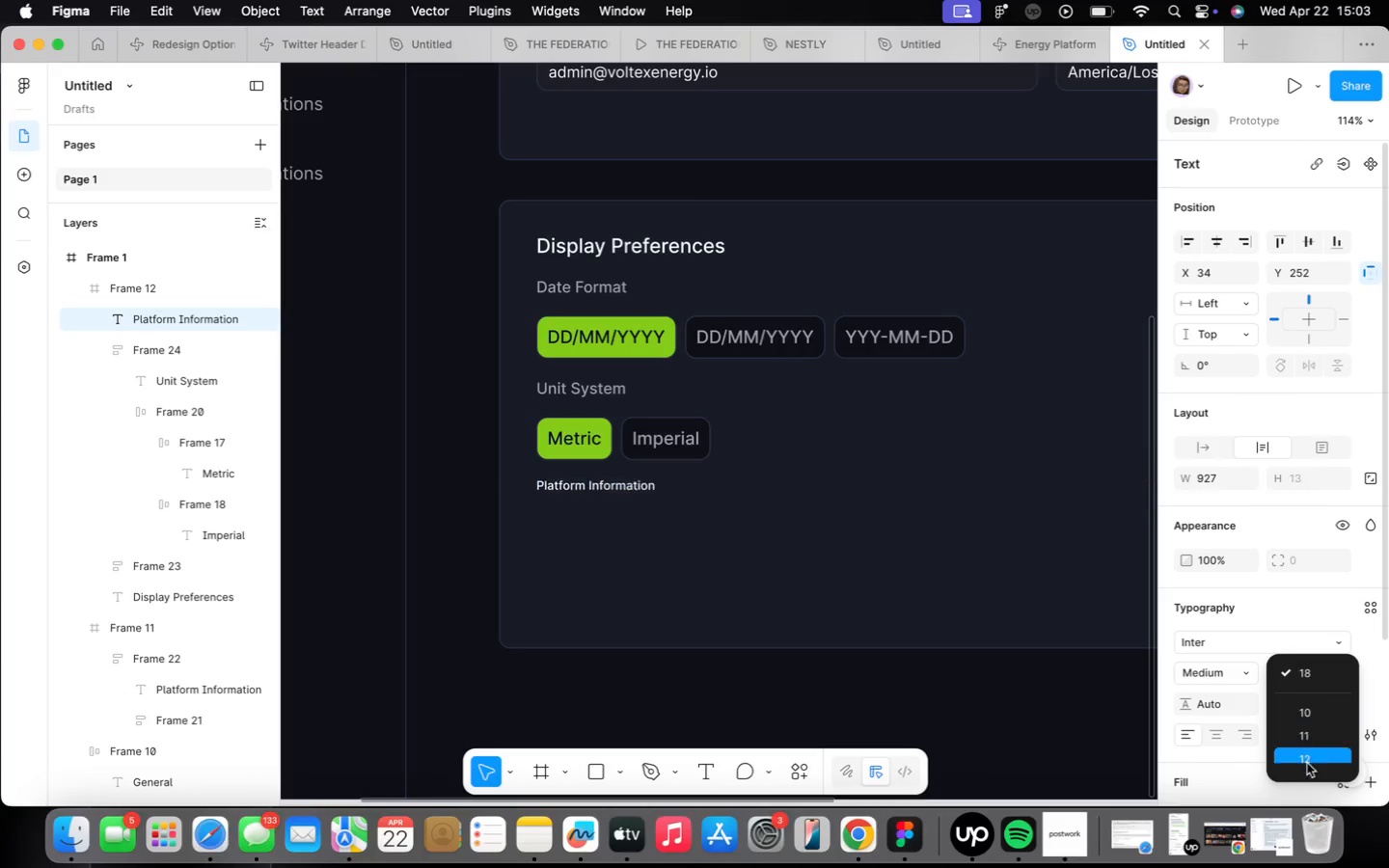 
wait(6.13)
 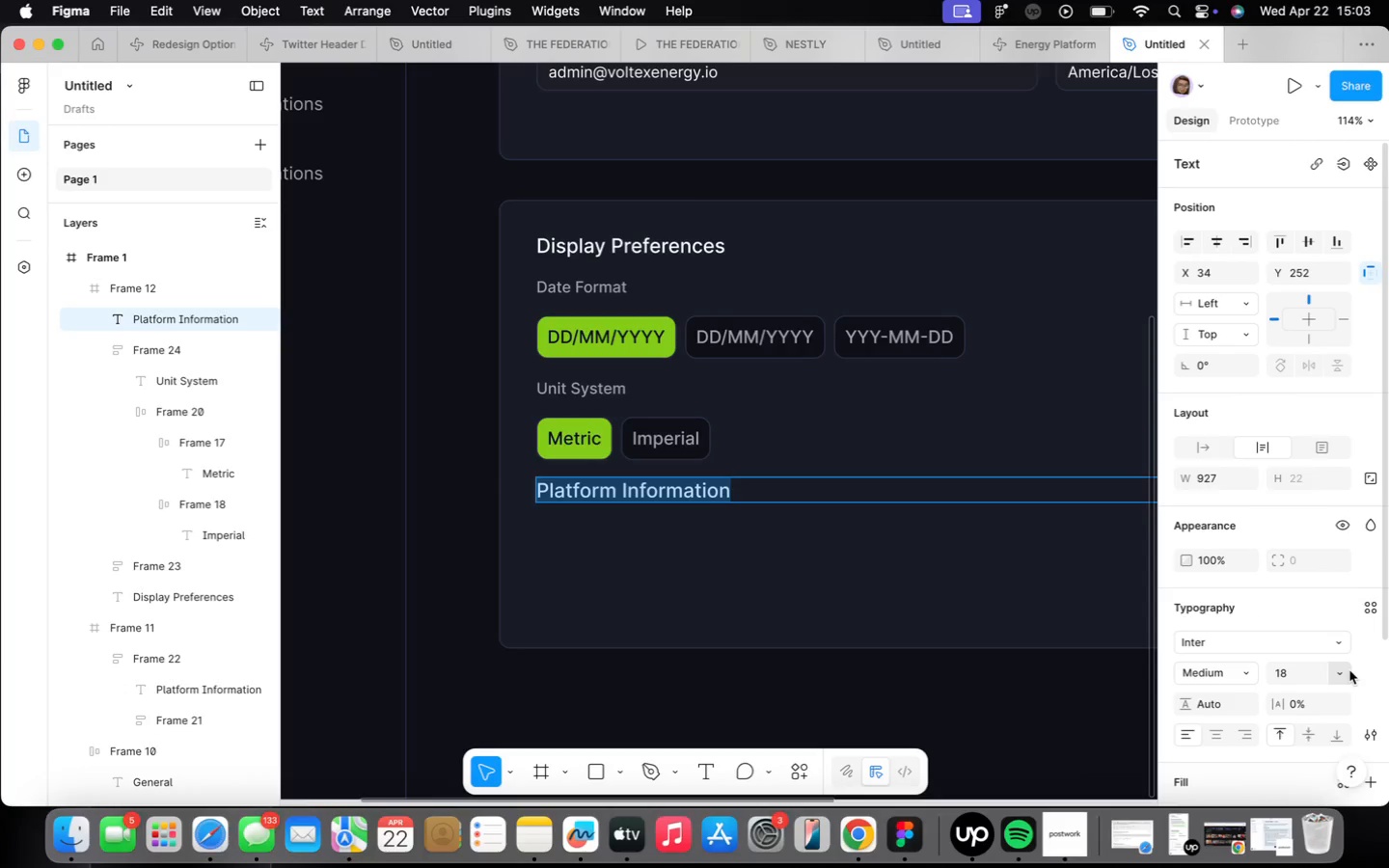 
left_click([1309, 665])
 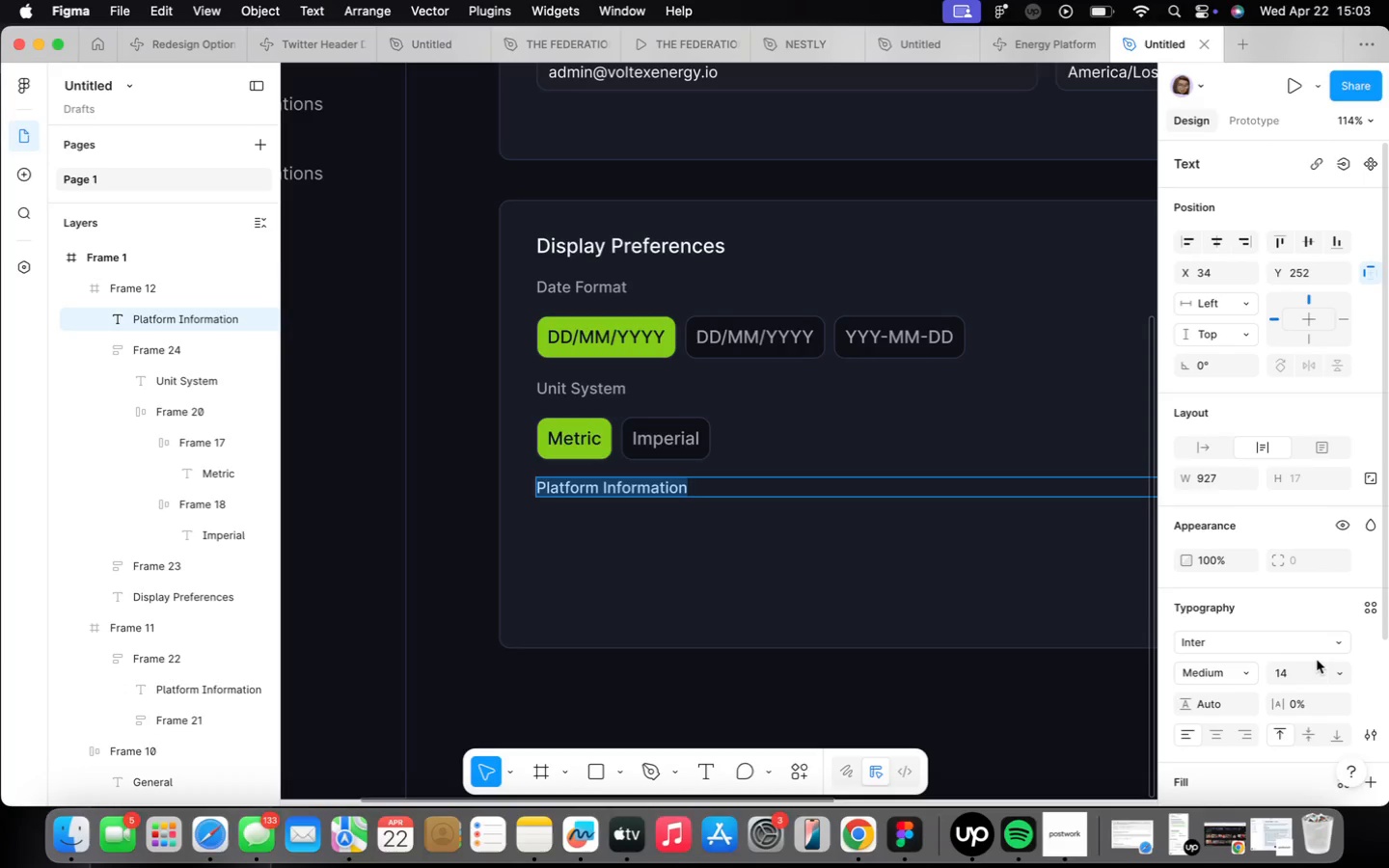 
wait(9.13)
 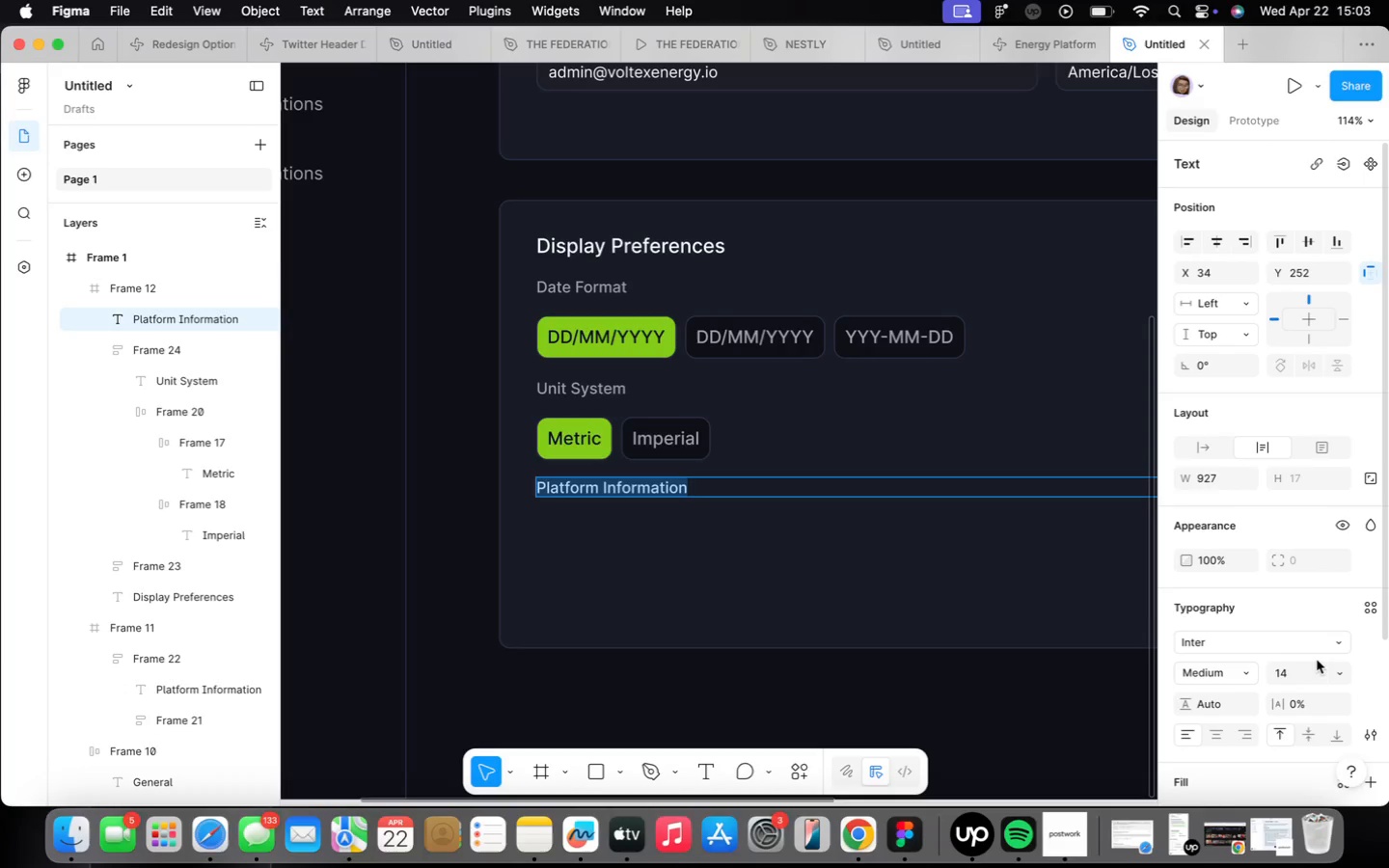 
left_click([1213, 449])
 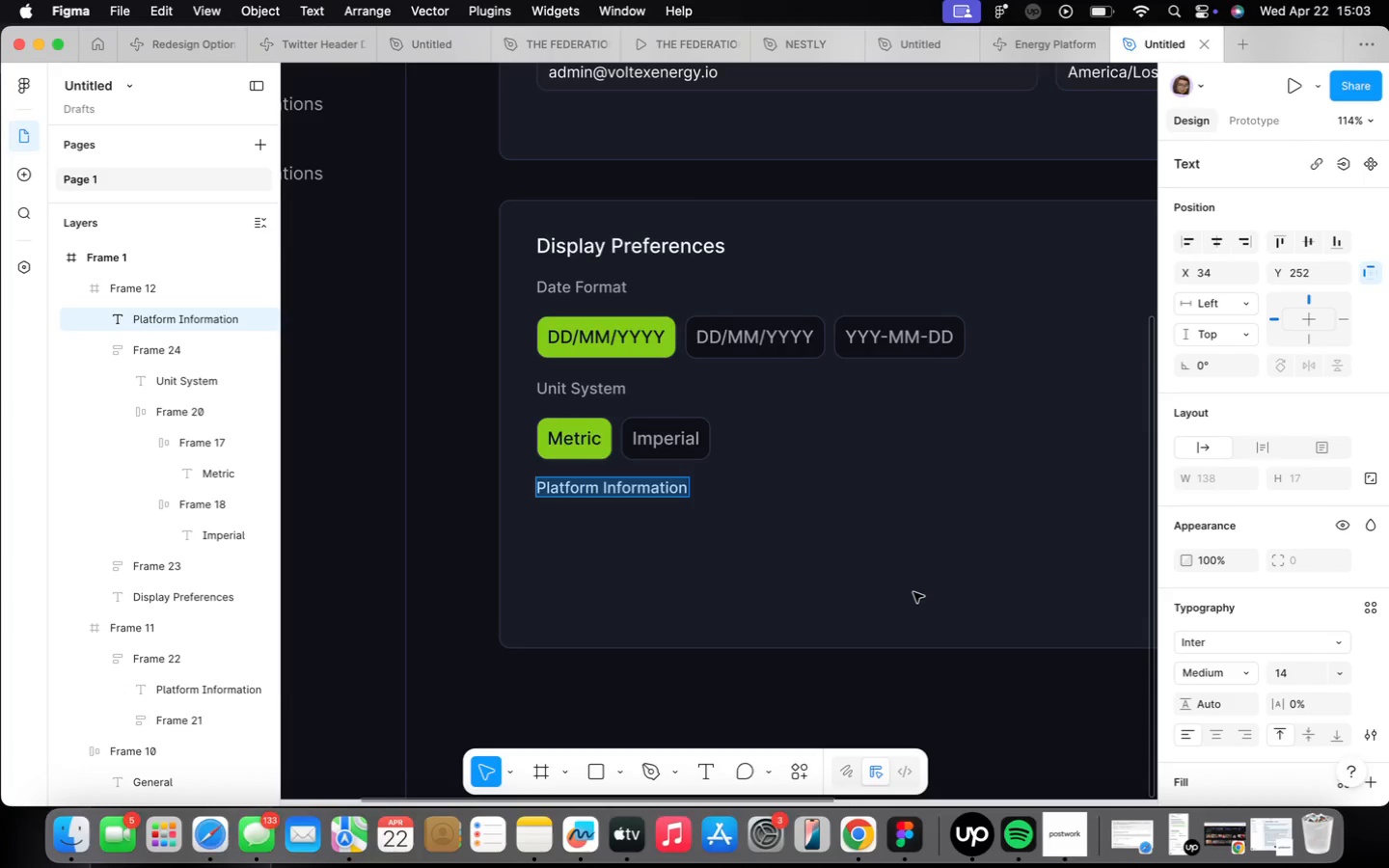 
left_click([913, 592])
 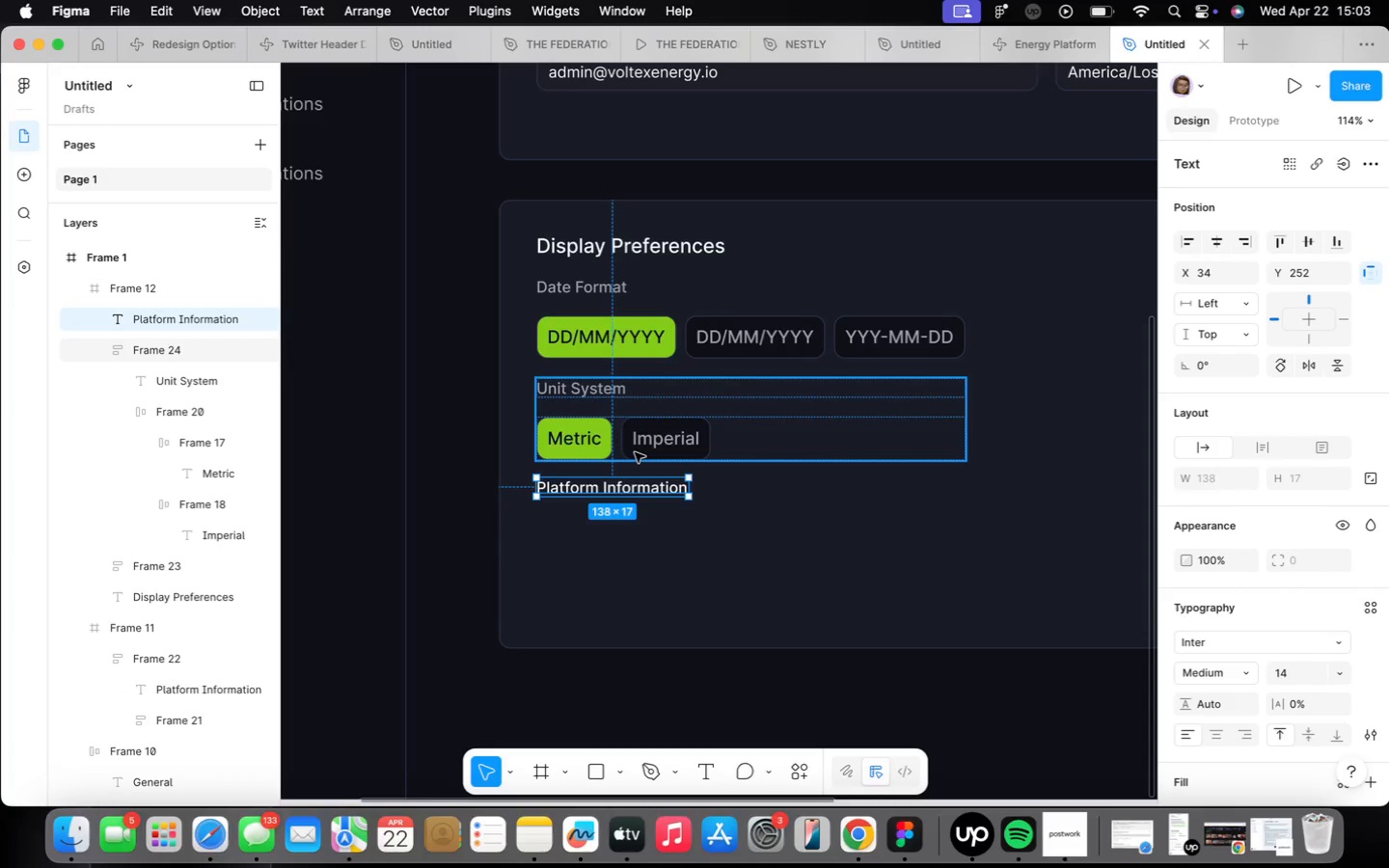 
scroll: coordinate [587, 473], scroll_direction: up, amount: 3.0
 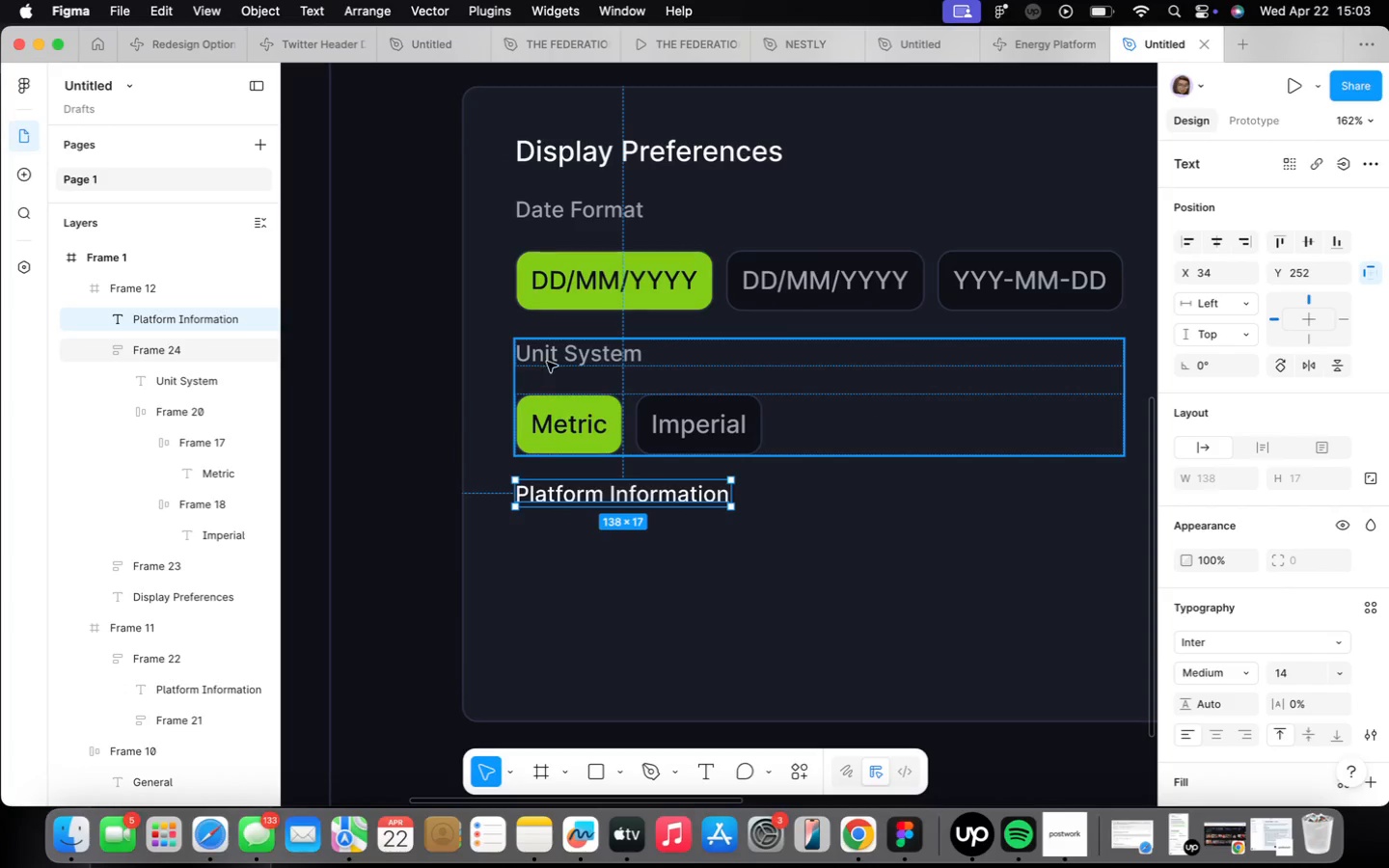 
double_click([551, 358])
 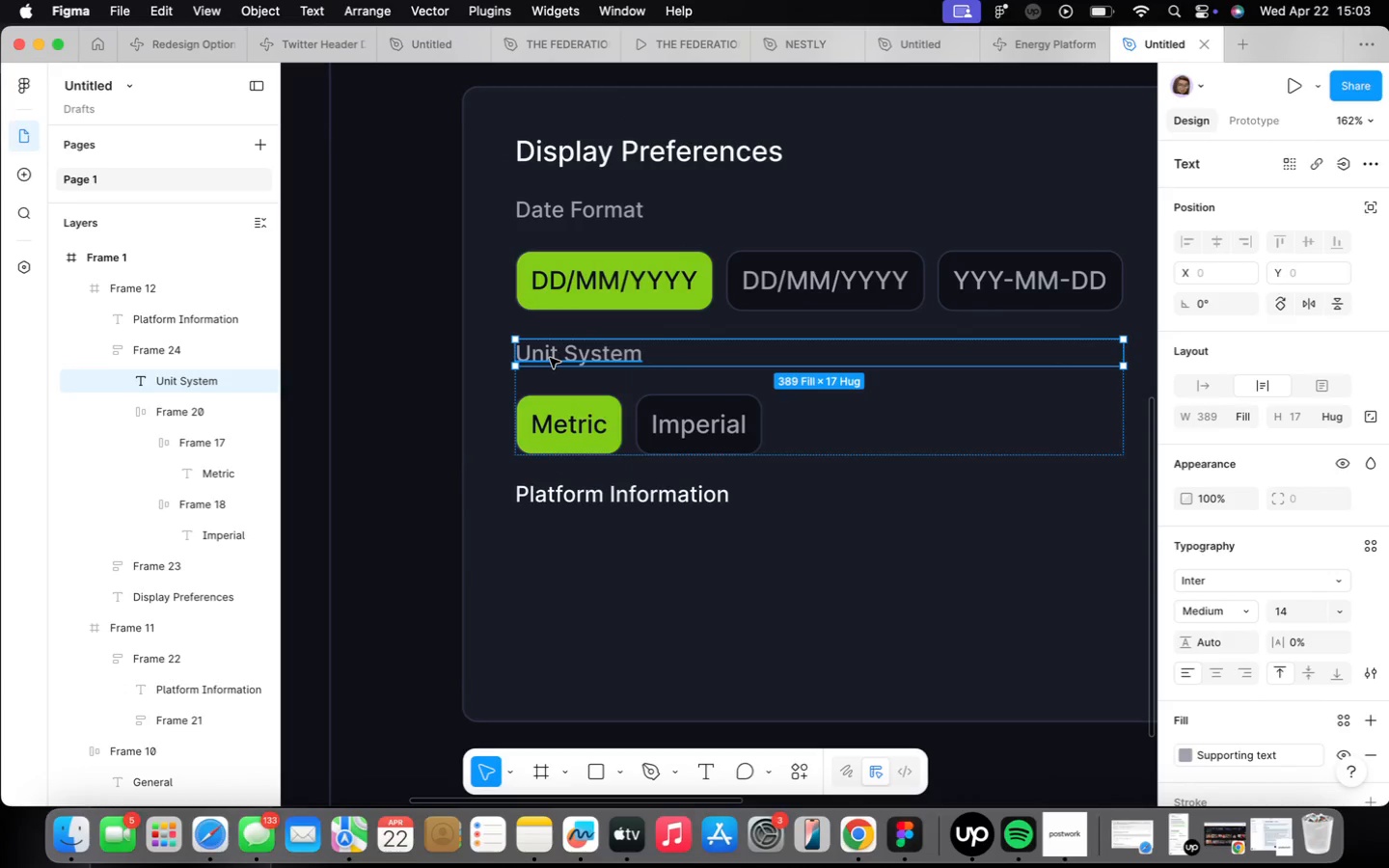 
hold_key(key=OptionLeft, duration=2.17)
left_click_drag(start_coordinate=[550, 358], to_coordinate=[551, 533])
 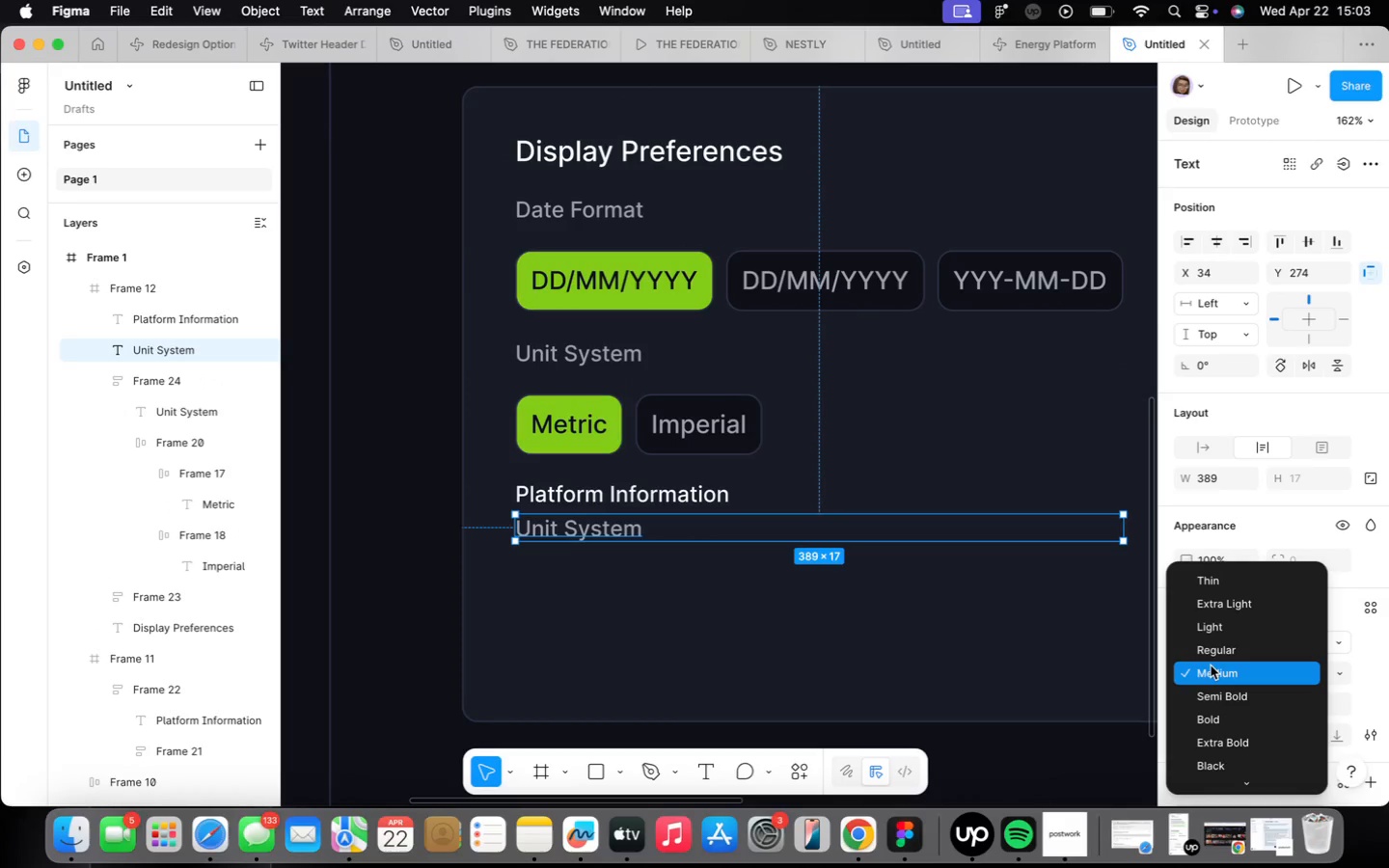 
left_click([1210, 648])
 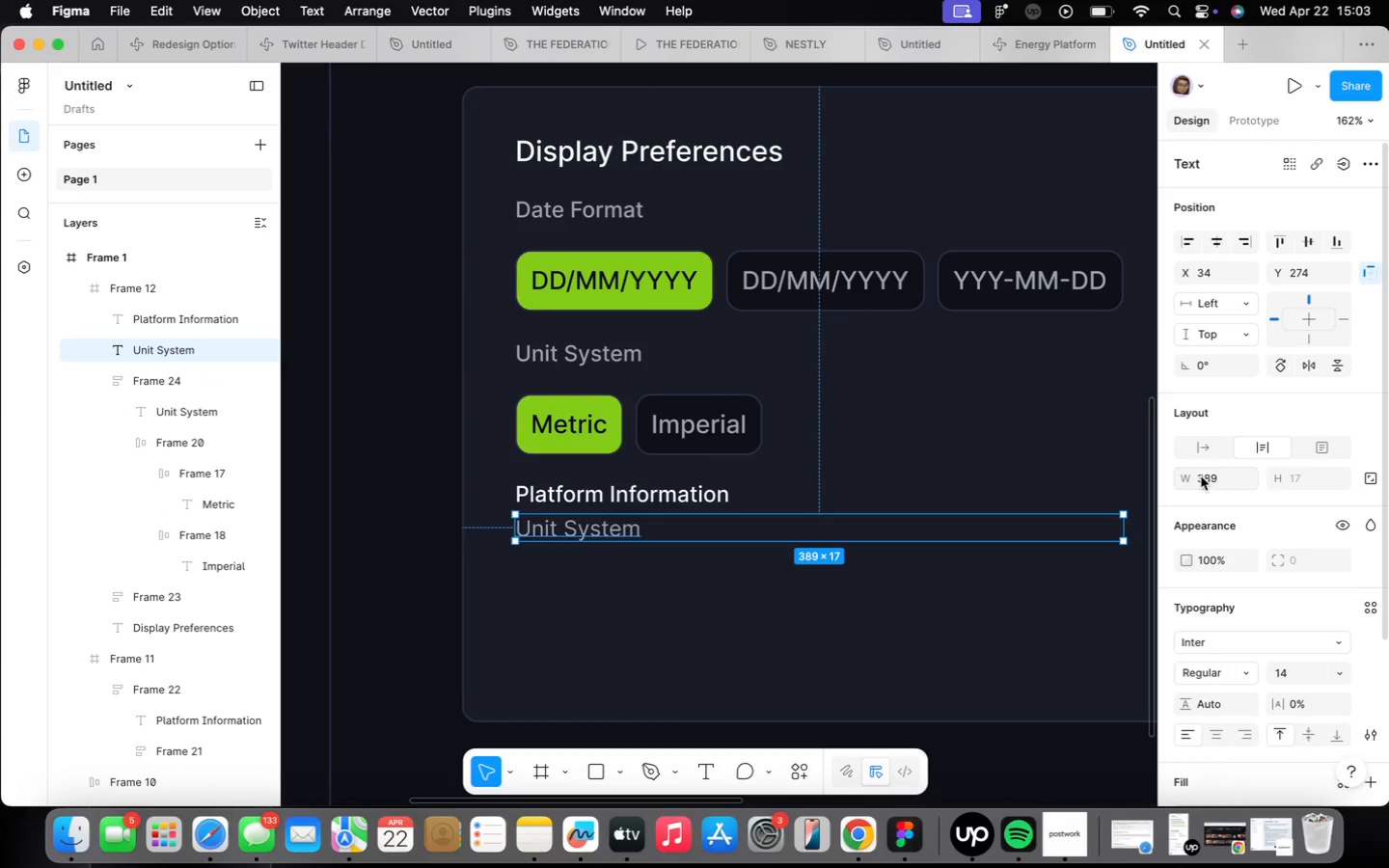 
left_click([1199, 449])
 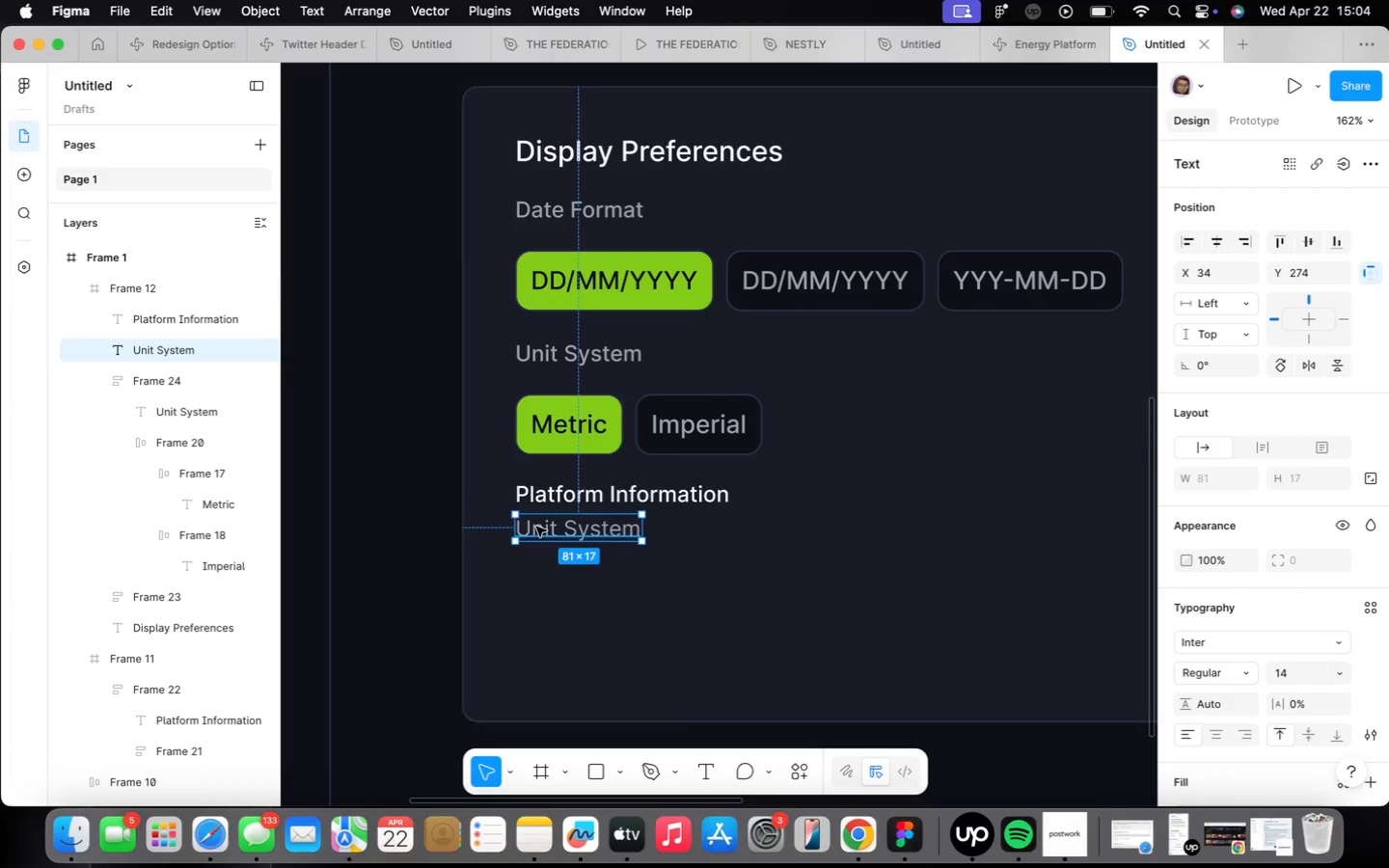 
double_click([539, 526])
 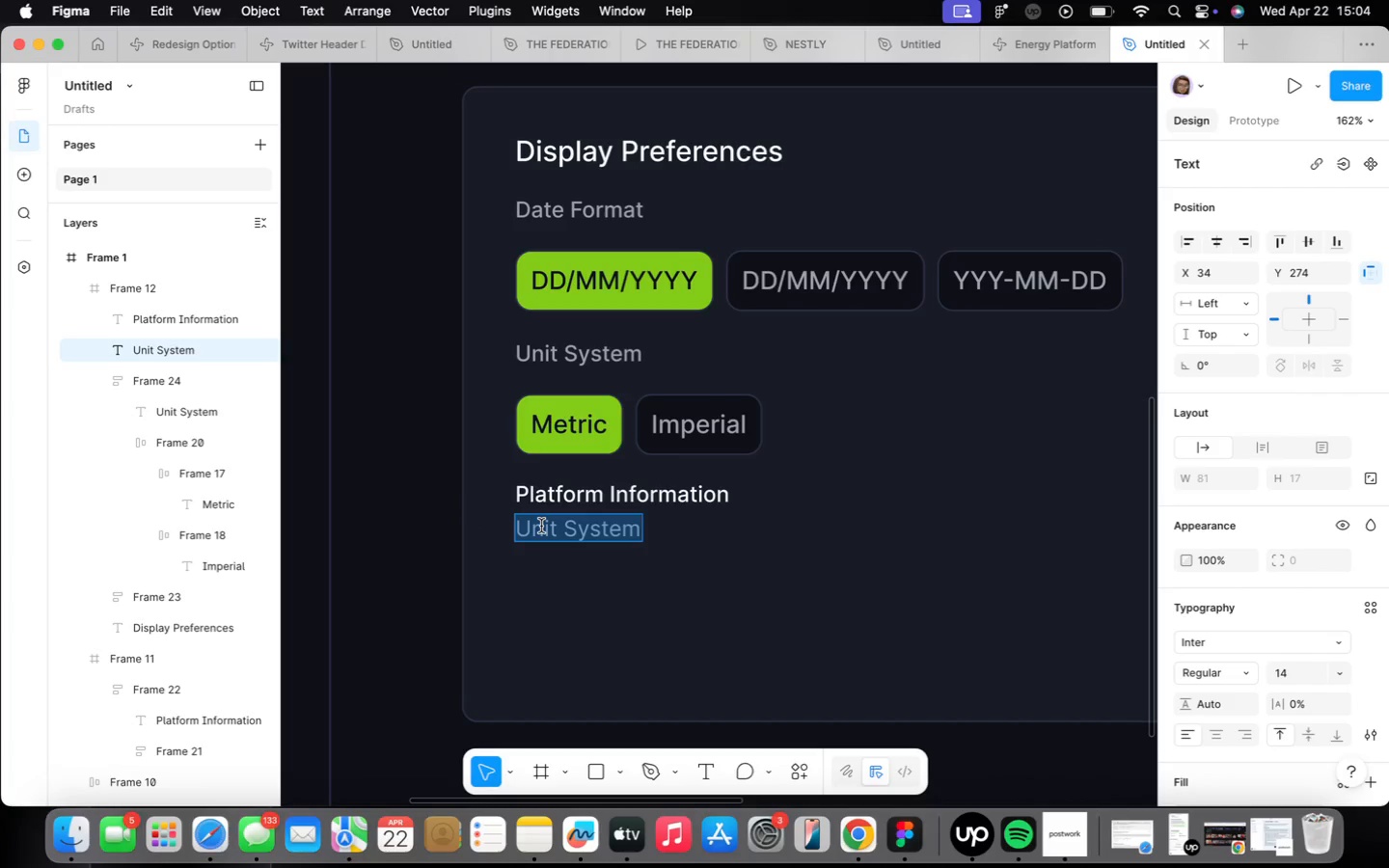 
type(Use dark theme accross the platform)
 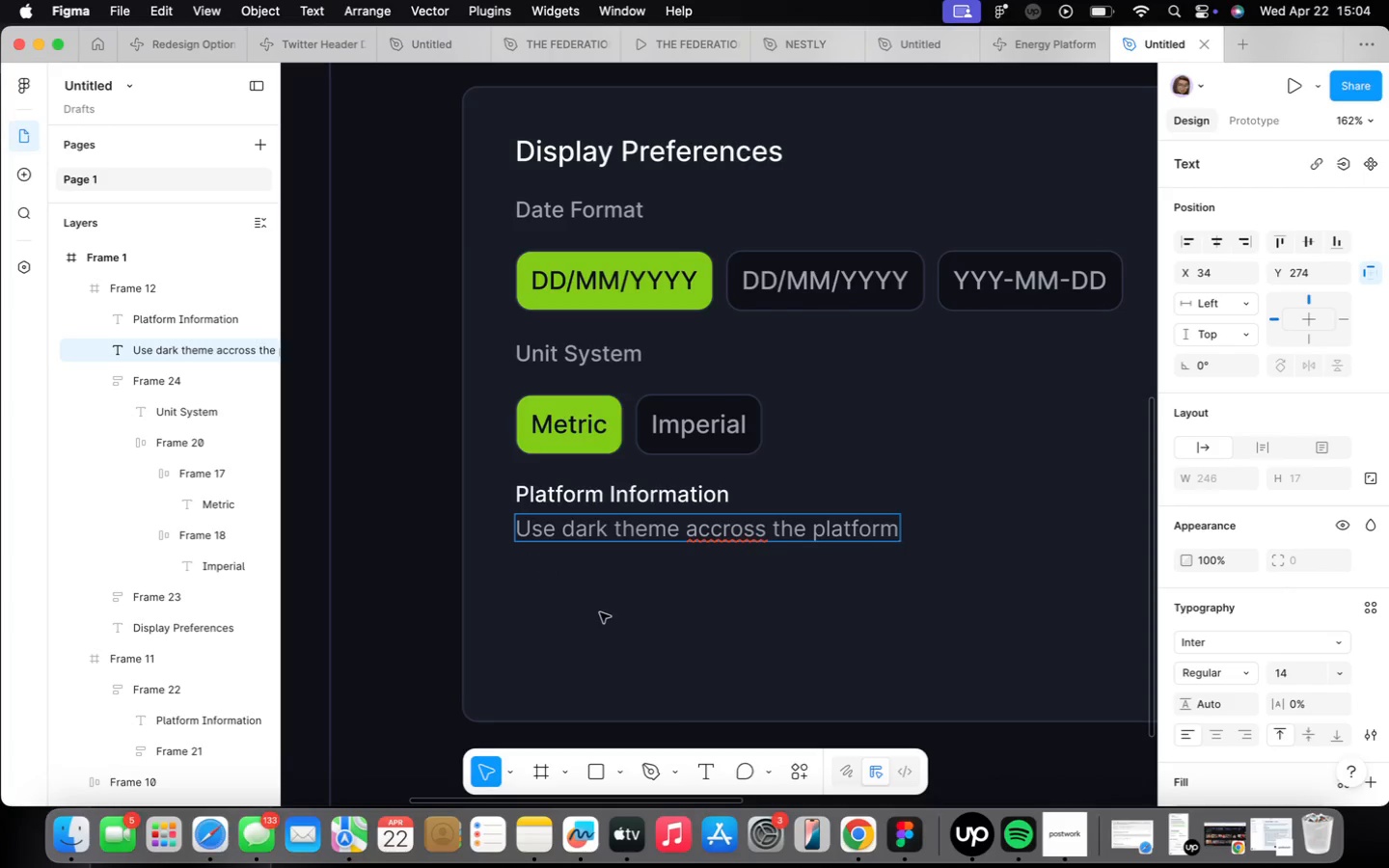 
triple_click([729, 530])
 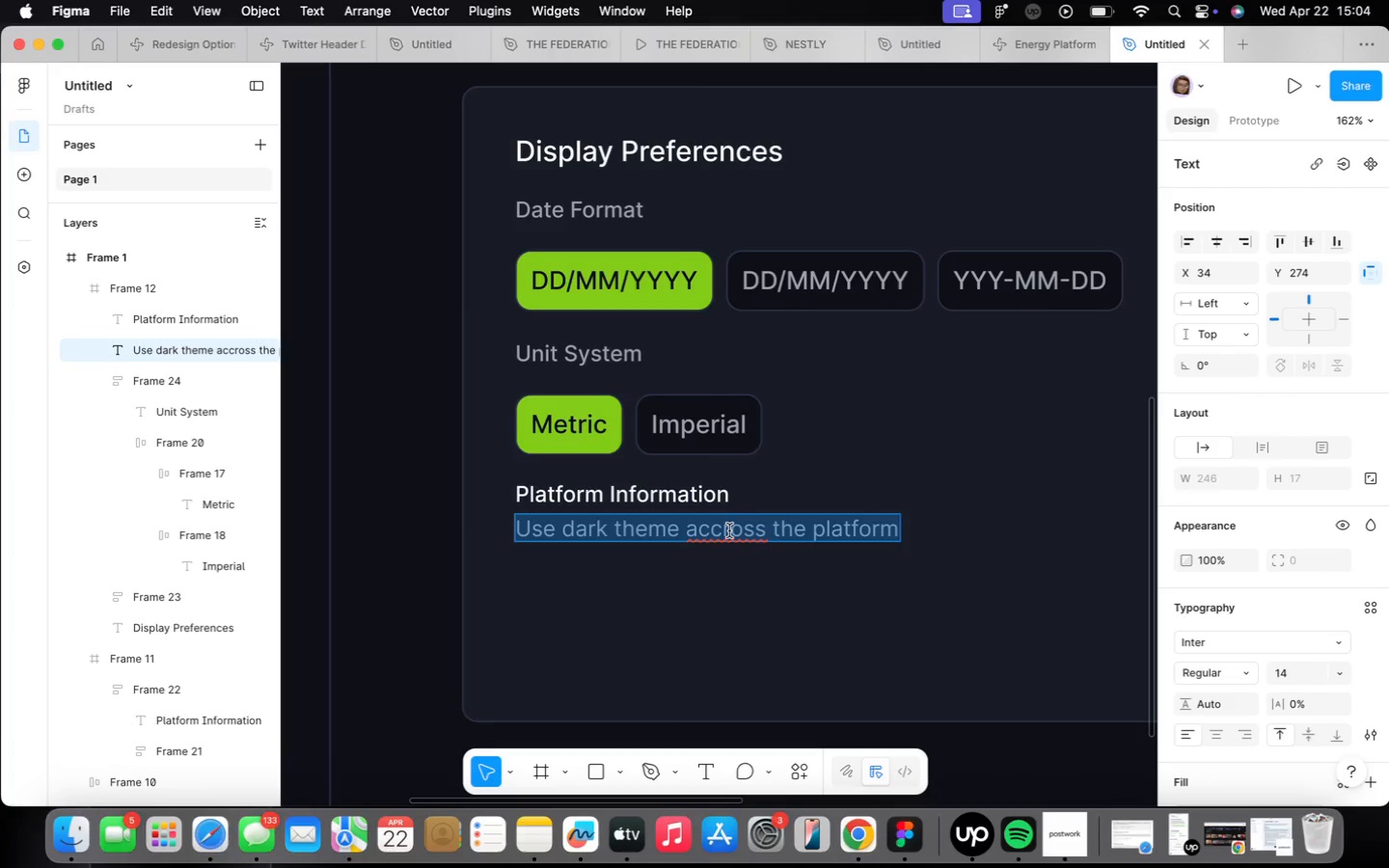 
triple_click([729, 530])
 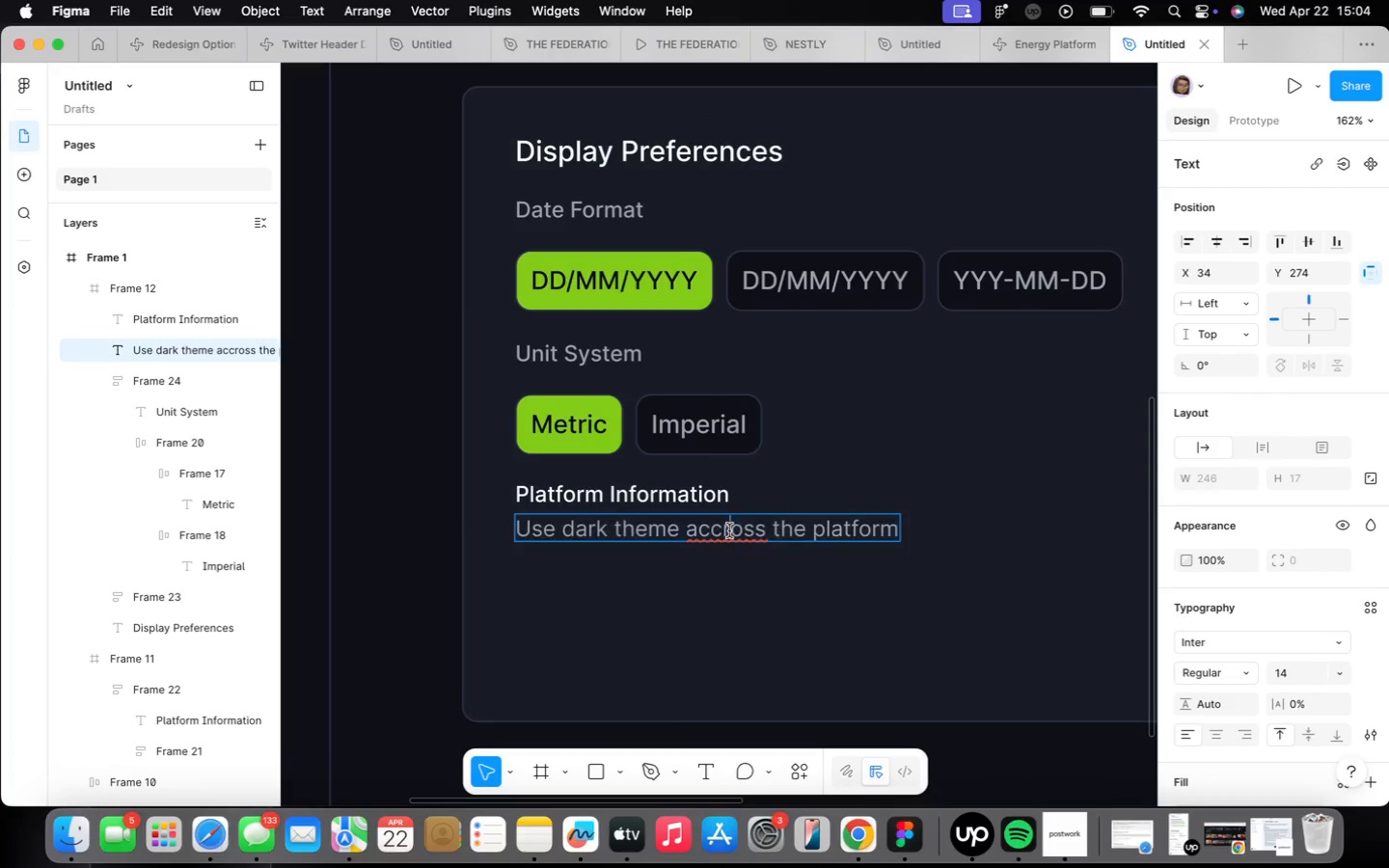 
triple_click([729, 530])
 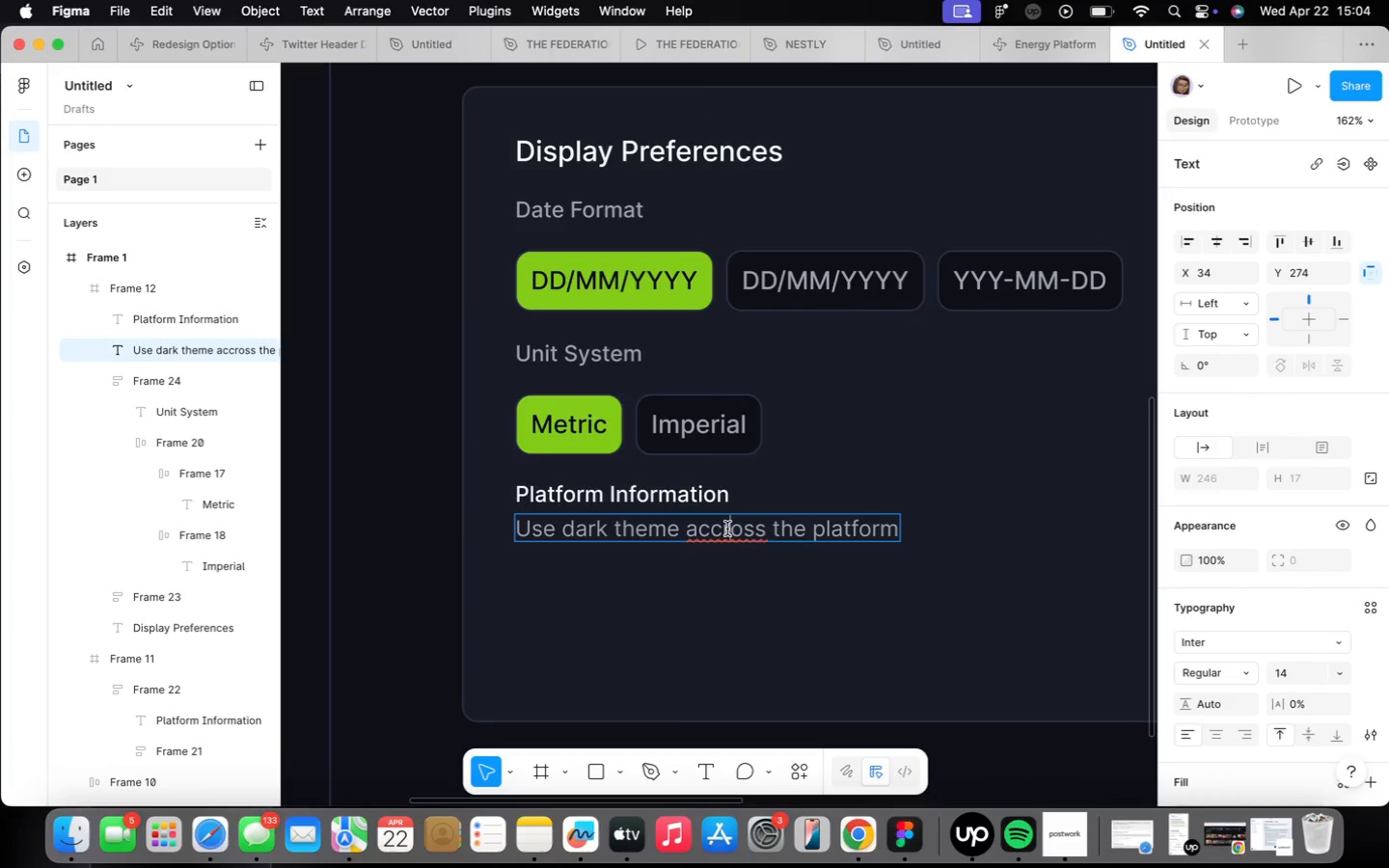 
triple_click([727, 529])
 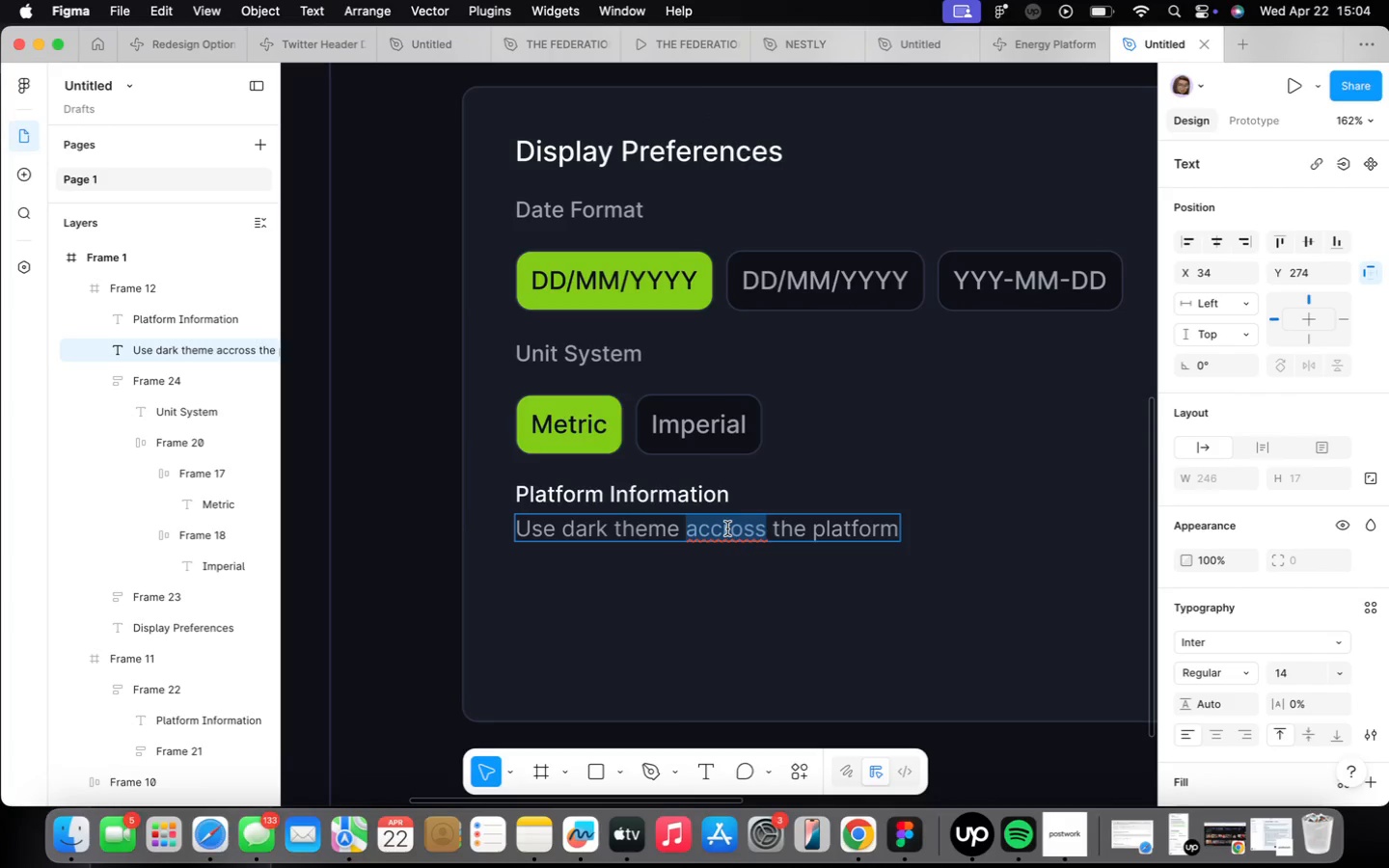 
right_click([727, 529])
 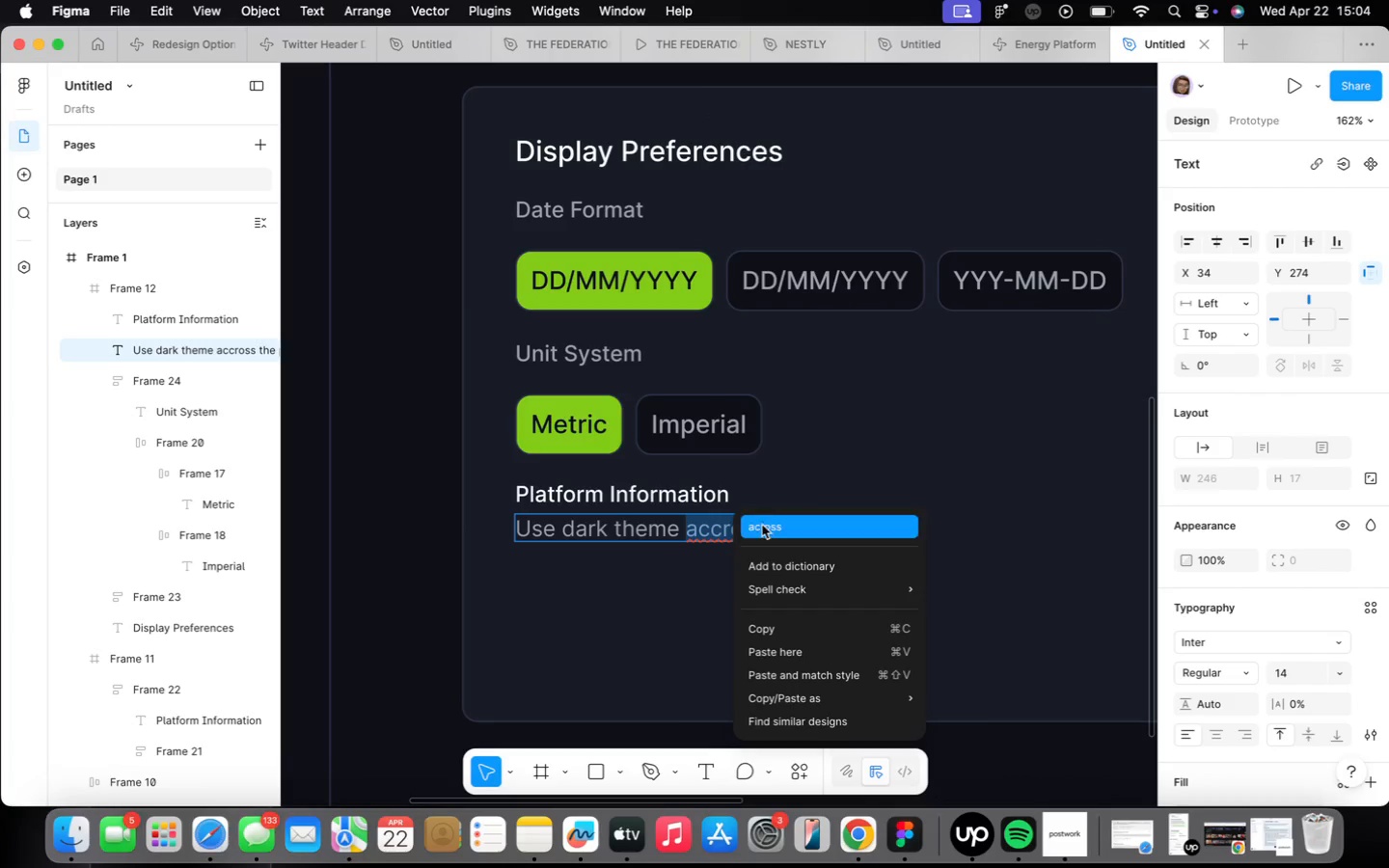 
left_click([766, 518])
 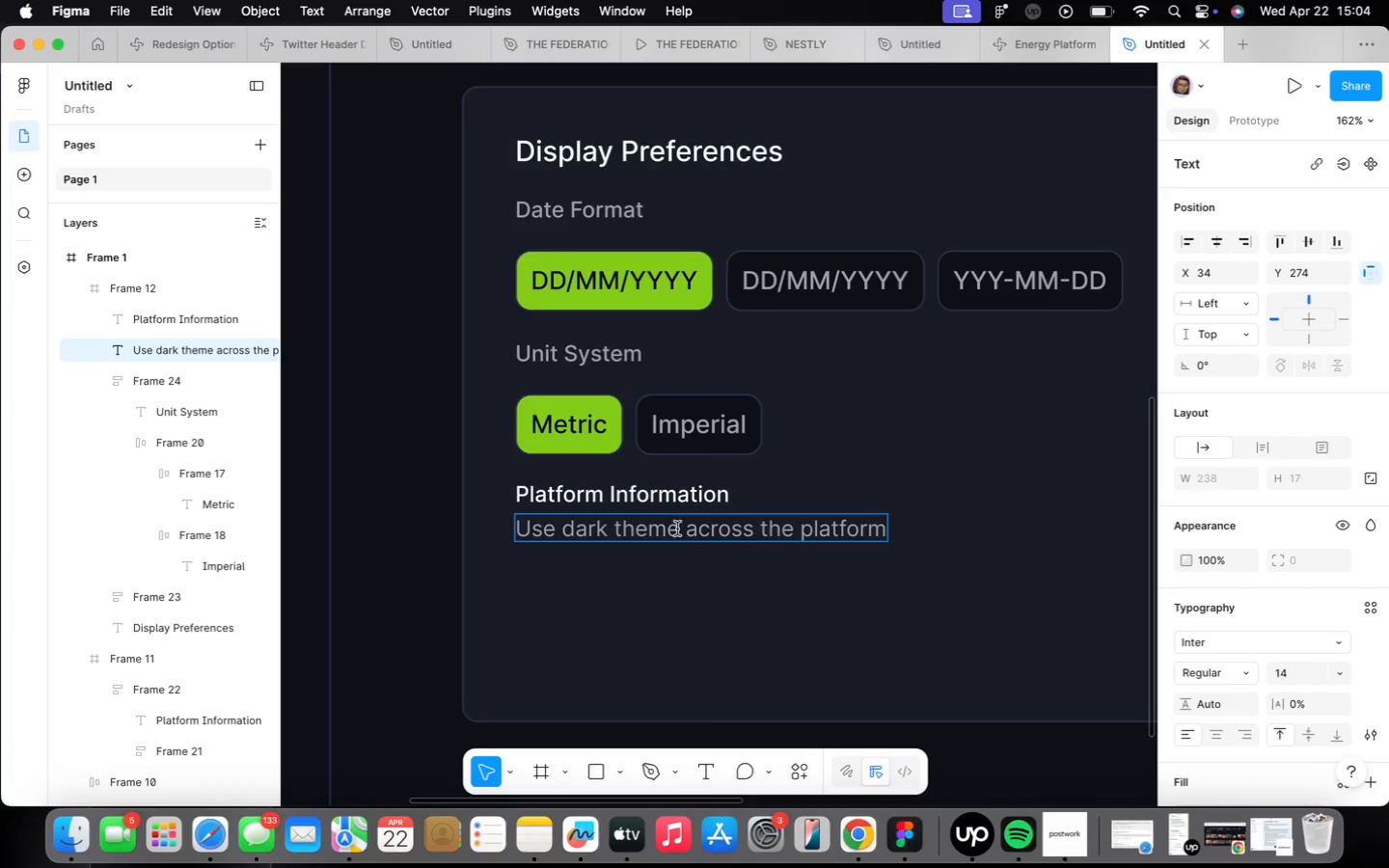 
left_click_drag(start_coordinate=[692, 565], to_coordinate=[696, 560])
 